 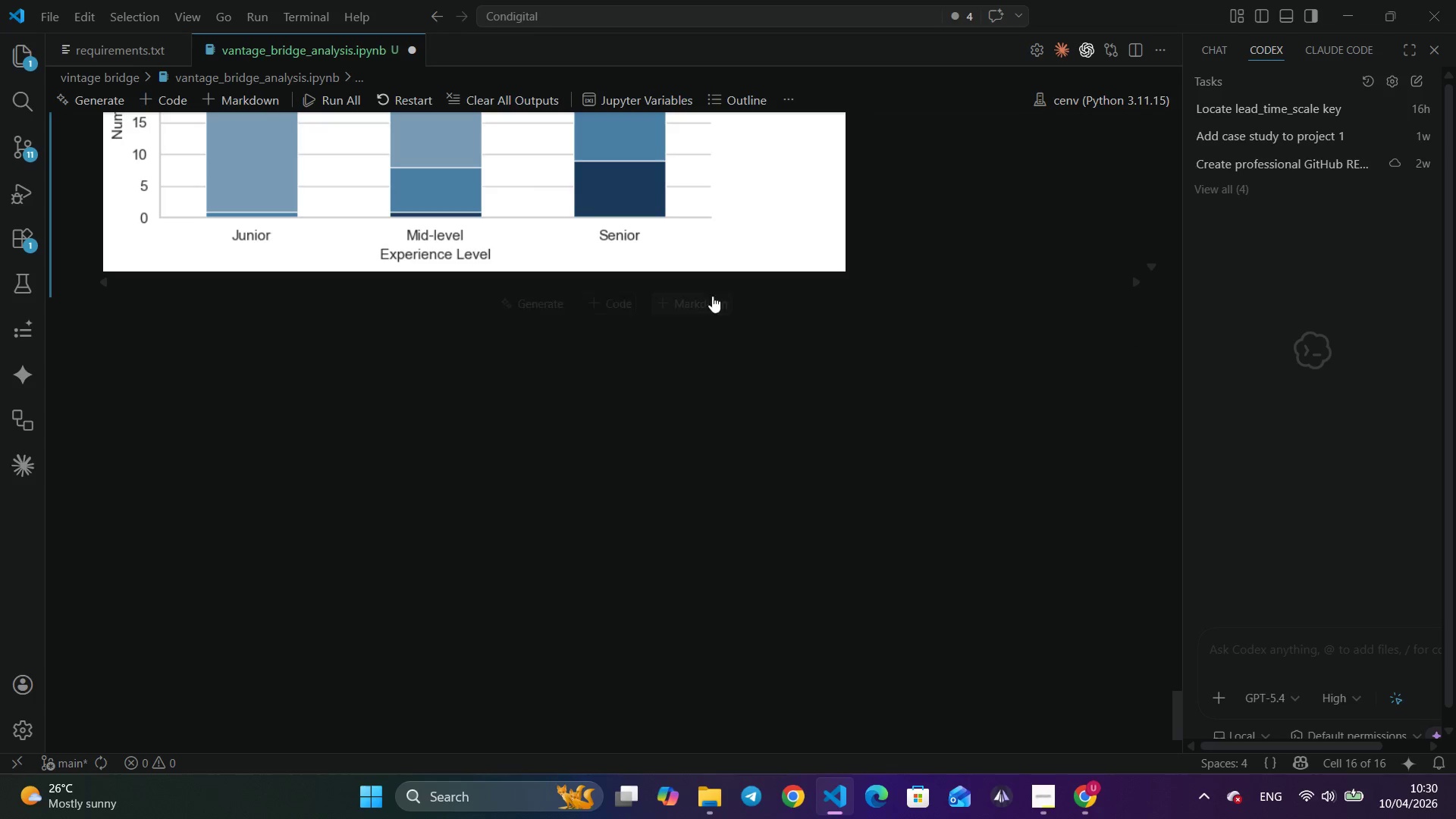 
type(dfdfdfvbgggasdfvvvvvvvvvvvvvvvvvvvvvvvv)
 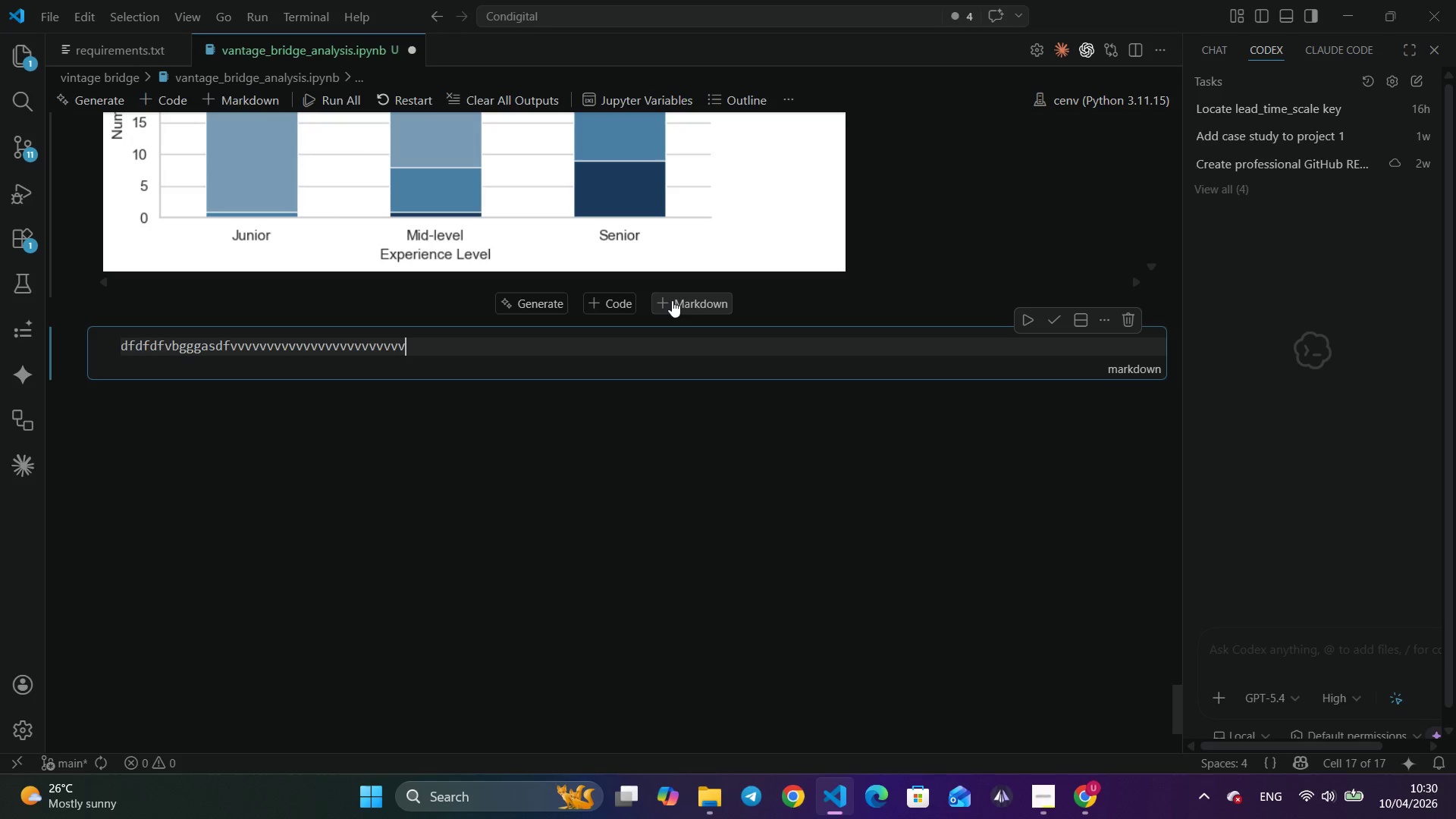 
wait(17.86)
 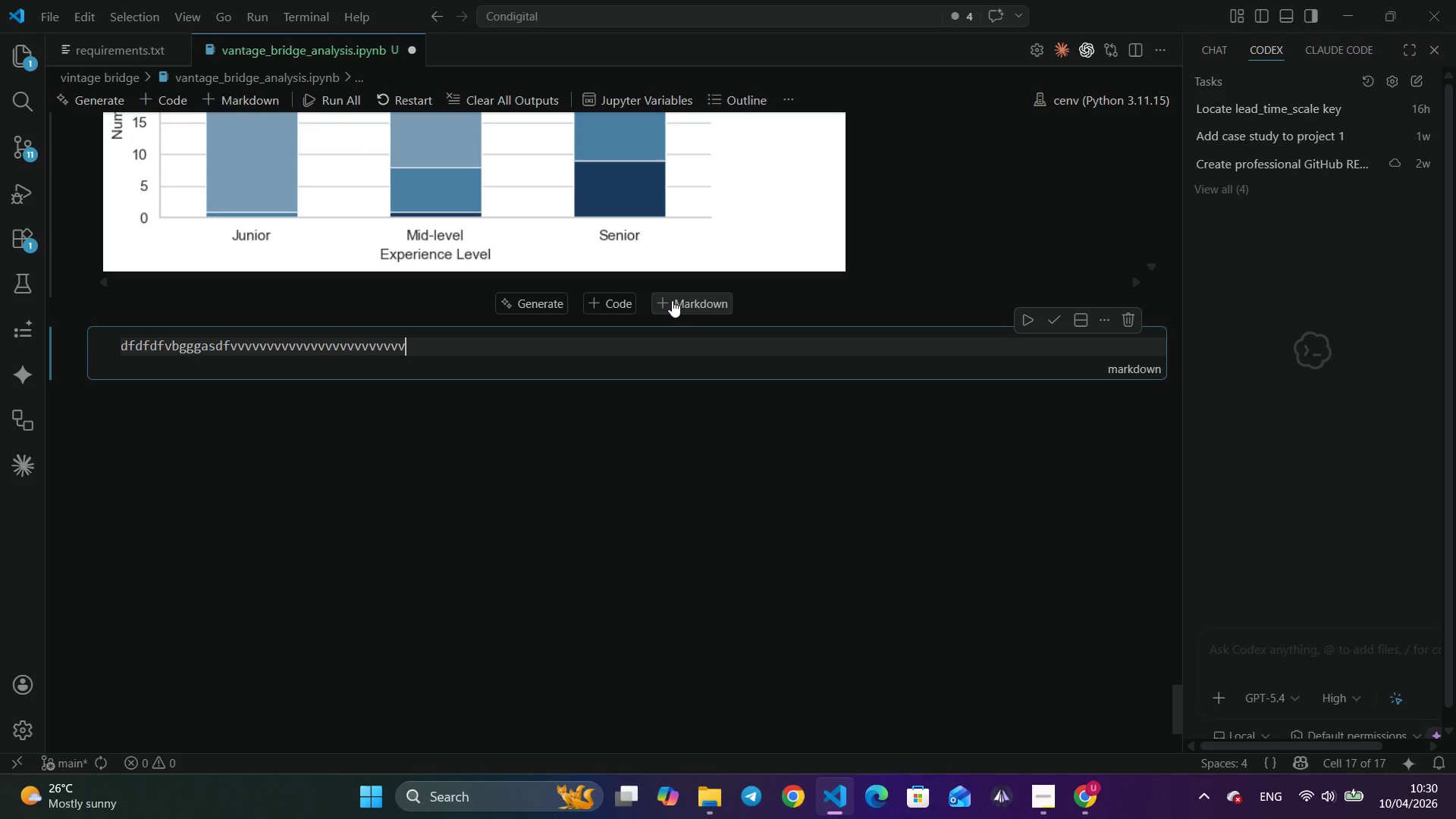 
type(fasd)
key(Backspace)
key(Backspace)
 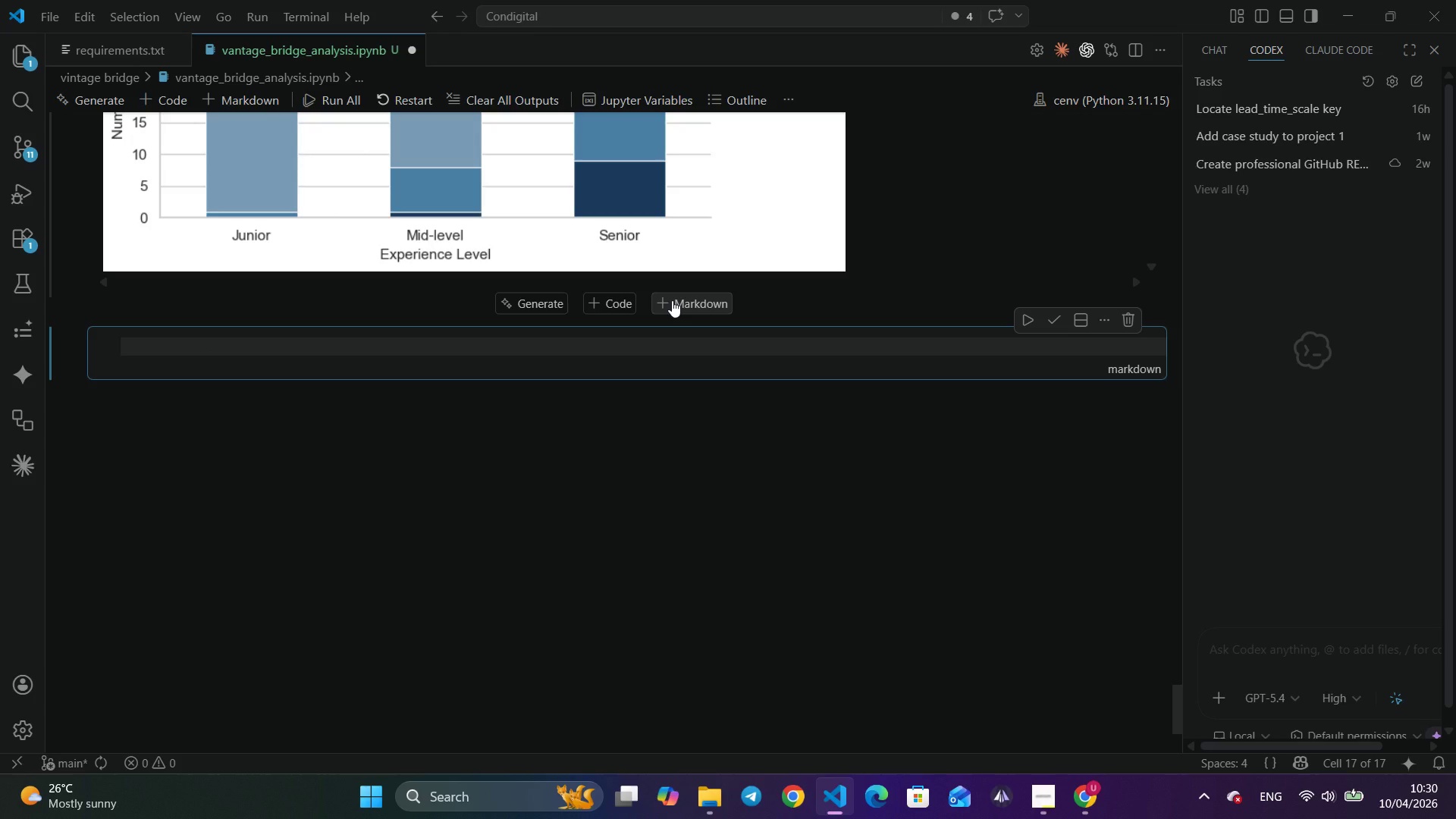 
scroll: coordinate [719, 470], scroll_direction: up, amount: 22.0
 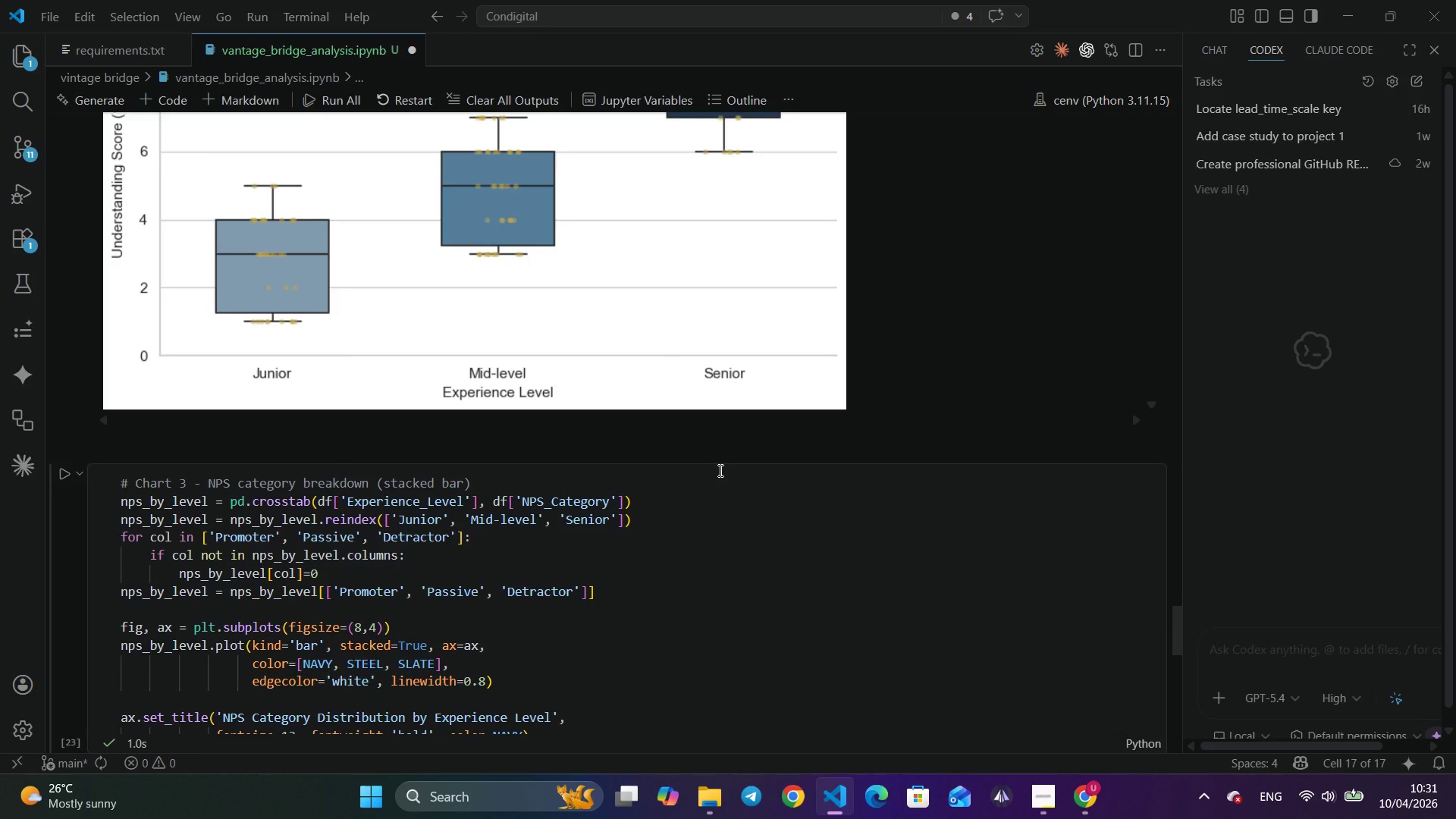 
wait(8.98)
 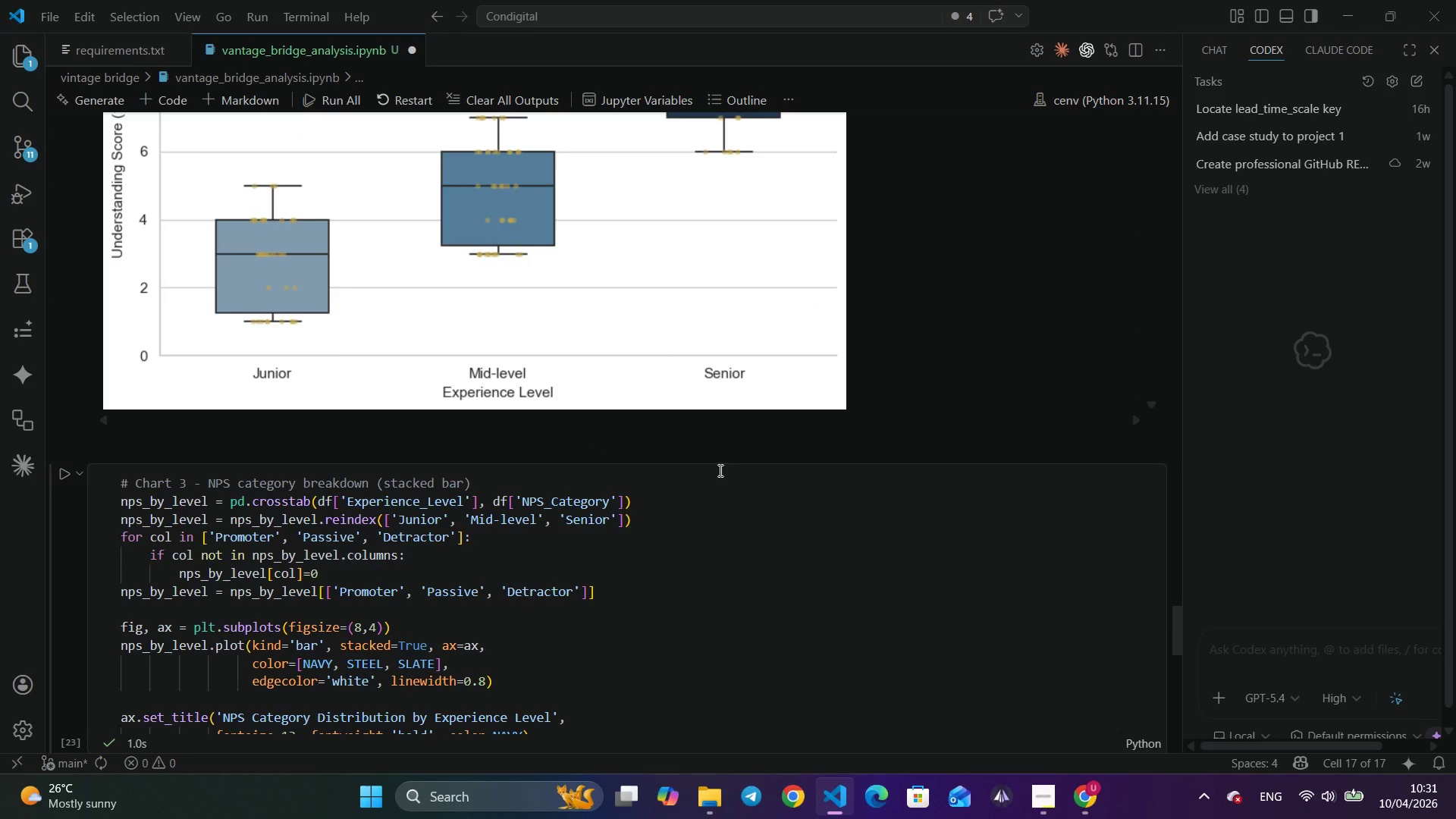 
scroll: coordinate [719, 470], scroll_direction: up, amount: 3.0
 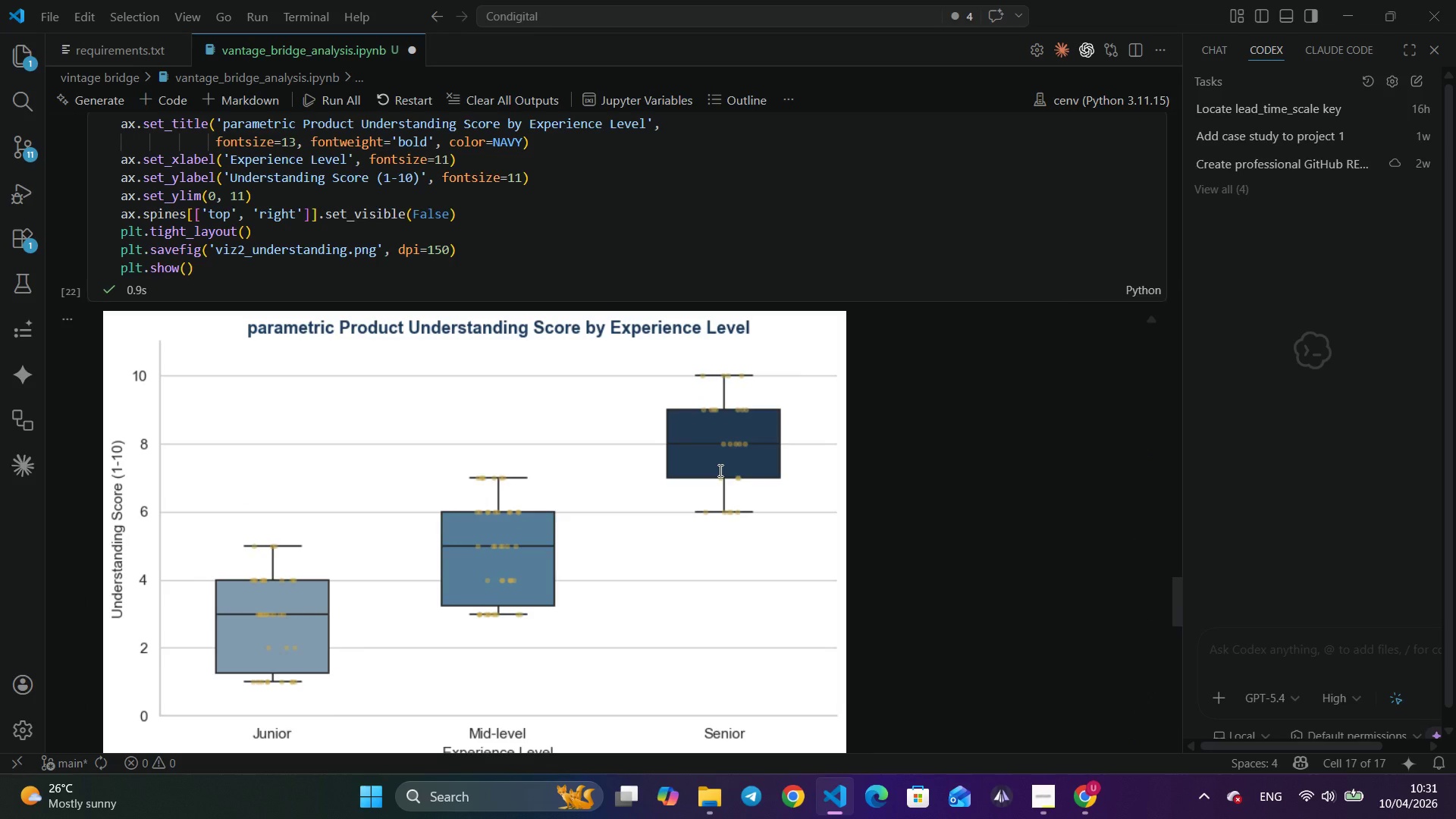 
wait(21.06)
 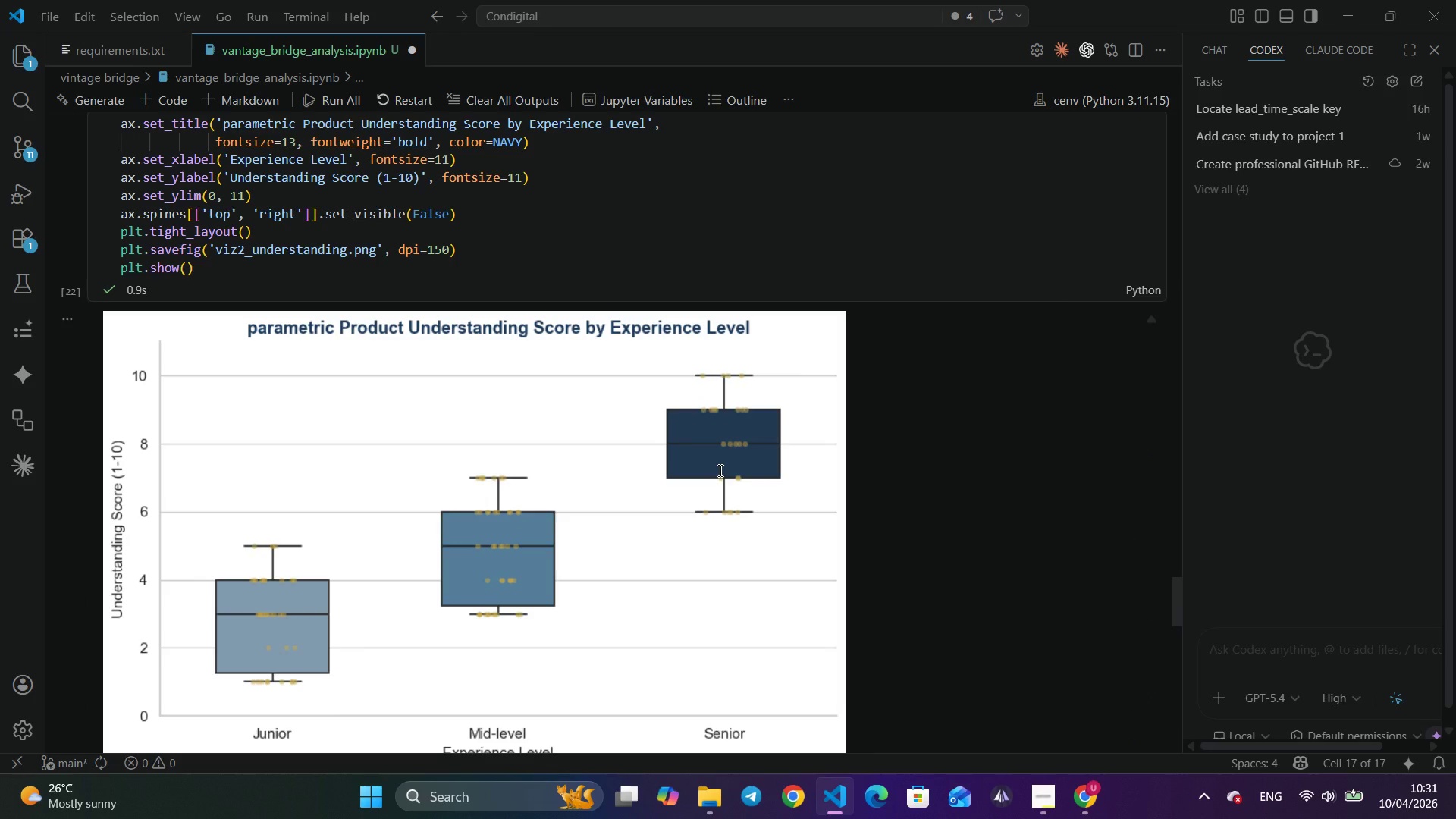 
scroll: coordinate [719, 470], scroll_direction: up, amount: 2.0
 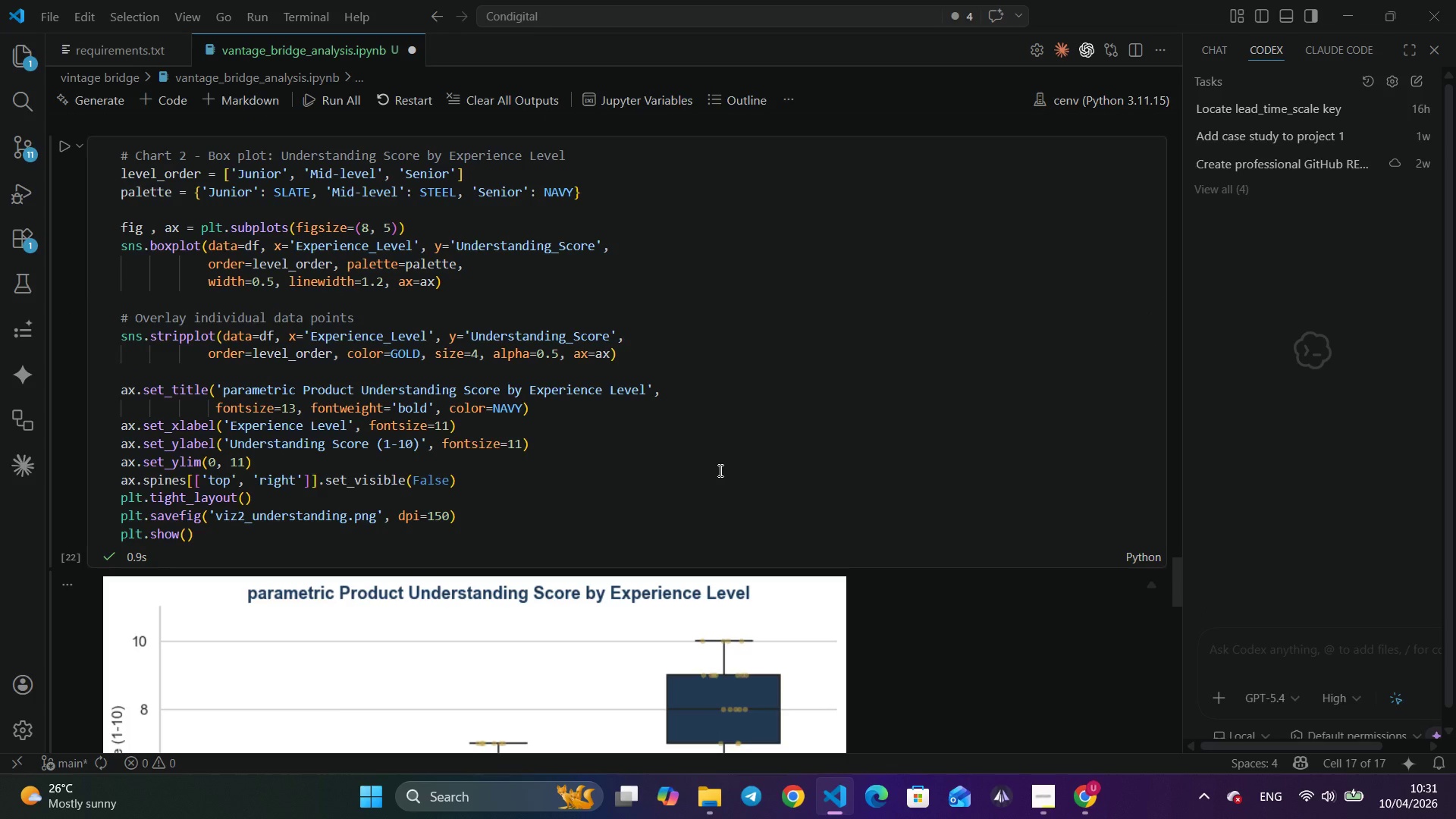 
wait(10.09)
 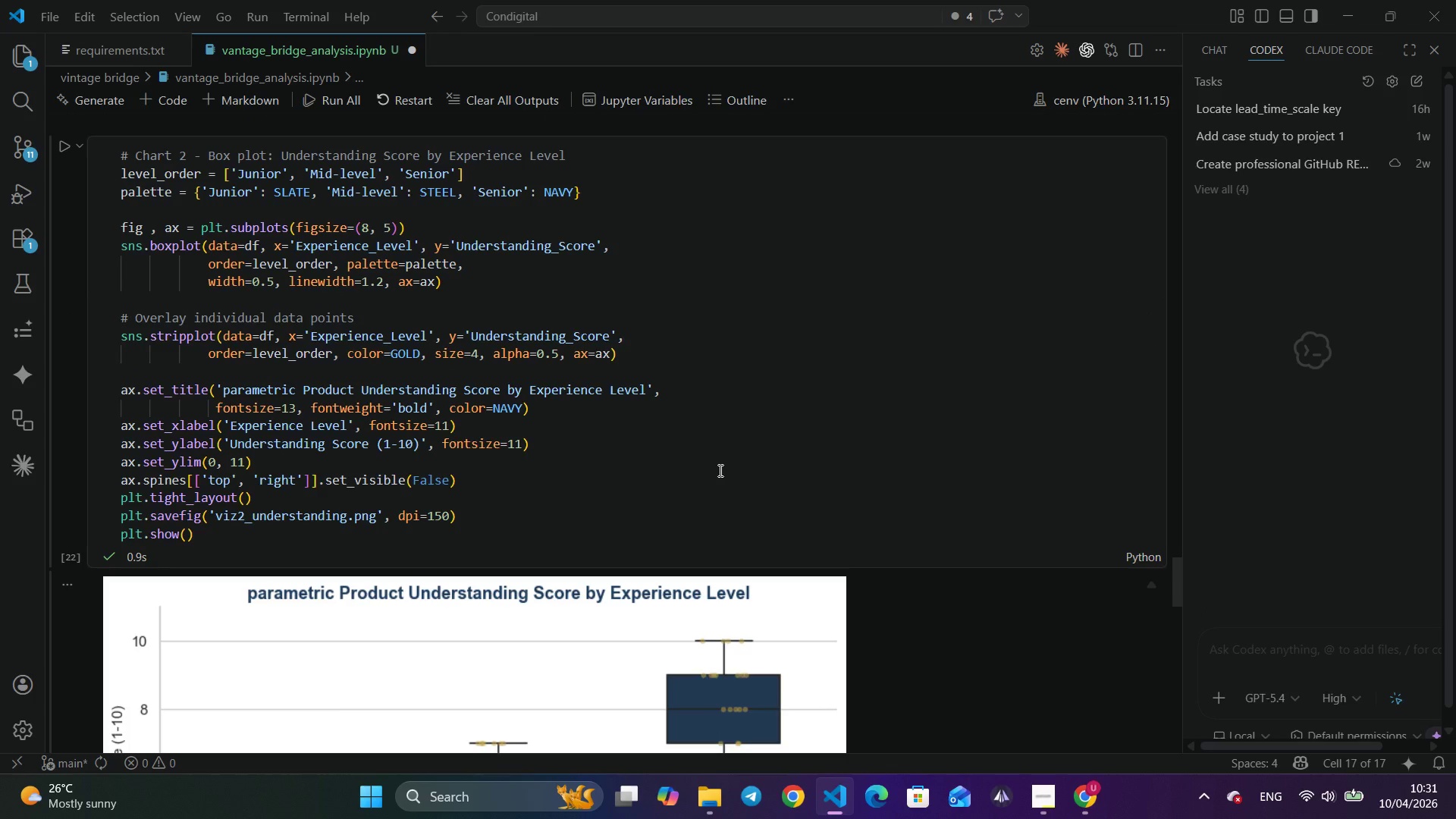 
scroll: coordinate [719, 470], scroll_direction: up, amount: 2.0
 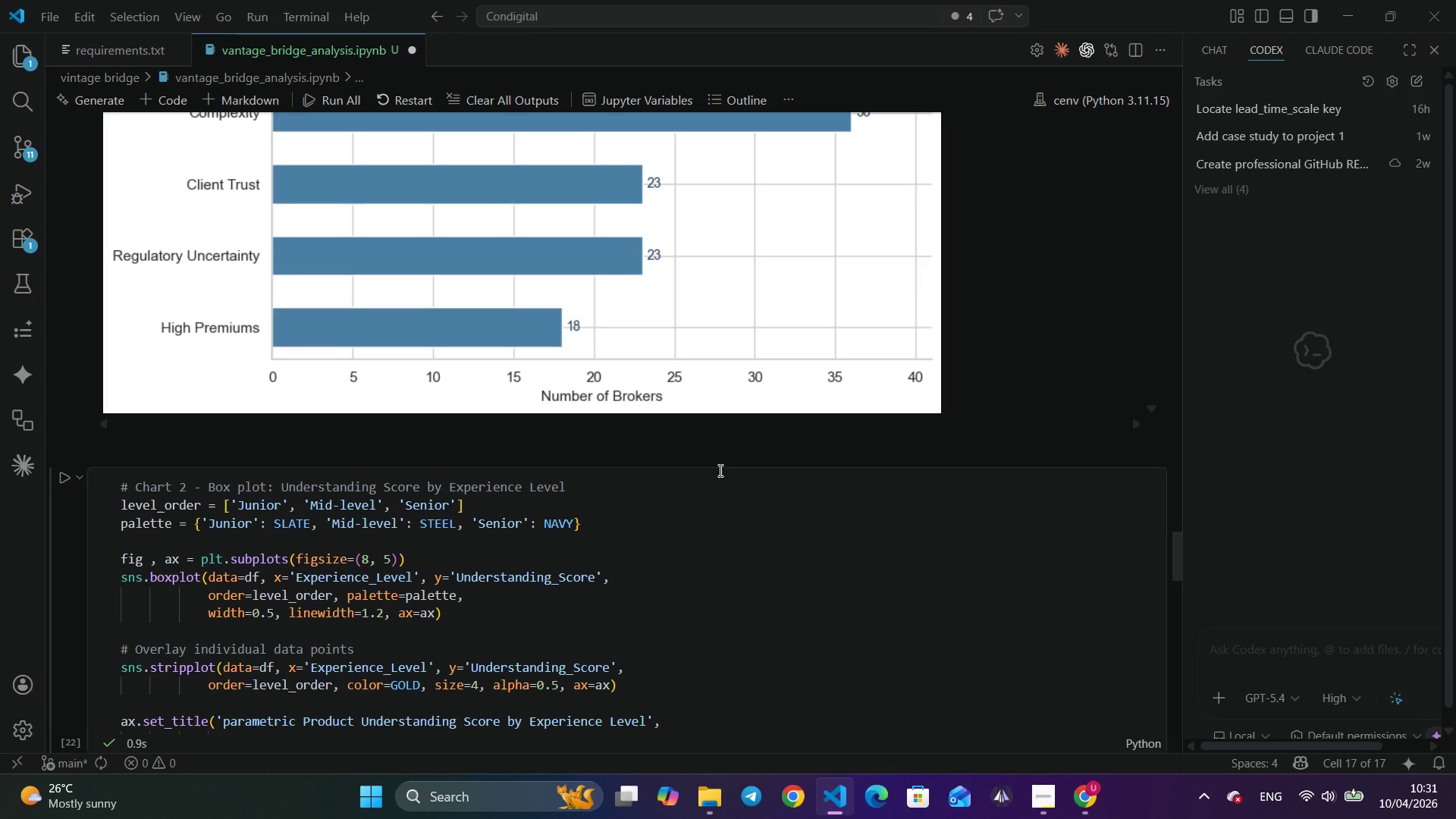 
wait(19.8)
 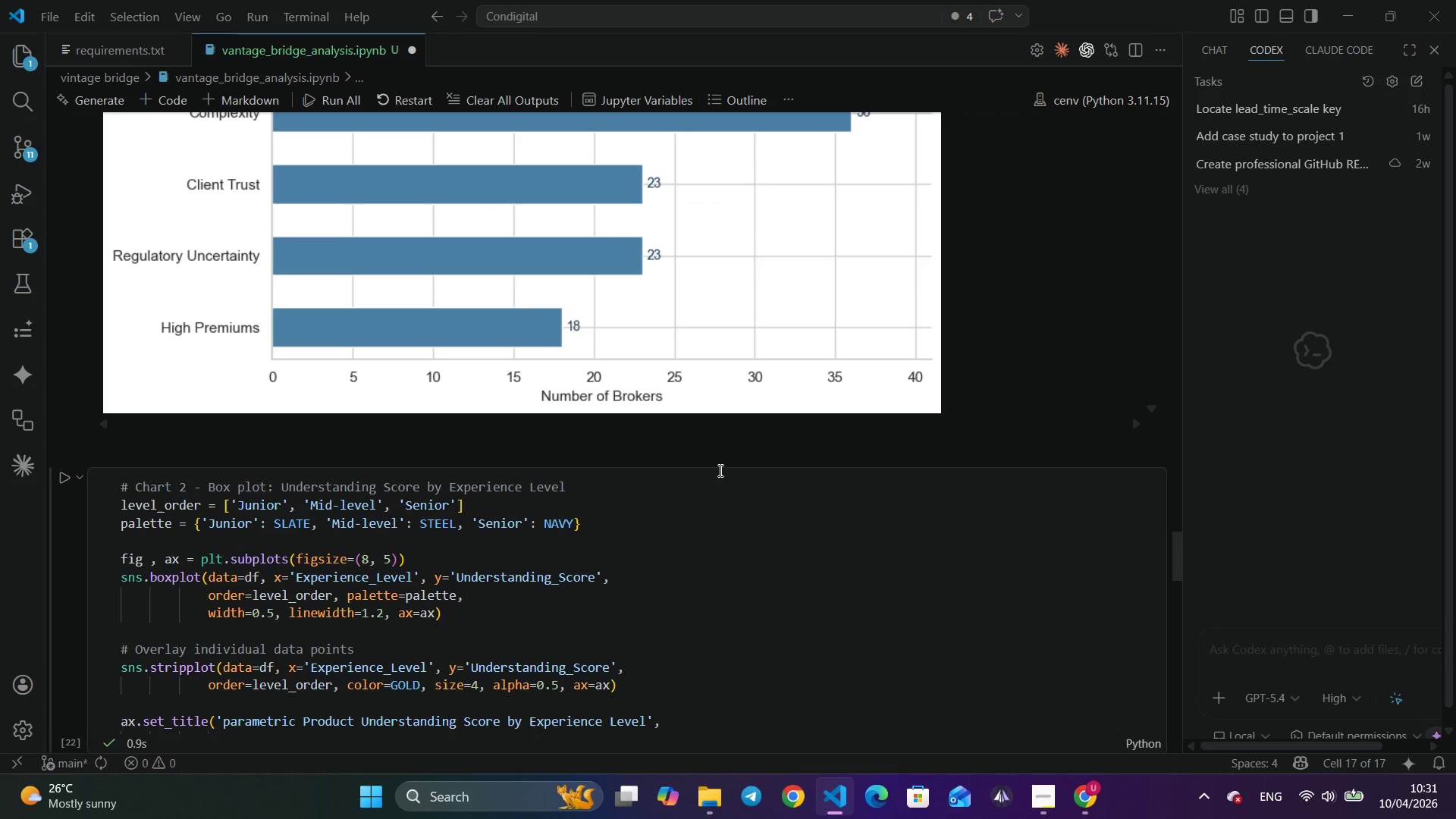 
scroll: coordinate [719, 470], scroll_direction: up, amount: 4.0
 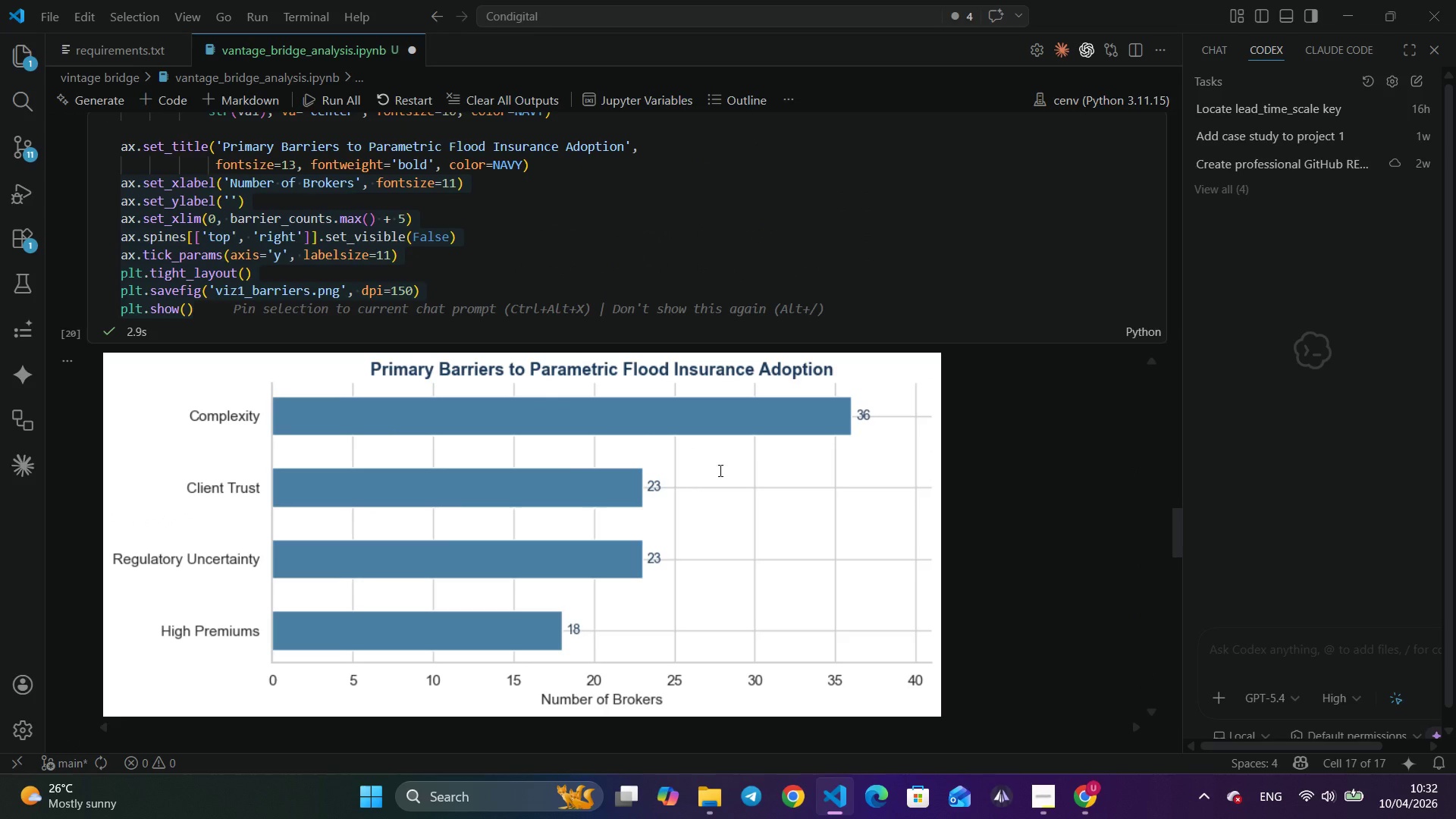 
wait(9.61)
 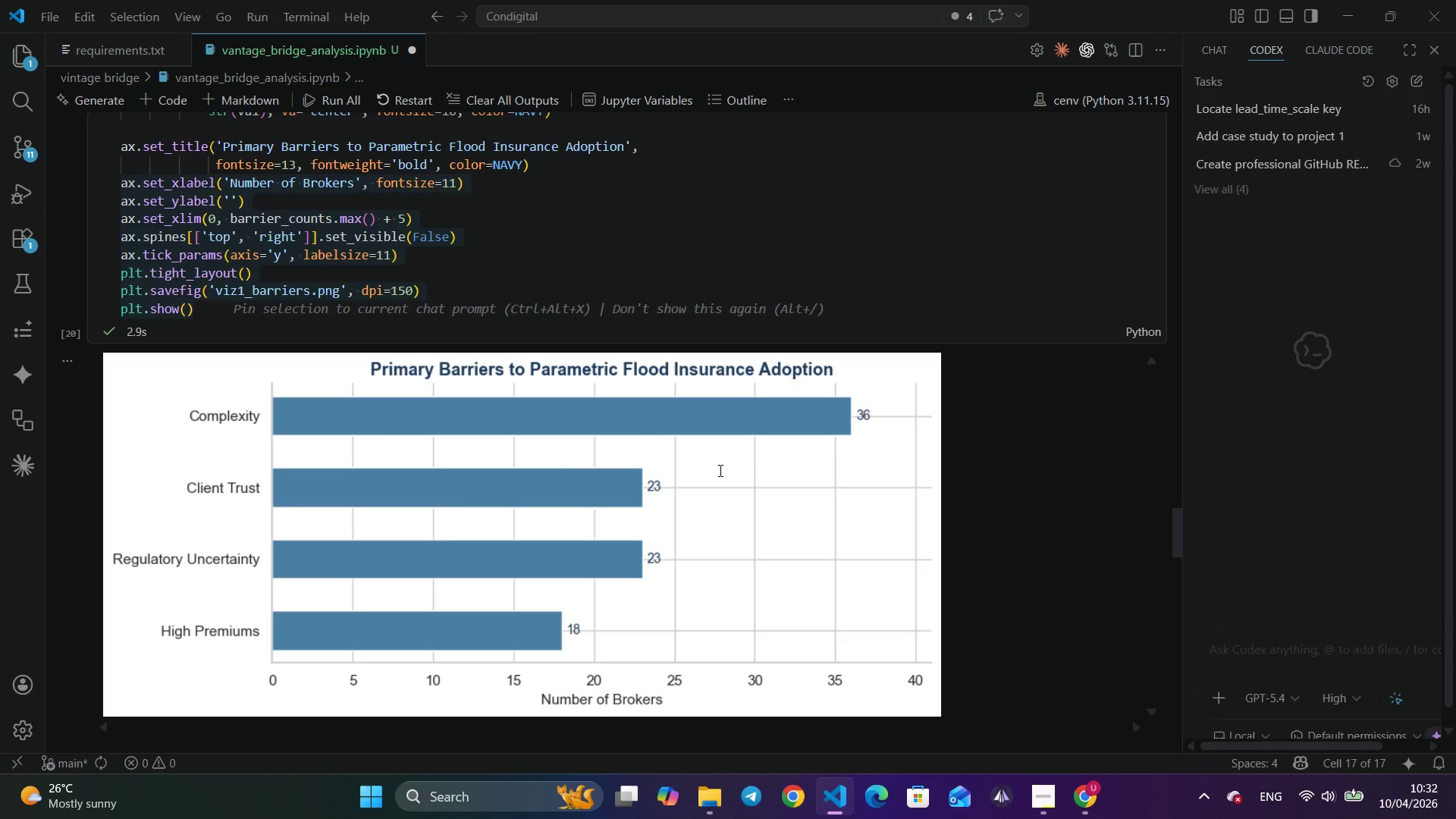 
scroll: coordinate [719, 470], scroll_direction: up, amount: 12.0
 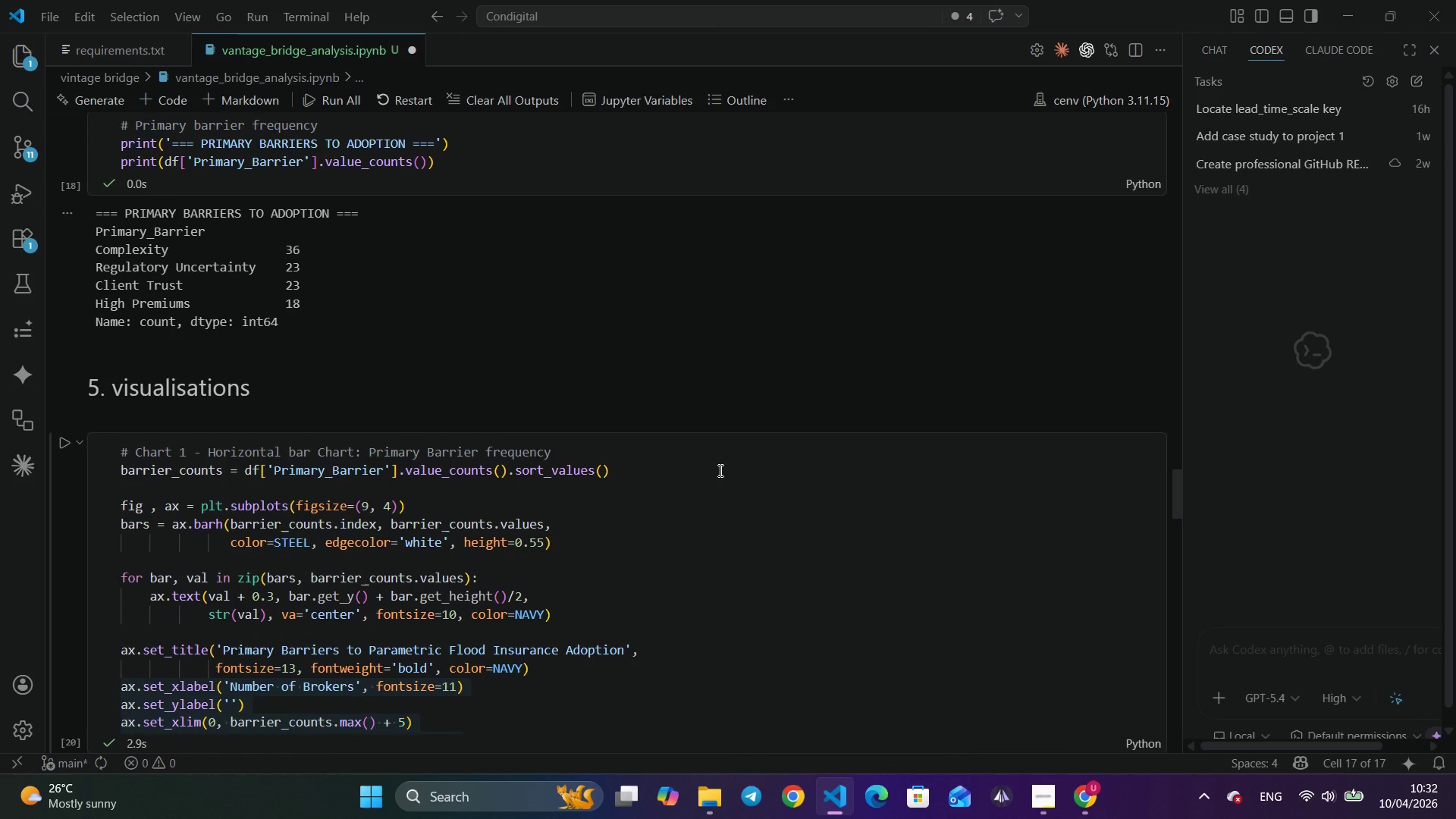 
wait(6.76)
 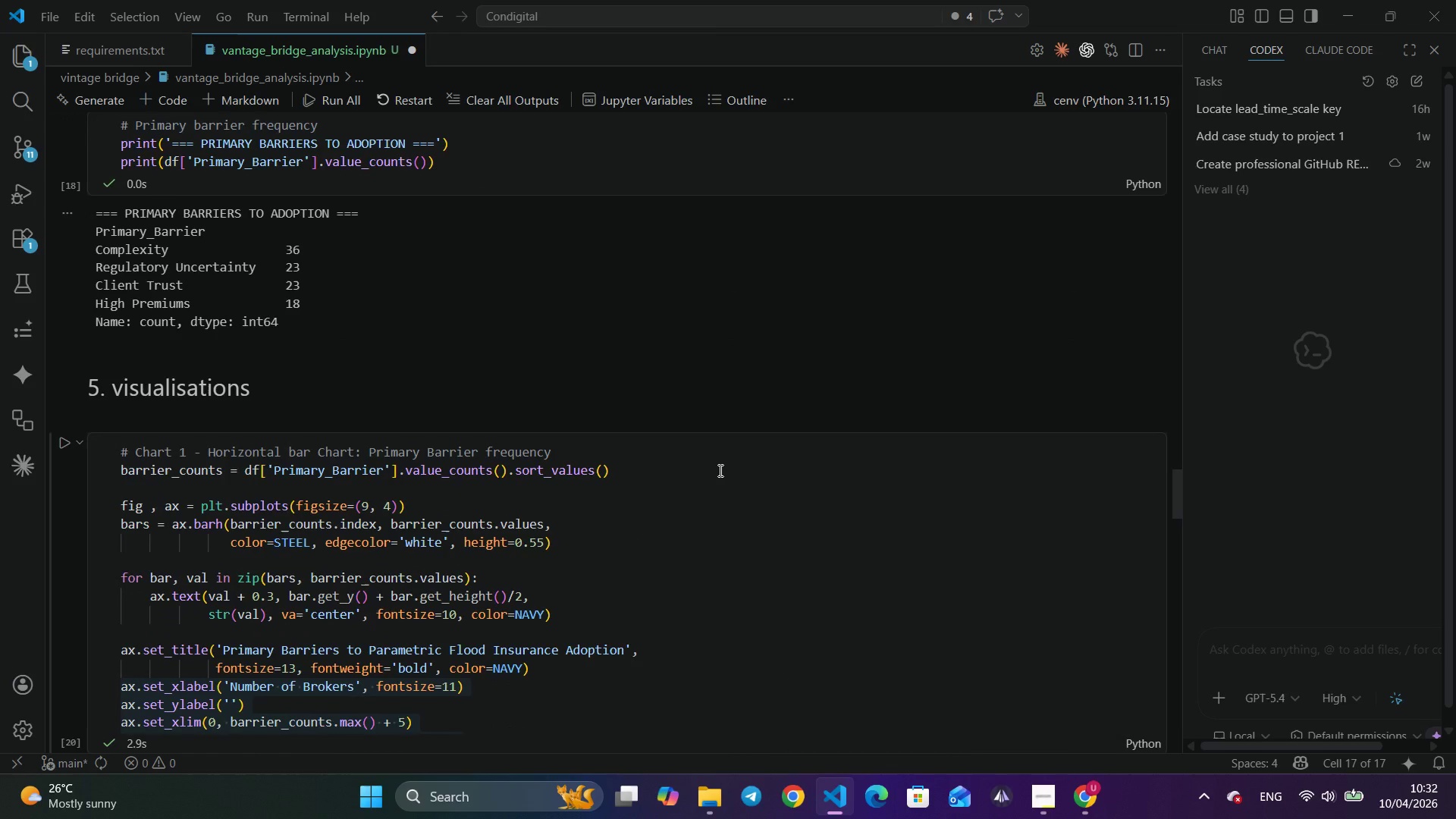 
scroll: coordinate [719, 470], scroll_direction: up, amount: 12.0
 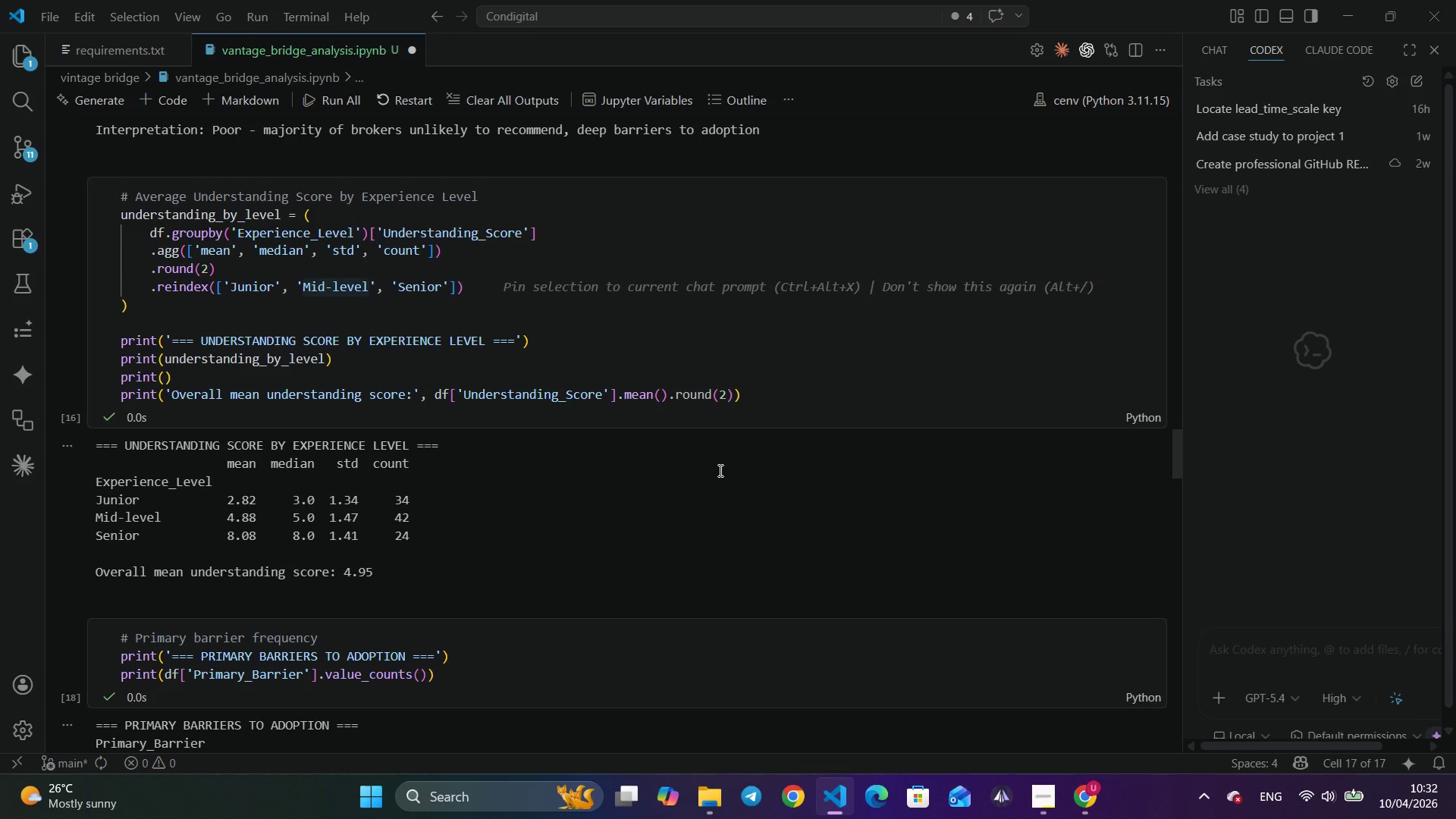 
wait(18.59)
 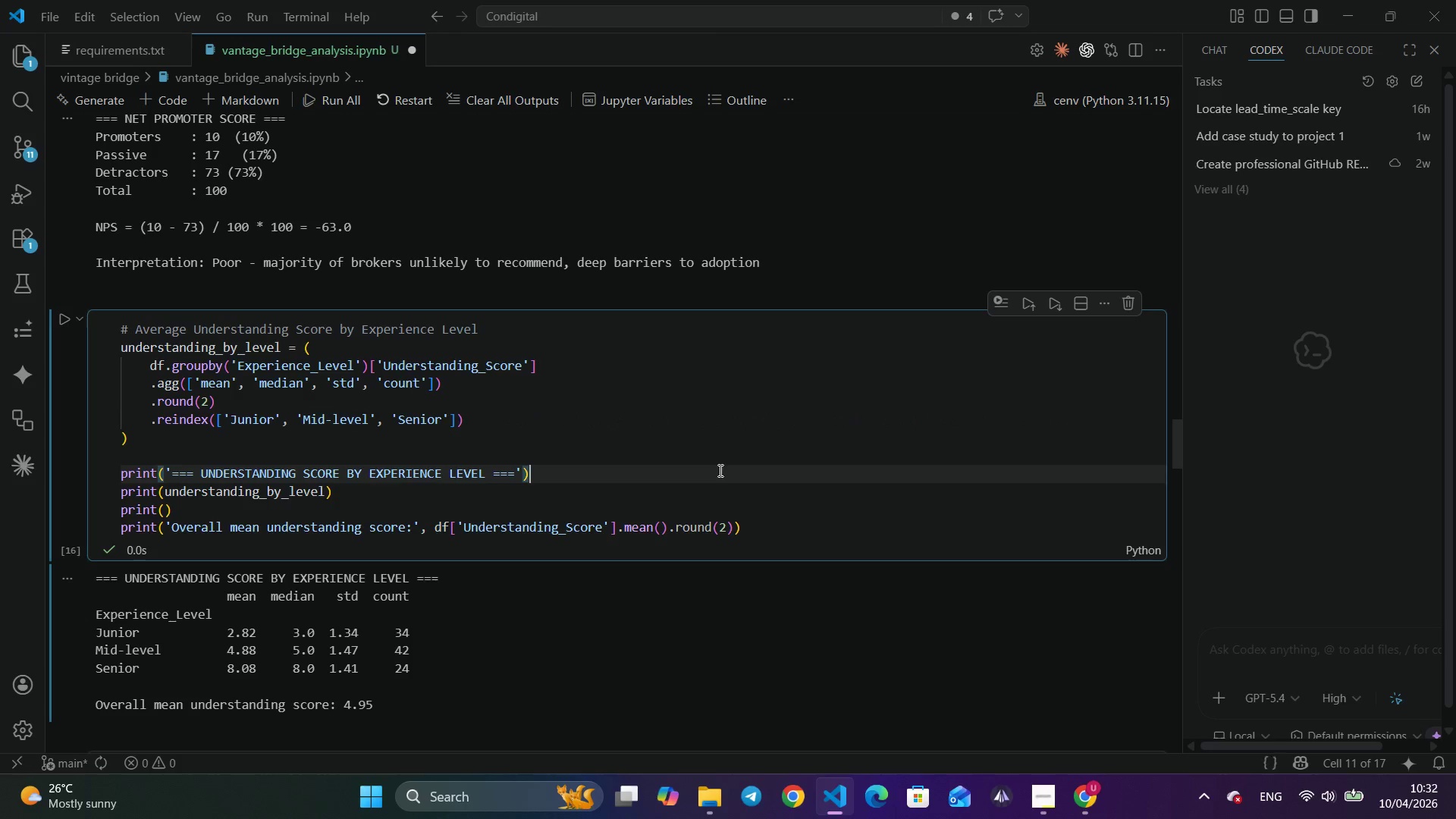 
left_click([719, 470])
 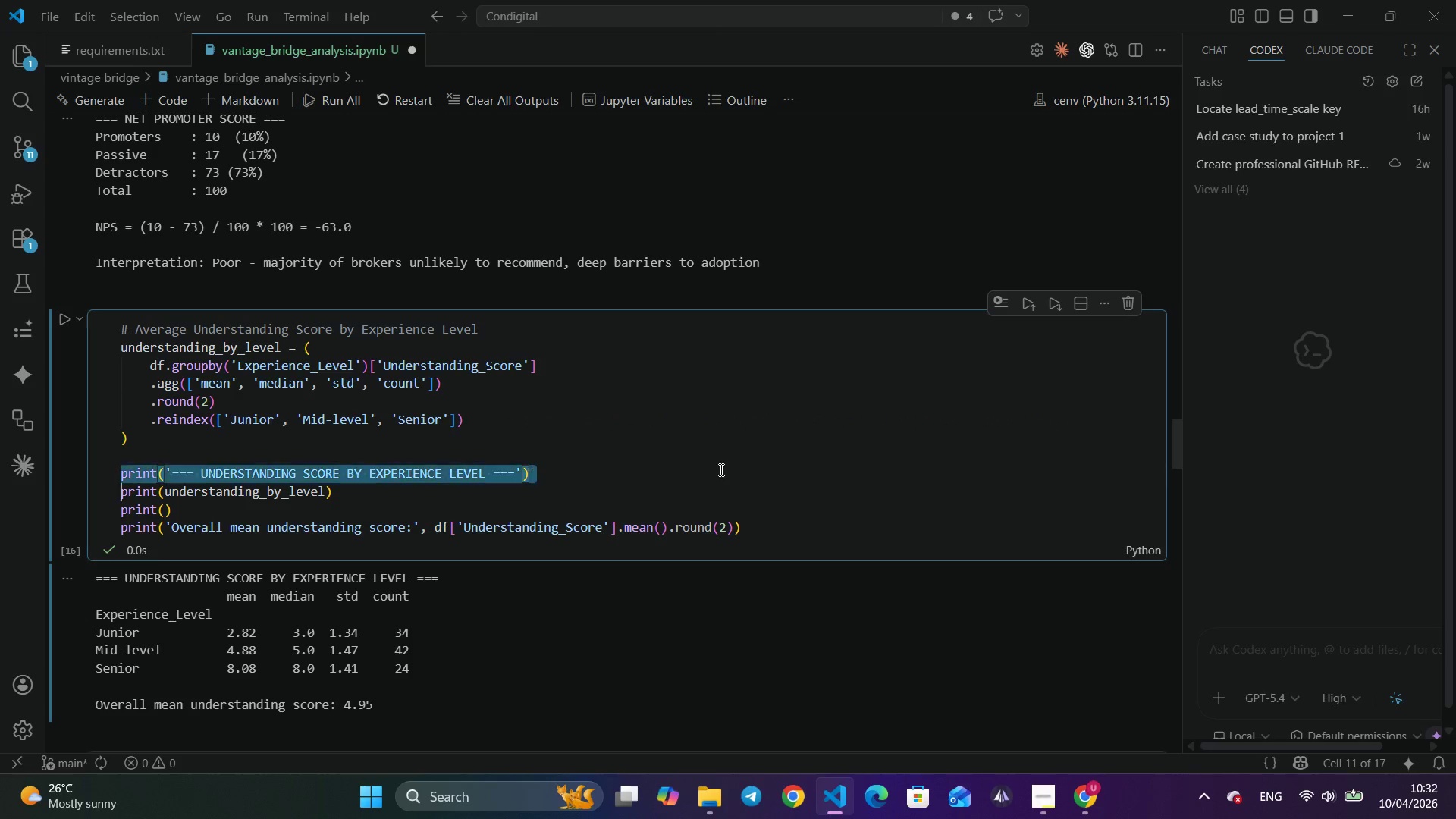 
scroll: coordinate [719, 470], scroll_direction: up, amount: 4.0
 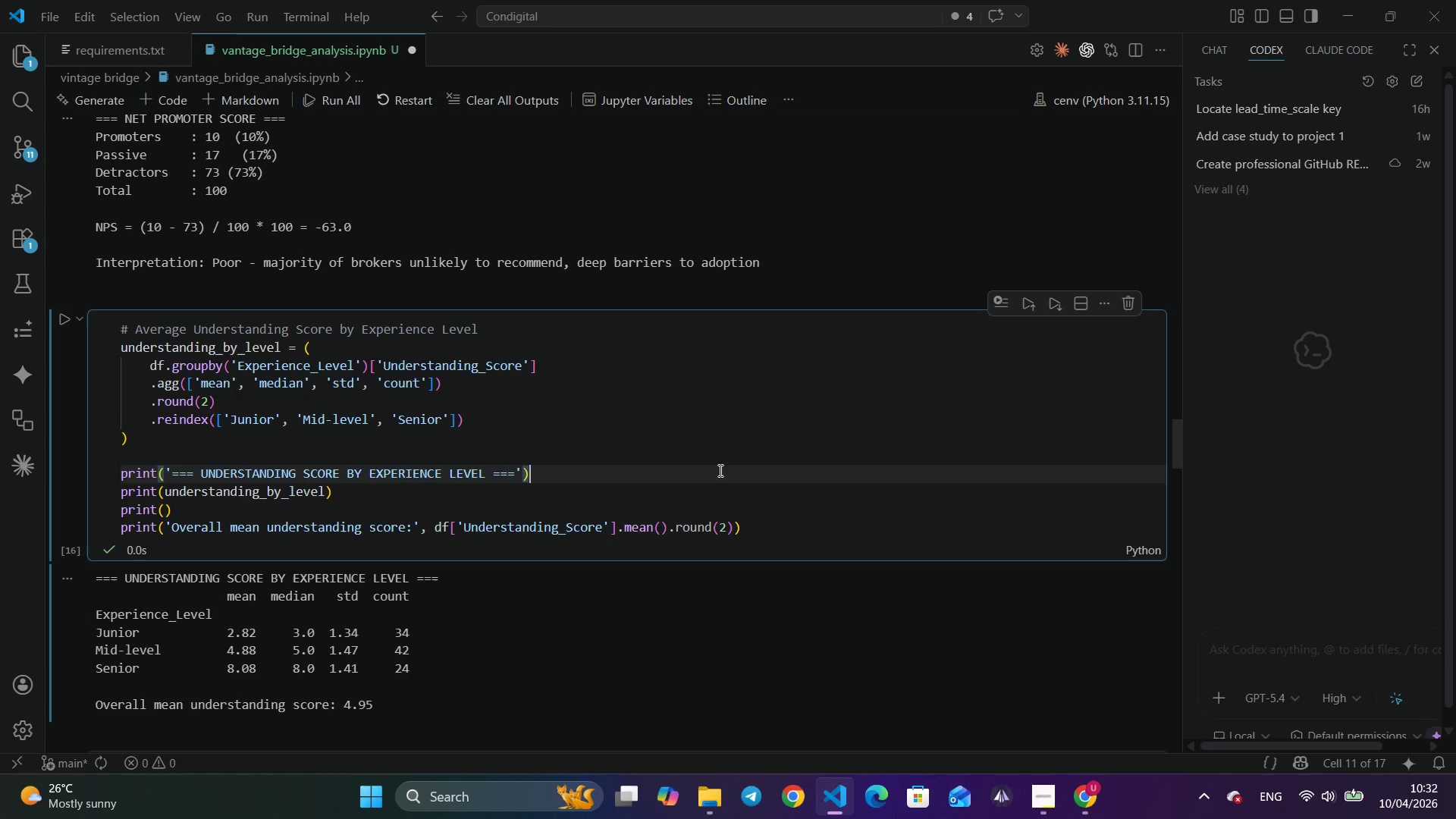 
triple_click([720, 469])
 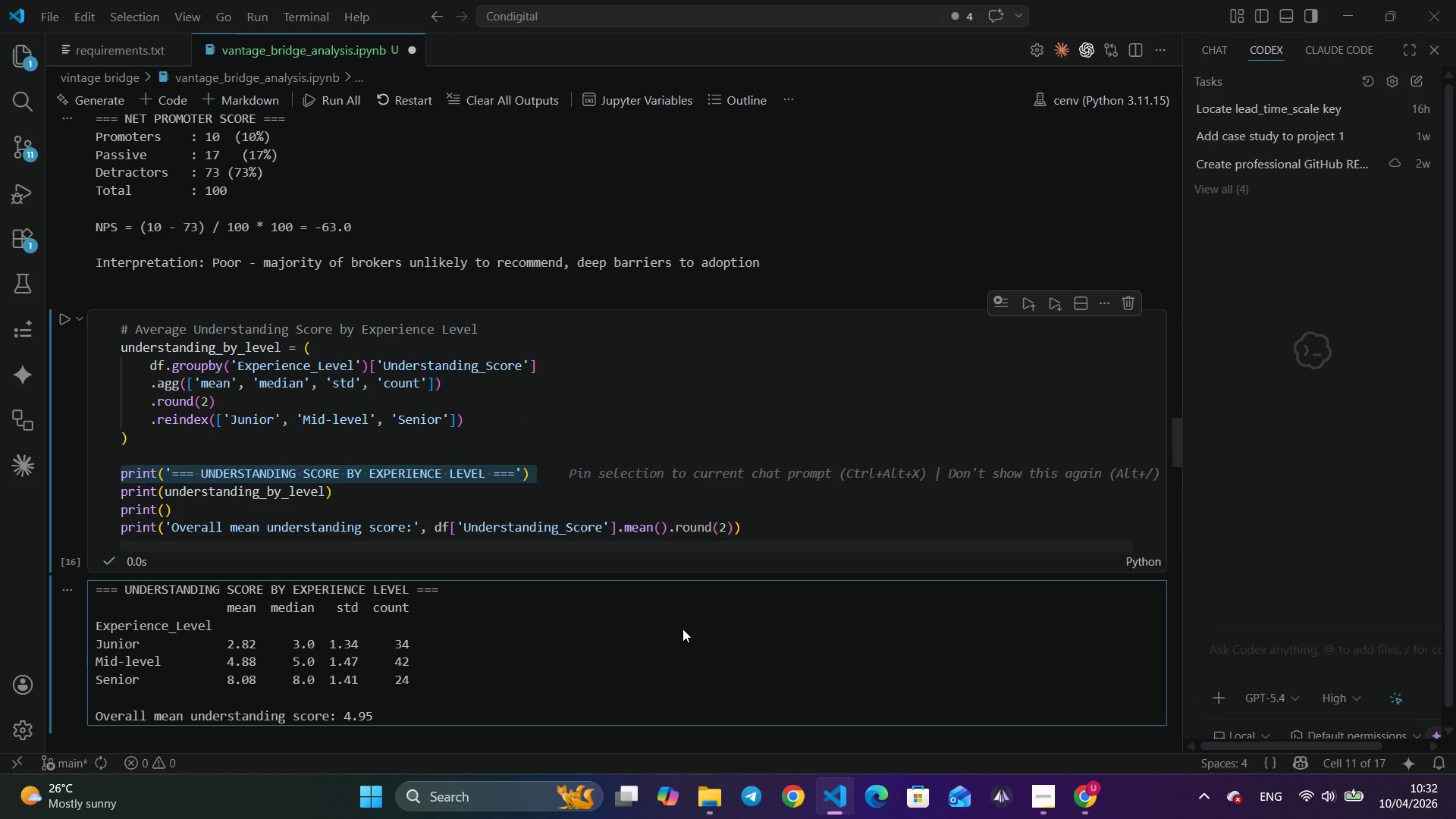 
scroll: coordinate [682, 629], scroll_direction: down, amount: 24.0
 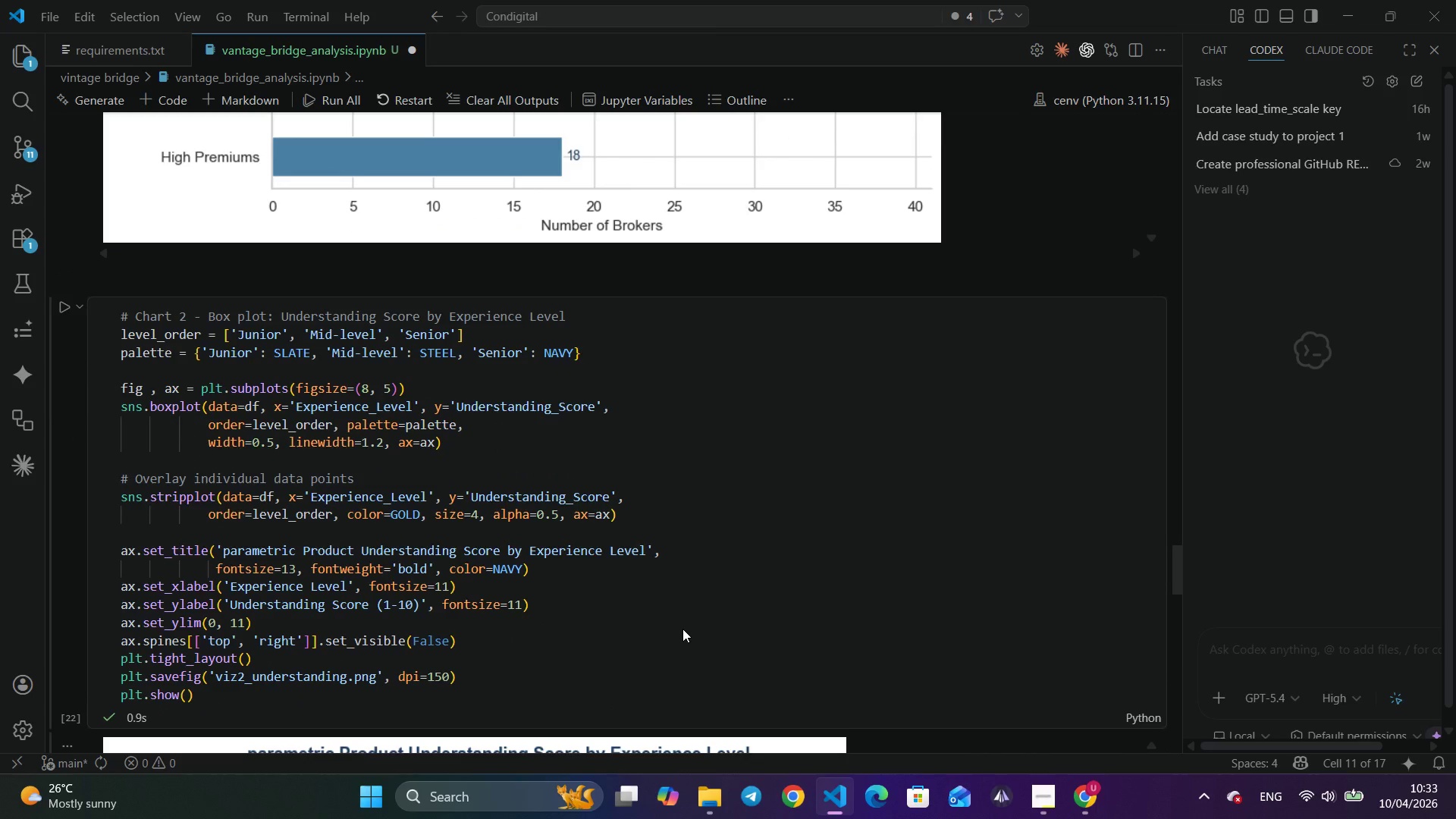 
wait(21.34)
 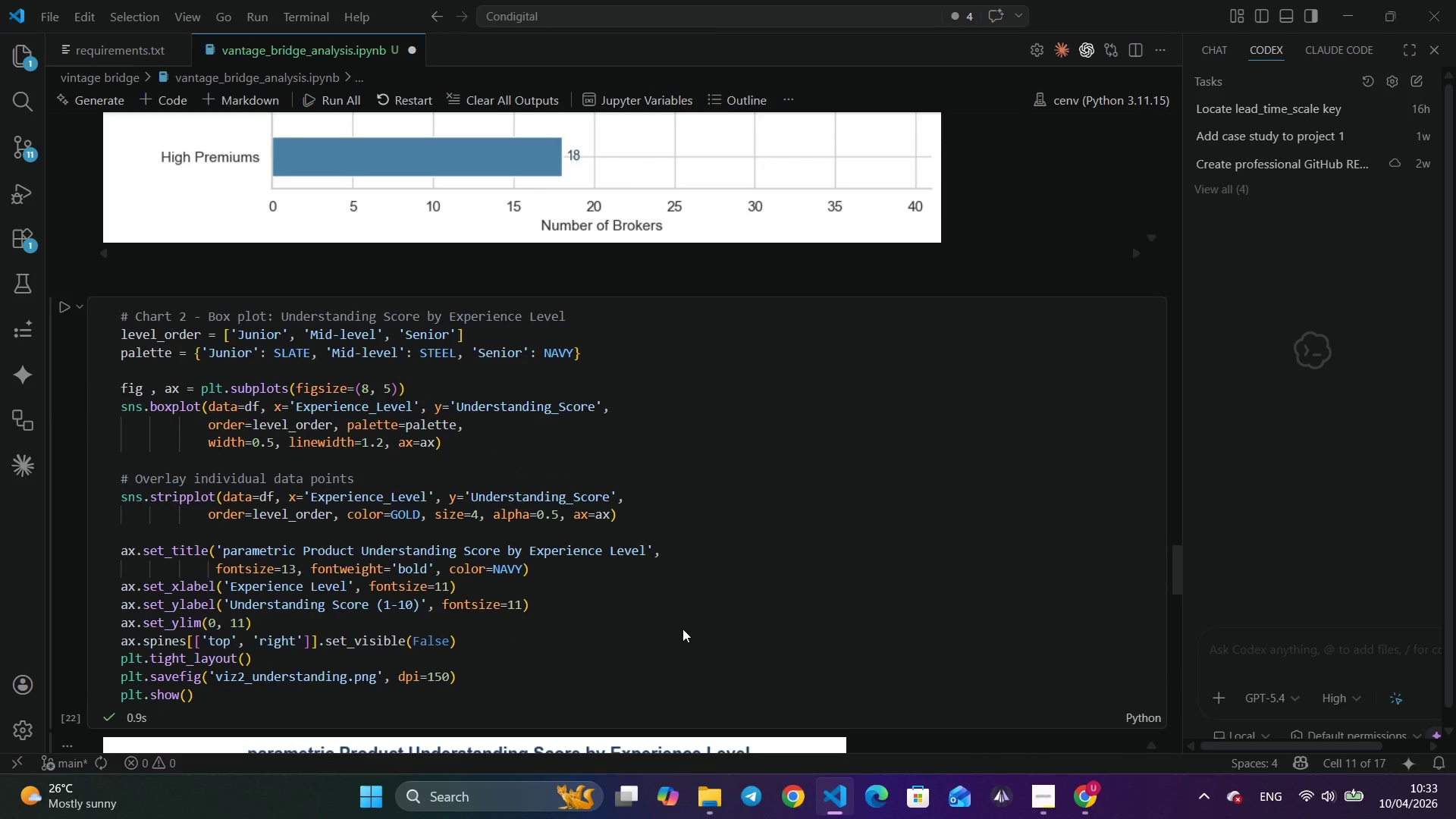 
scroll: coordinate [682, 629], scroll_direction: down, amount: 1.0
 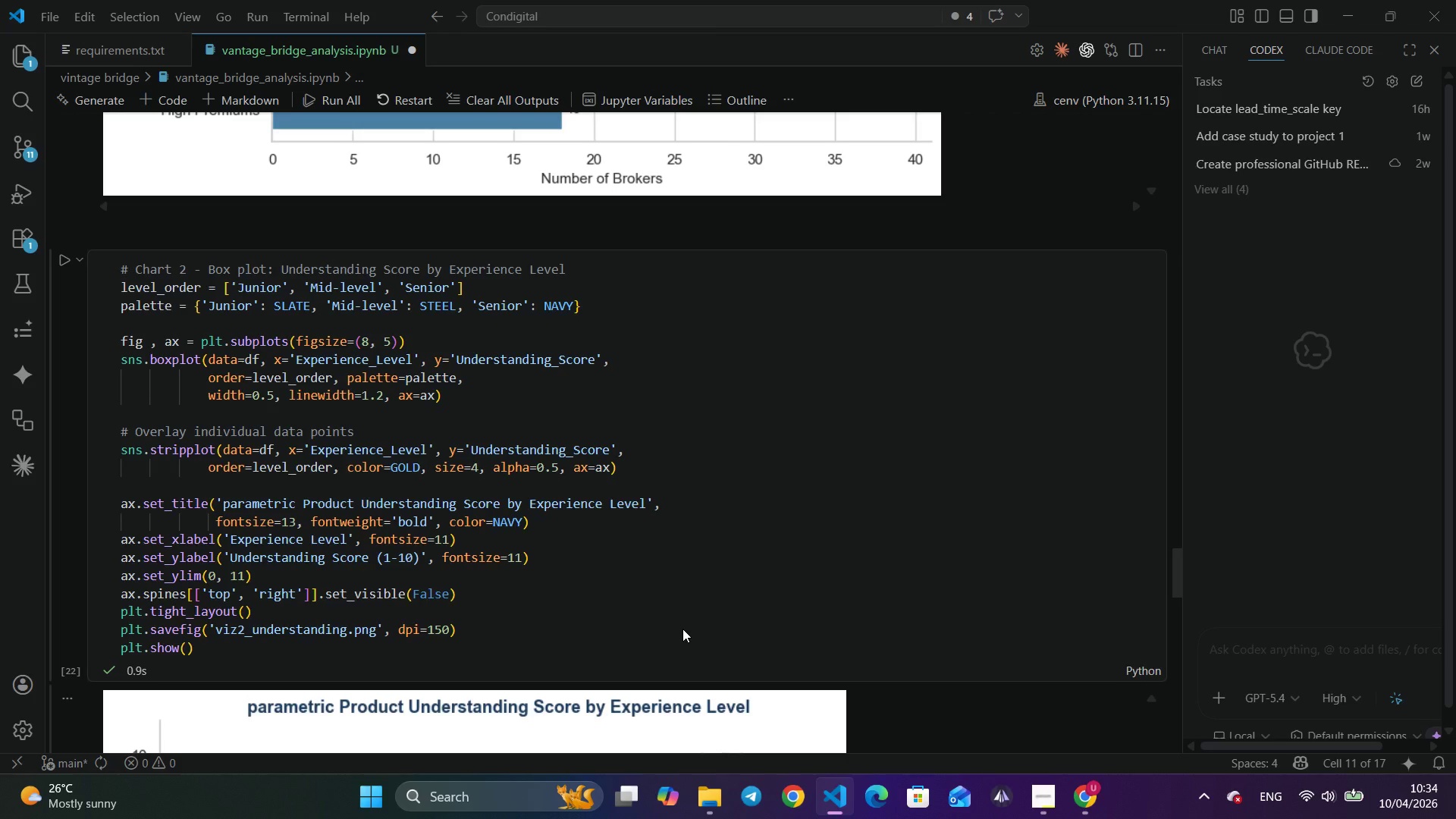 
wait(28.52)
 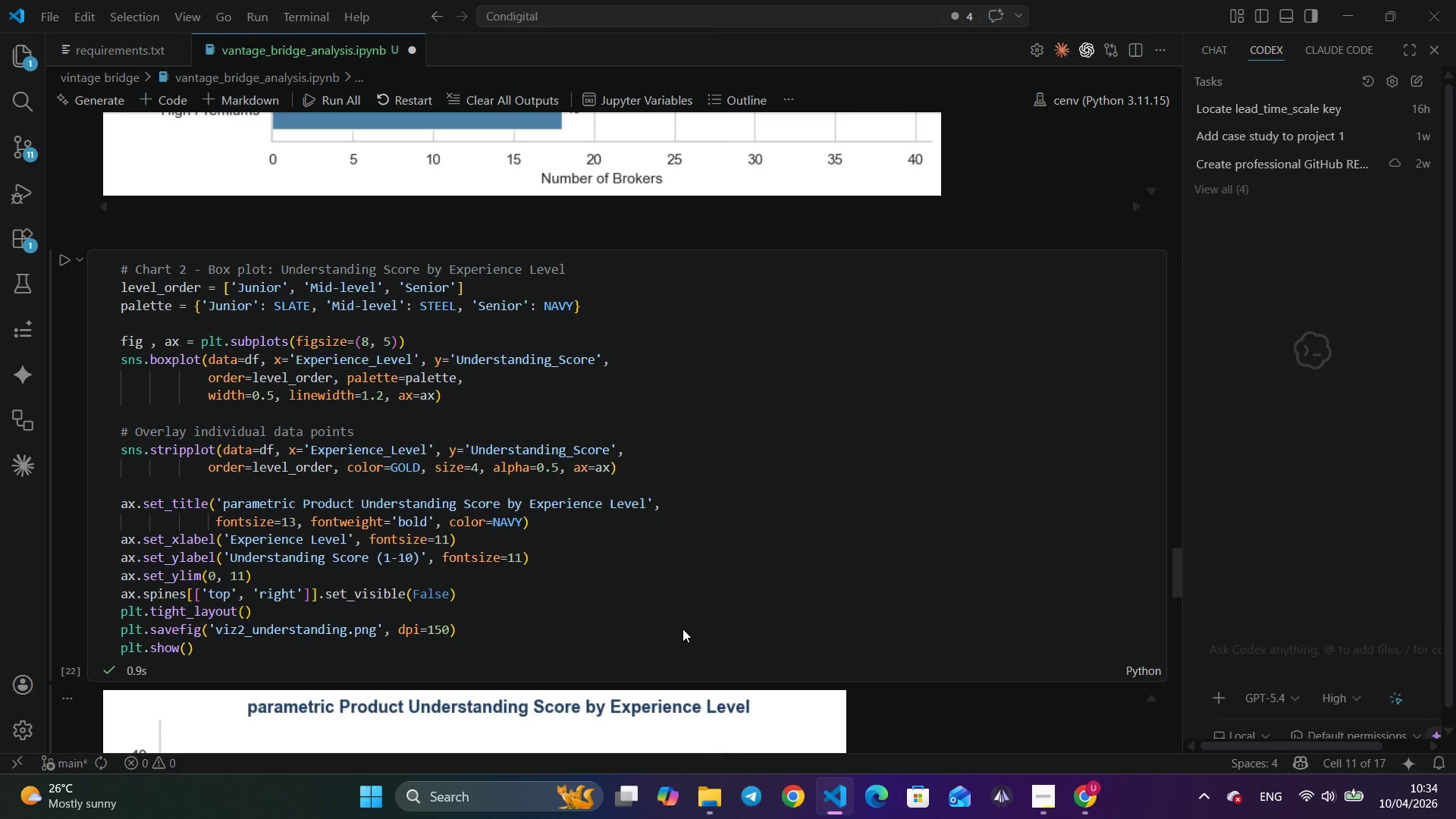 
scroll: coordinate [682, 629], scroll_direction: down, amount: 12.0
 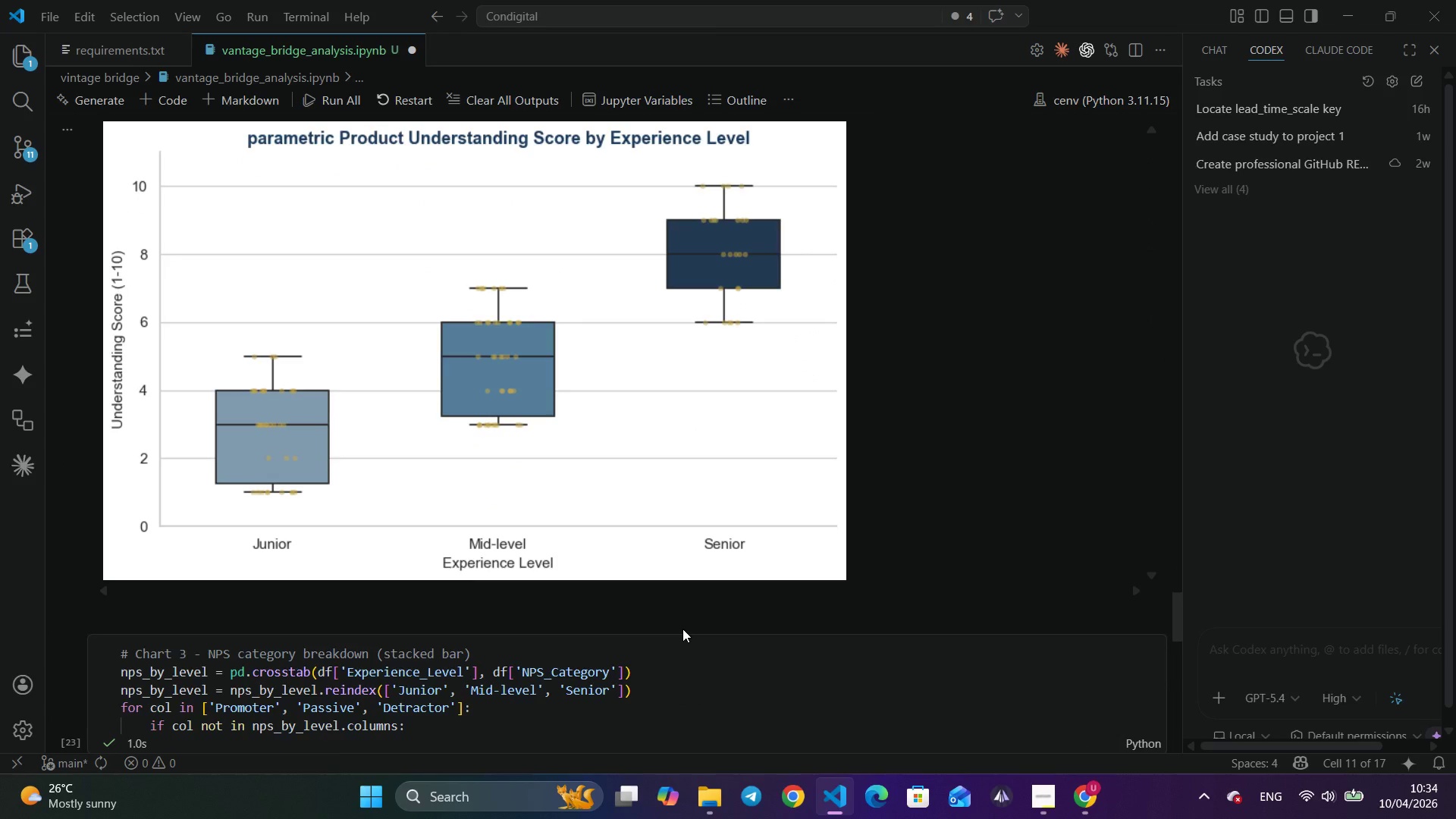 
wait(11.32)
 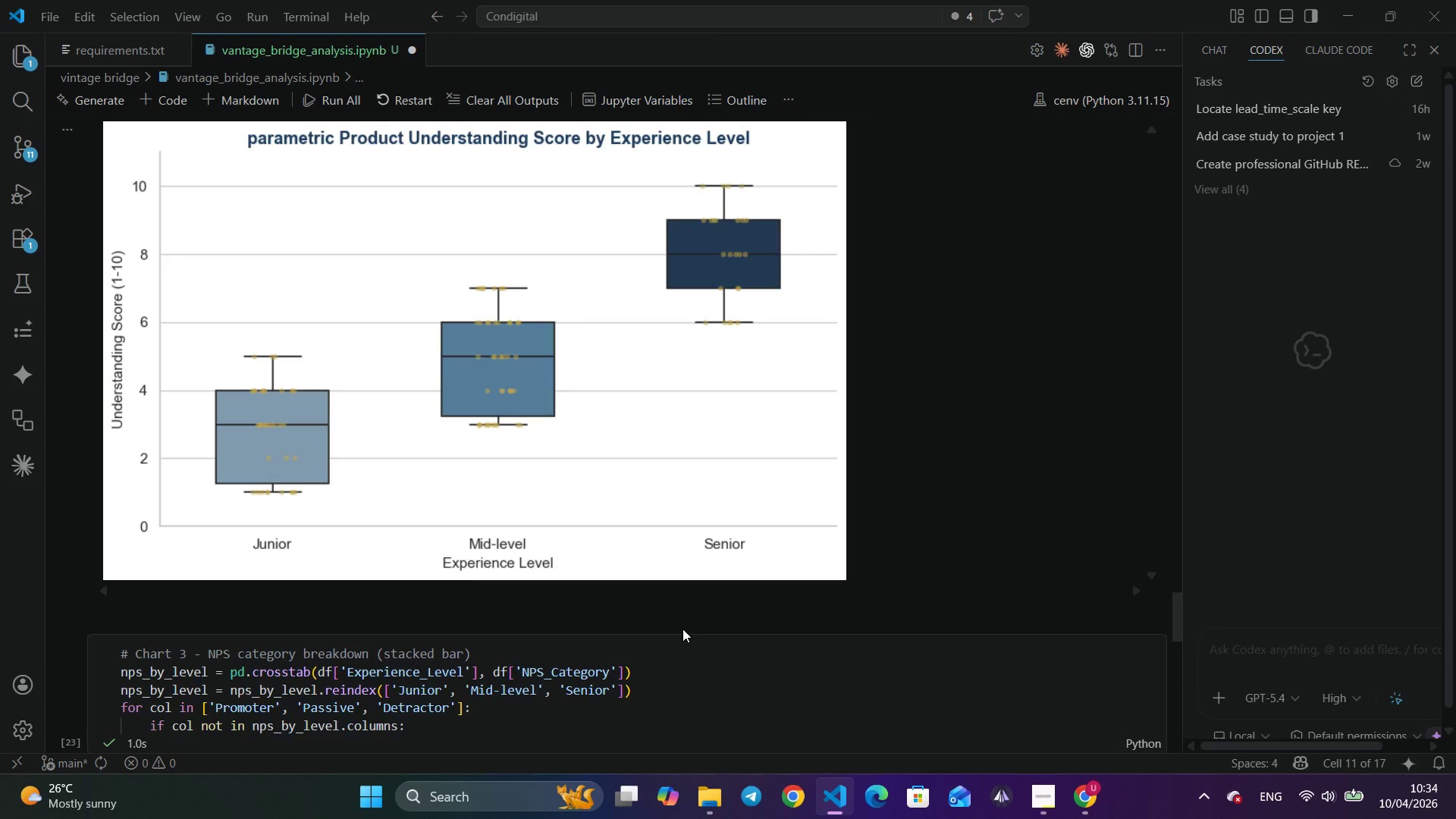 
scroll: coordinate [682, 629], scroll_direction: down, amount: 4.0
 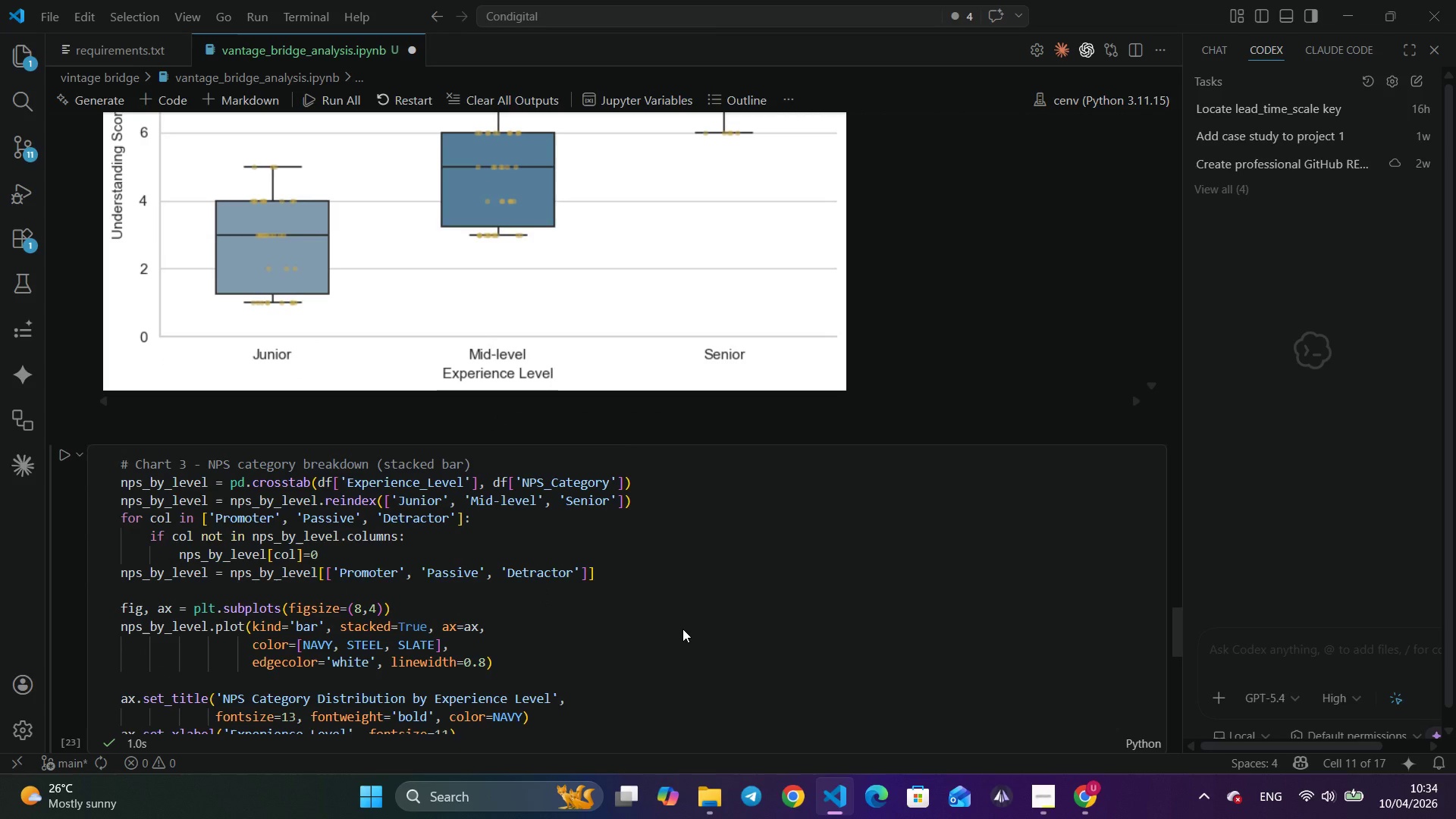 
wait(6.63)
 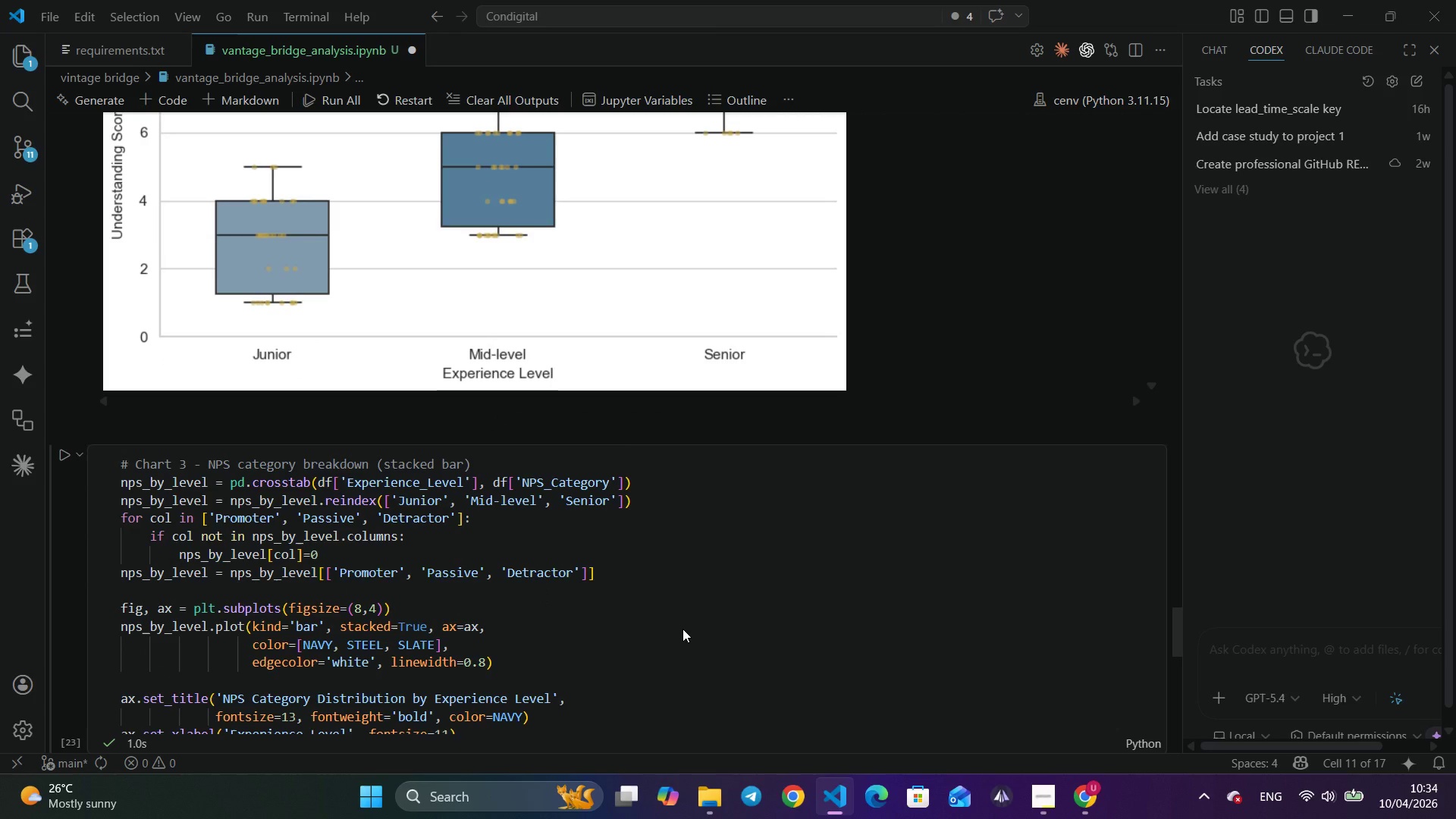 
scroll: coordinate [682, 629], scroll_direction: down, amount: 10.0
 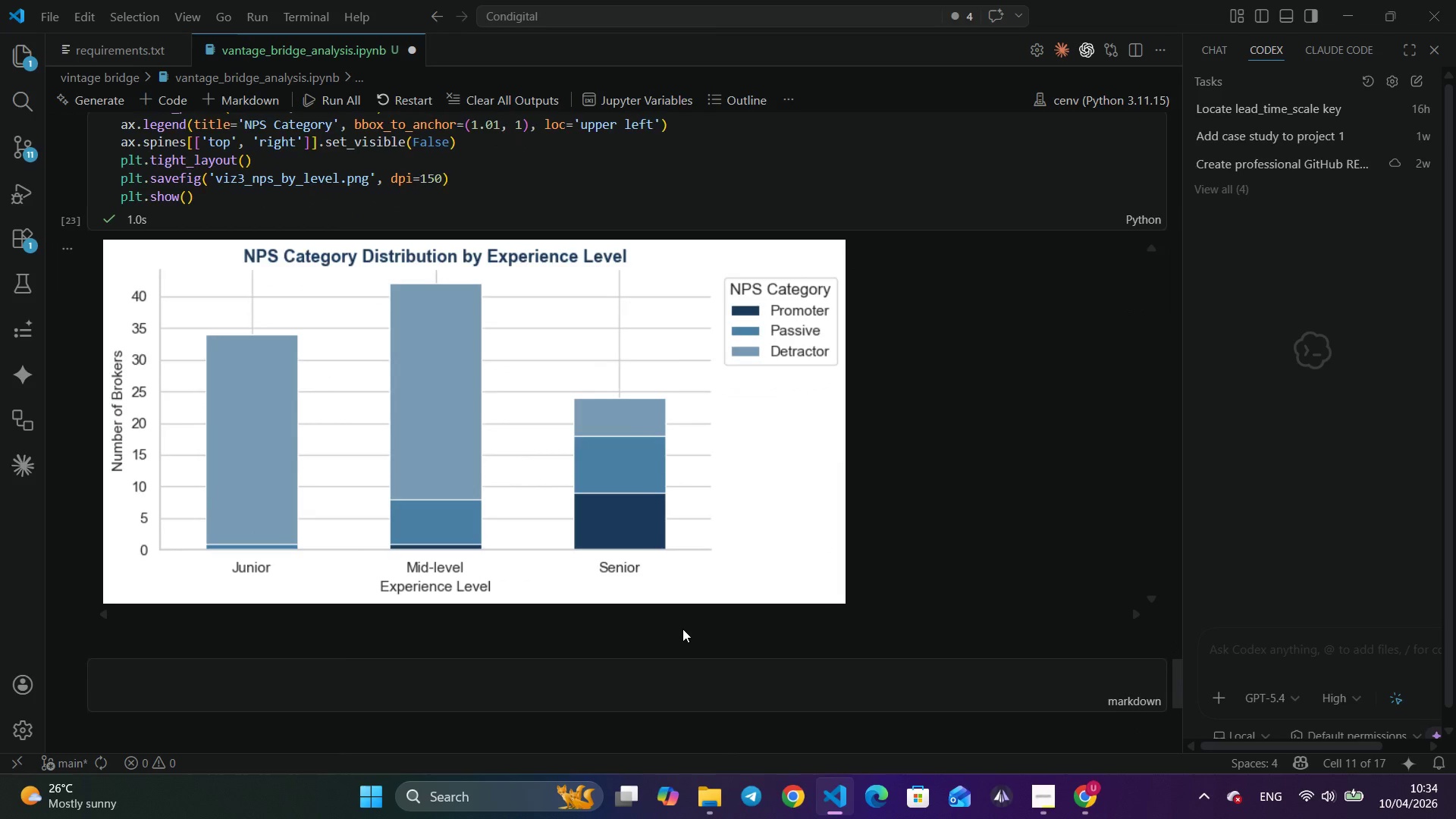 
scroll: coordinate [682, 629], scroll_direction: up, amount: 3.0
 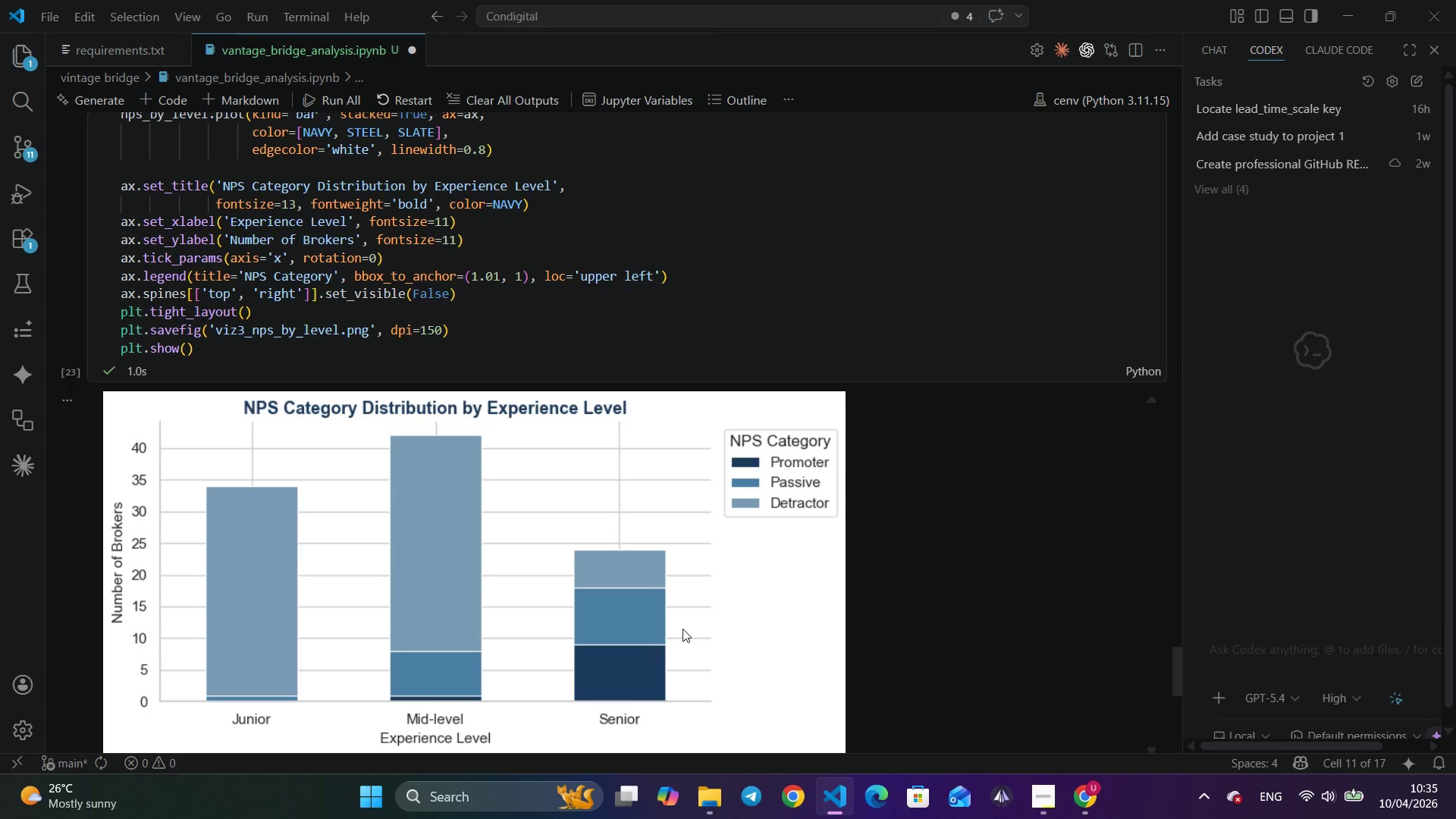 
wait(28.91)
 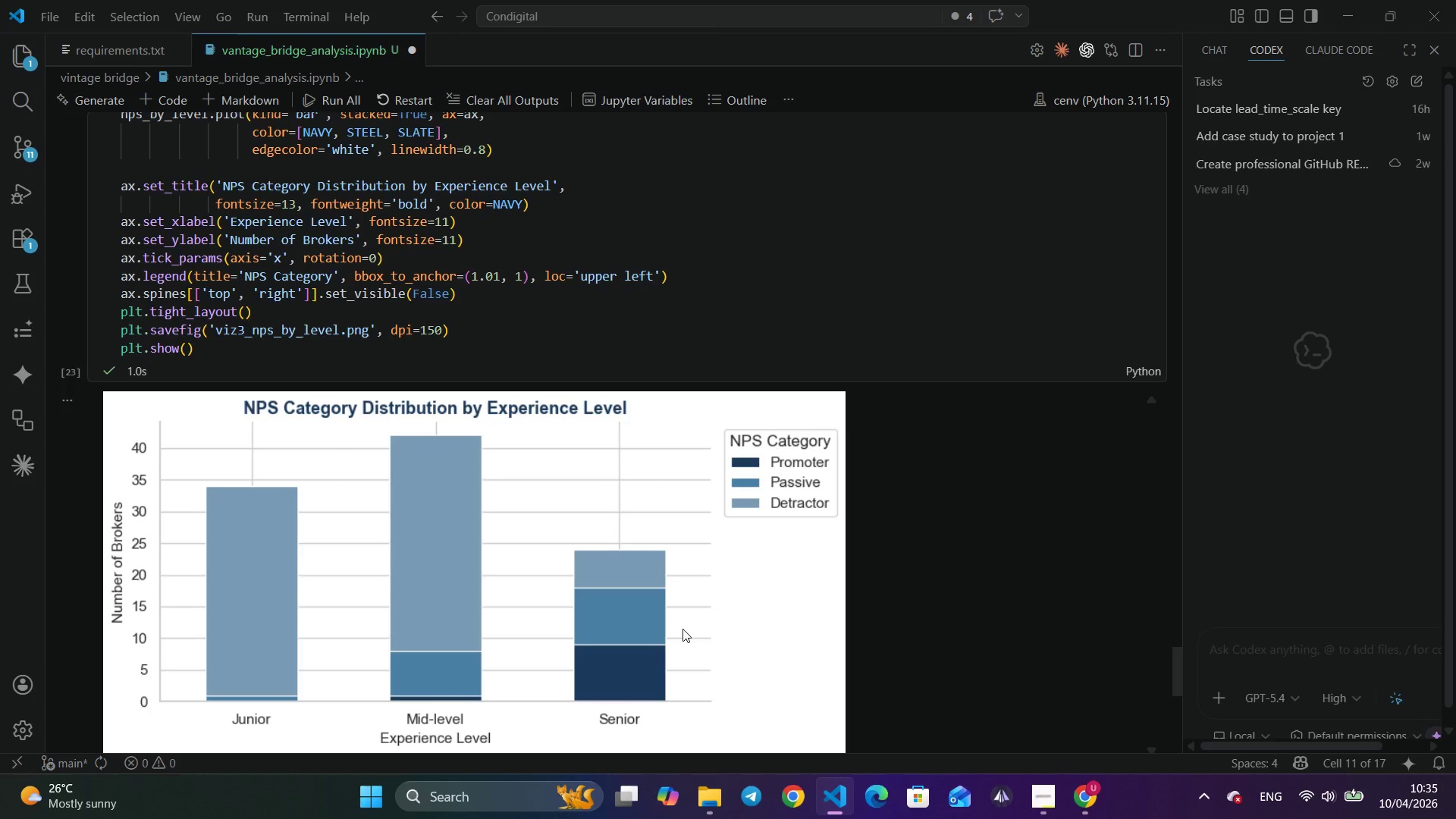 
scroll: coordinate [677, 576], scroll_direction: down, amount: 3.0
 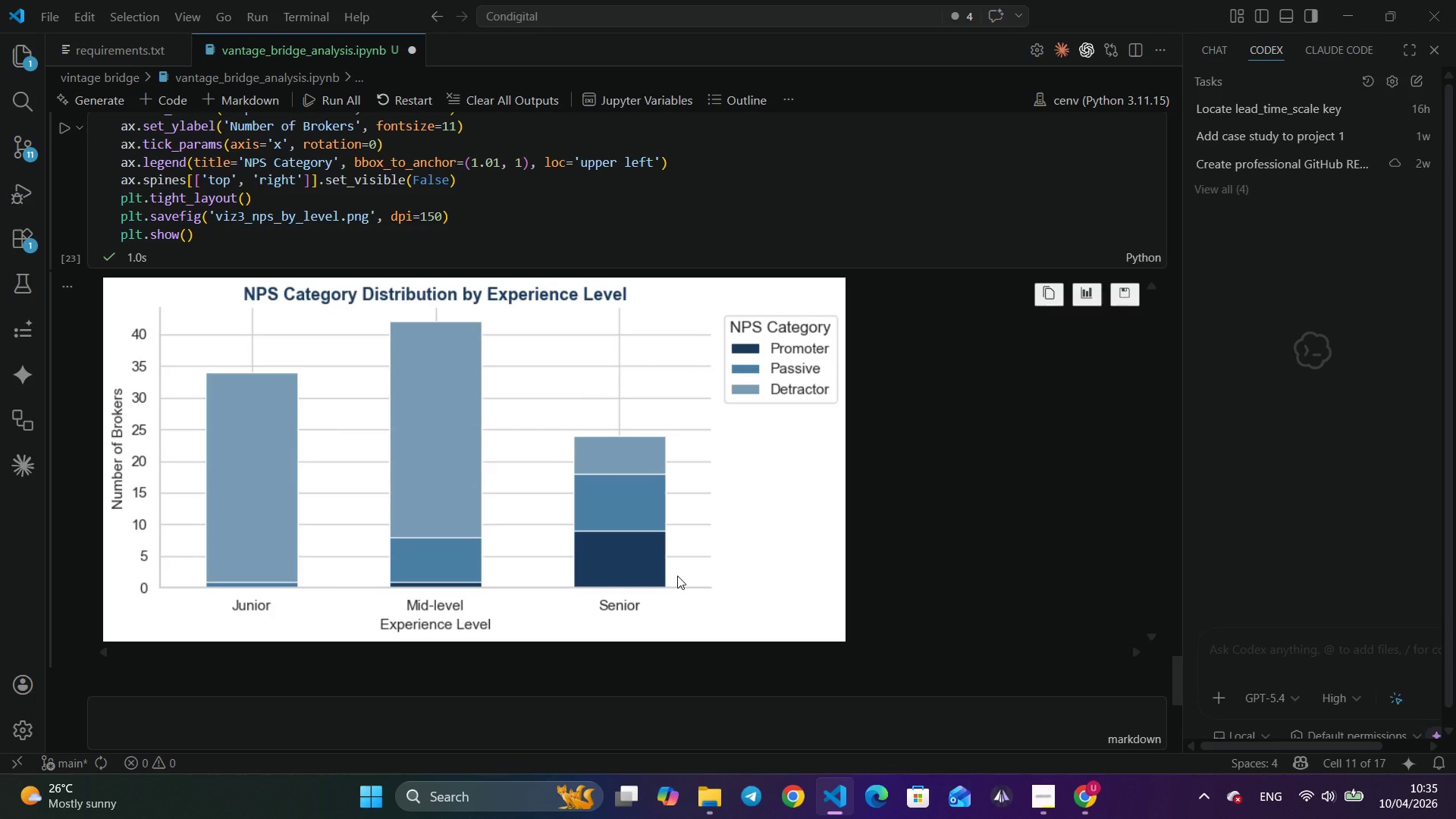 
scroll: coordinate [677, 576], scroll_direction: up, amount: 1.0
 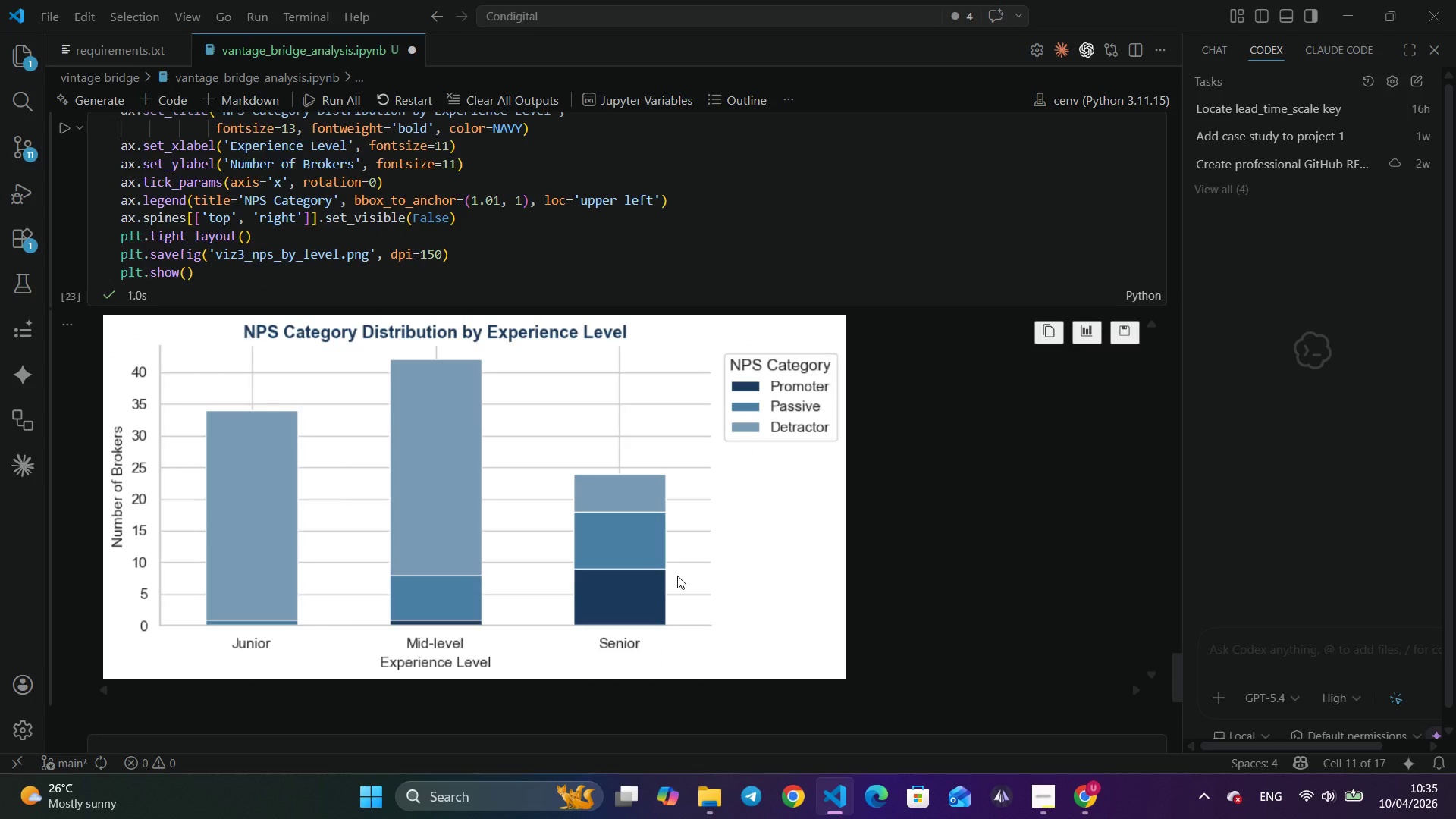 
scroll: coordinate [677, 576], scroll_direction: down, amount: 2.0
 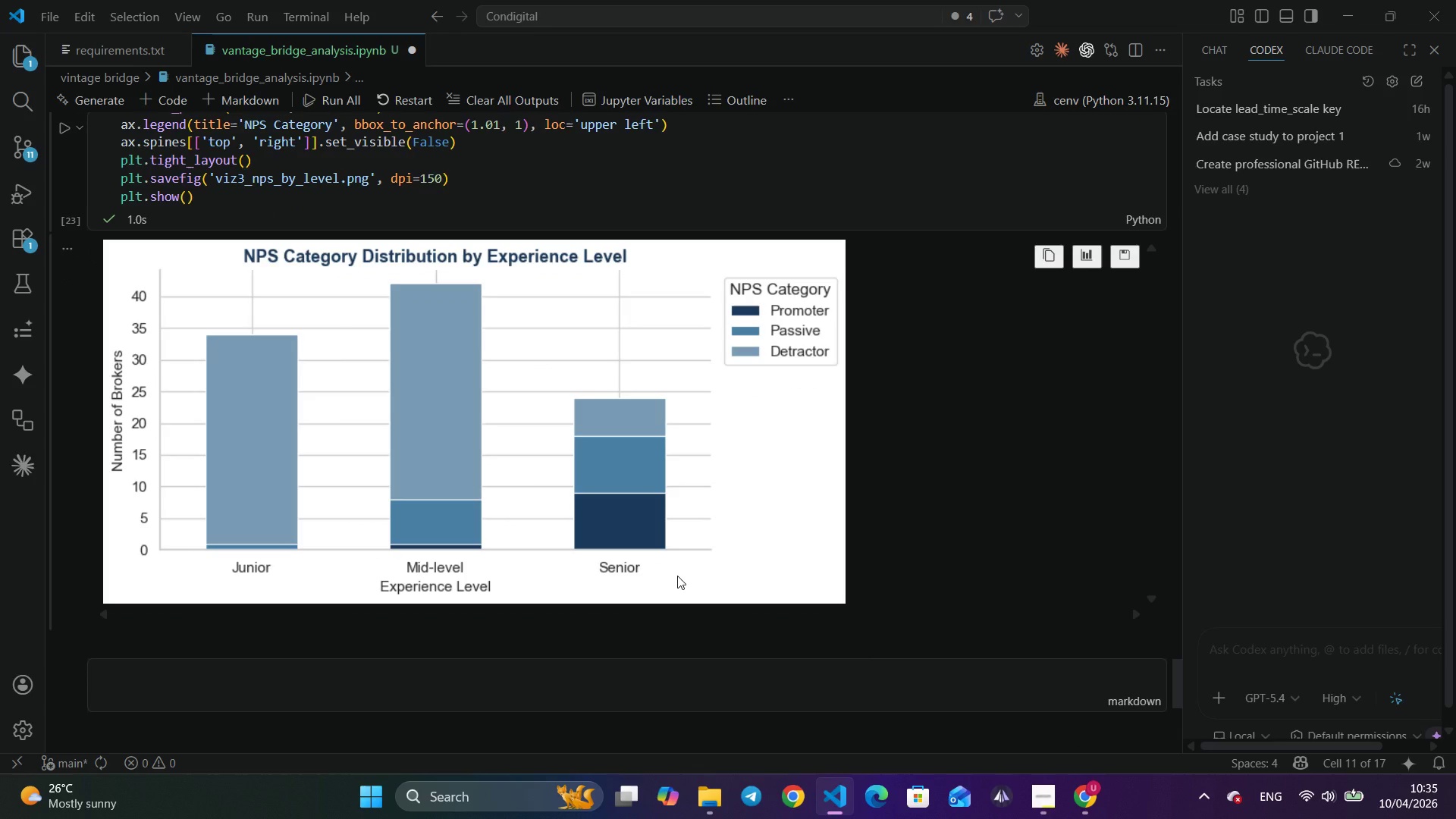 
wait(28.46)
 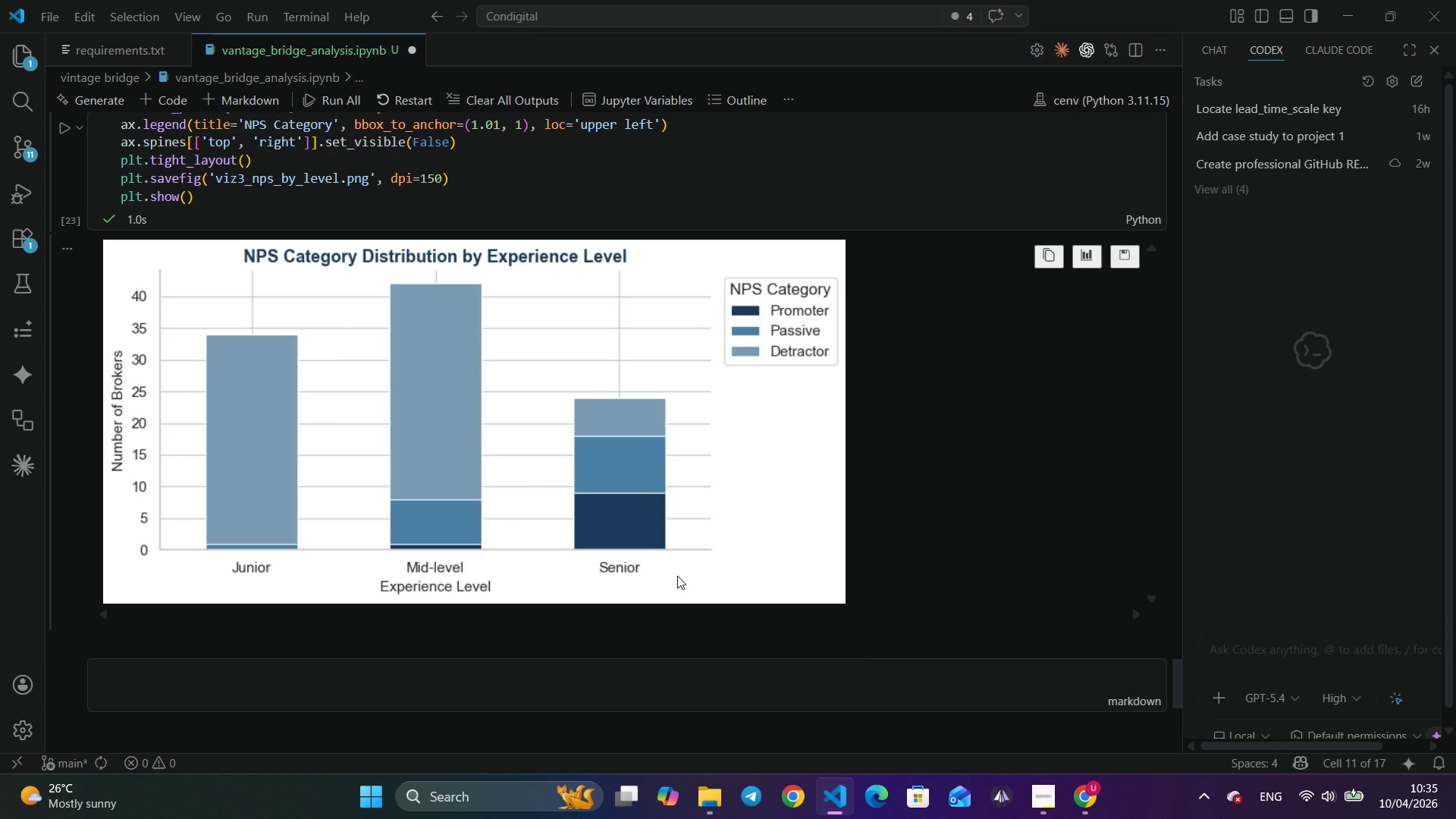 
scroll: coordinate [677, 576], scroll_direction: up, amount: 58.0
 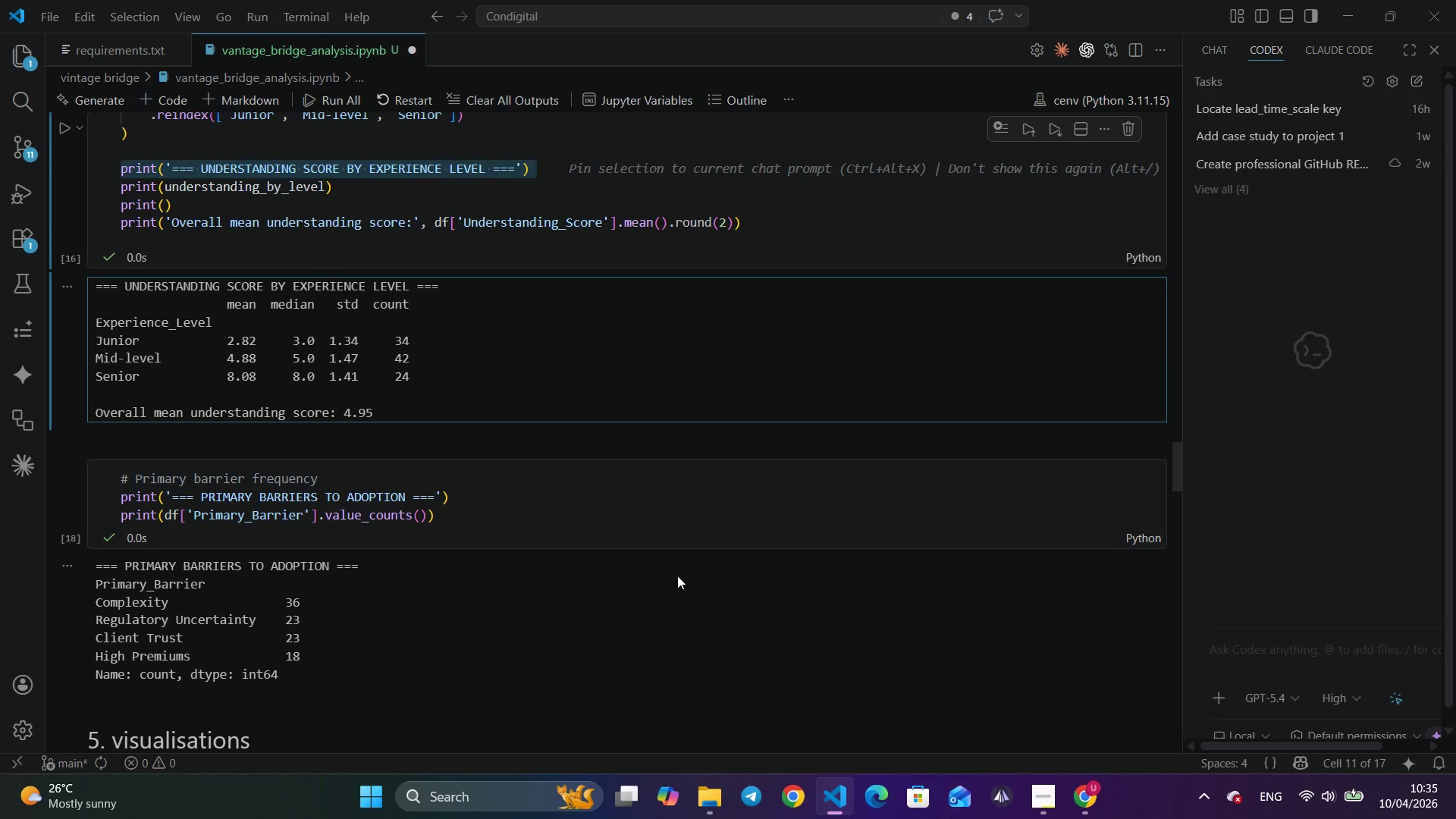 
wait(11.98)
 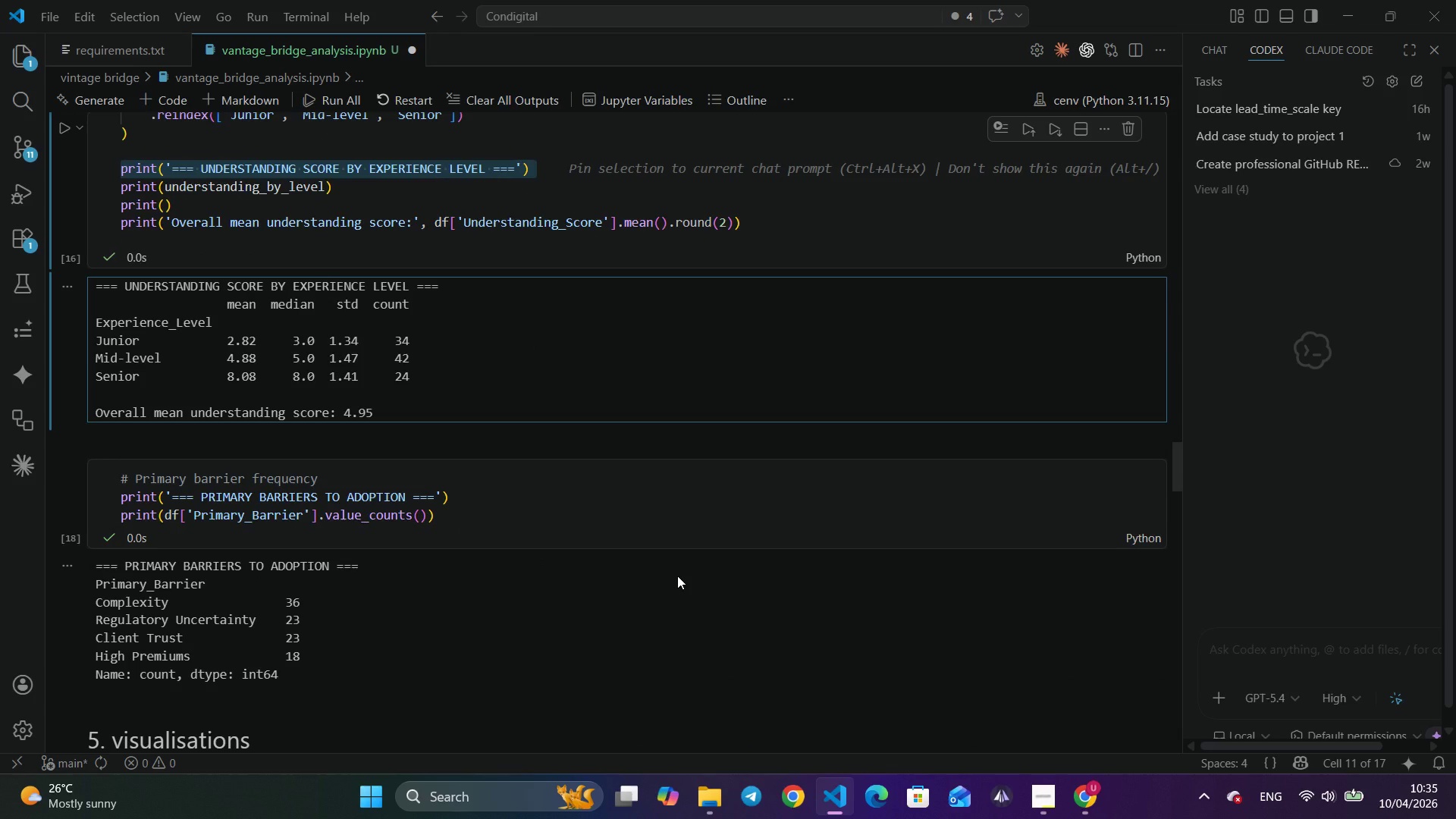 
scroll: coordinate [676, 576], scroll_direction: up, amount: 38.0
 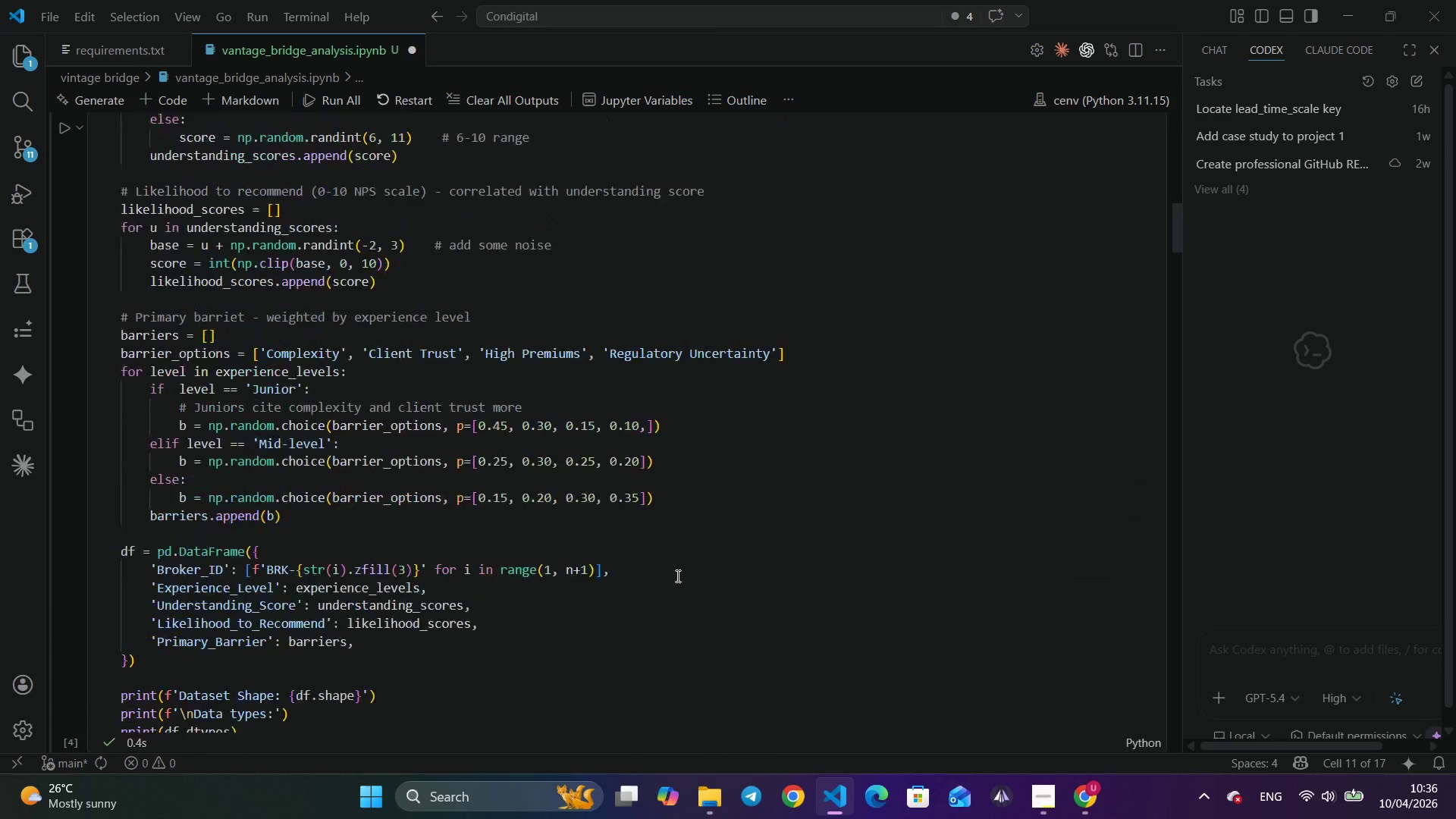 
left_click([676, 576])
 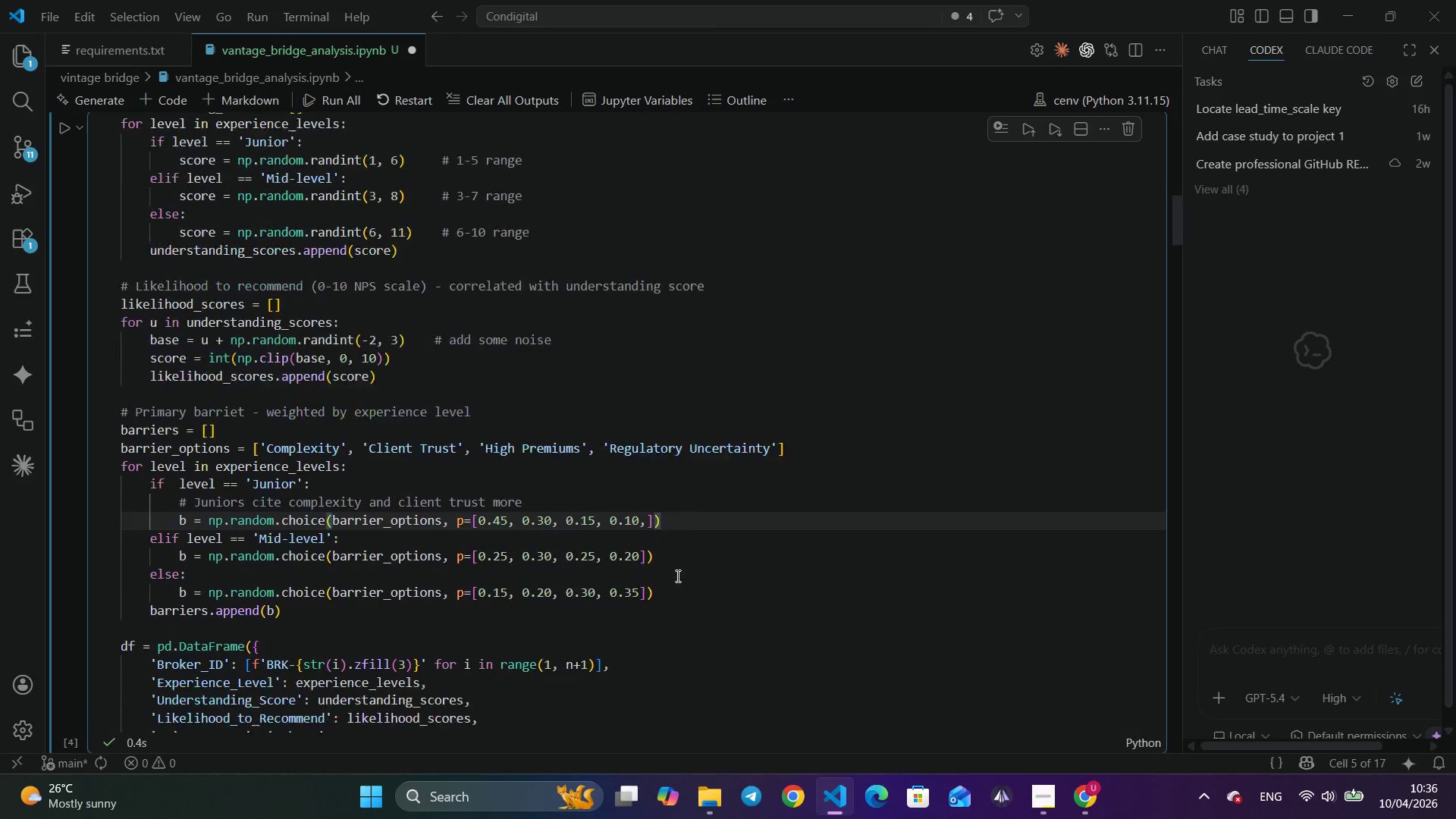 
scroll: coordinate [676, 576], scroll_direction: down, amount: 141.0
 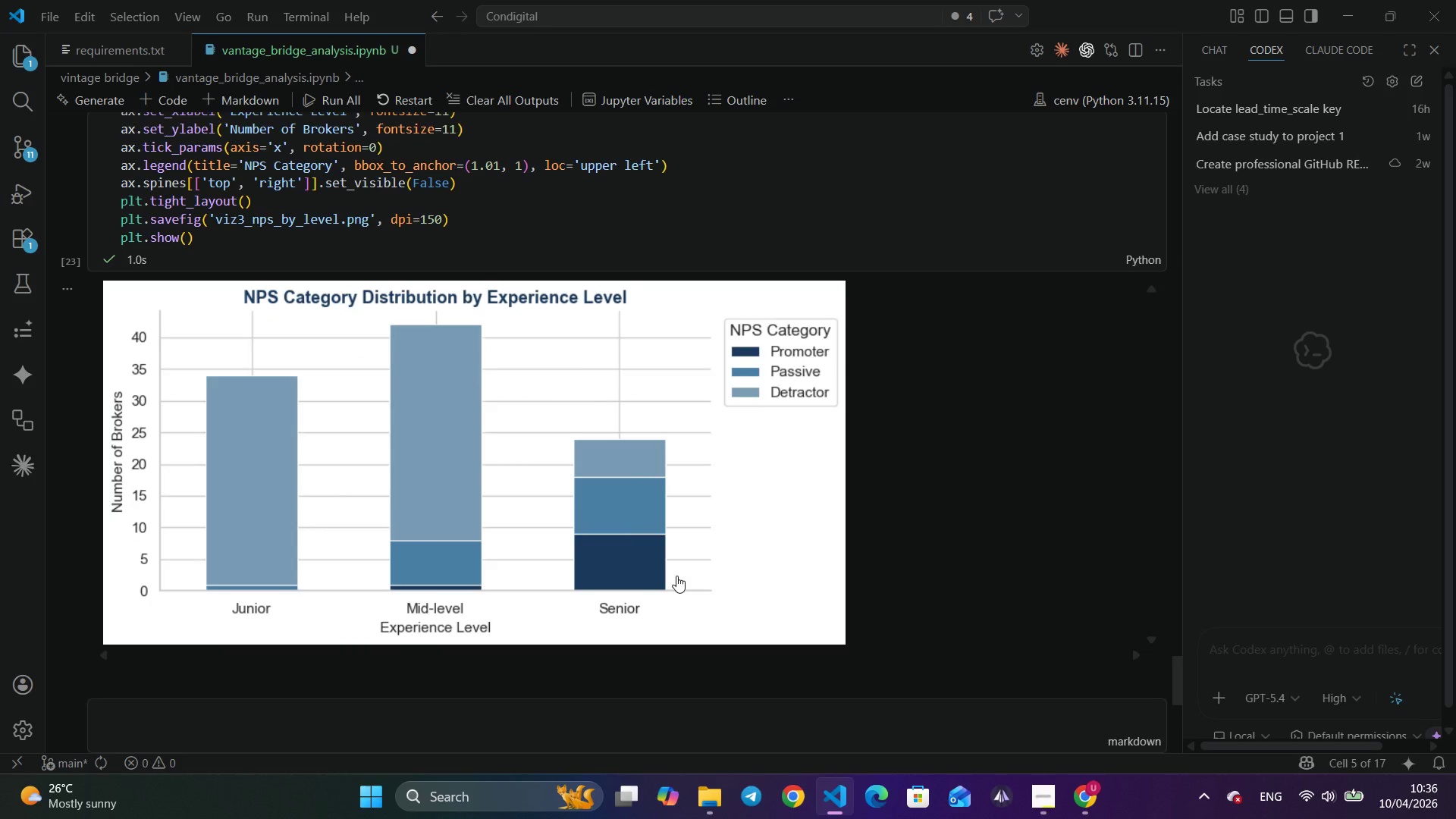 
scroll: coordinate [676, 576], scroll_direction: up, amount: 45.0
 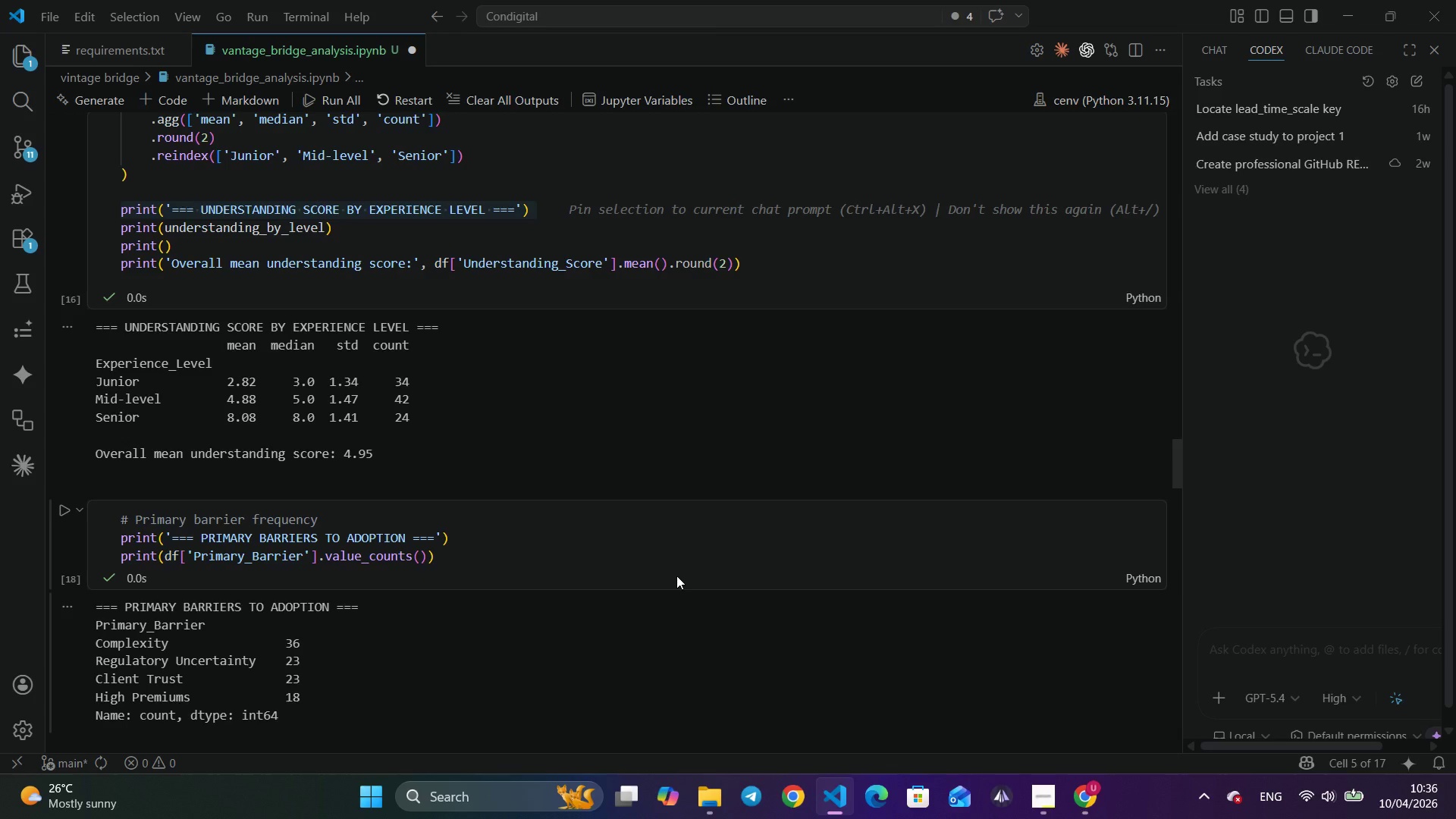 
wait(6.56)
 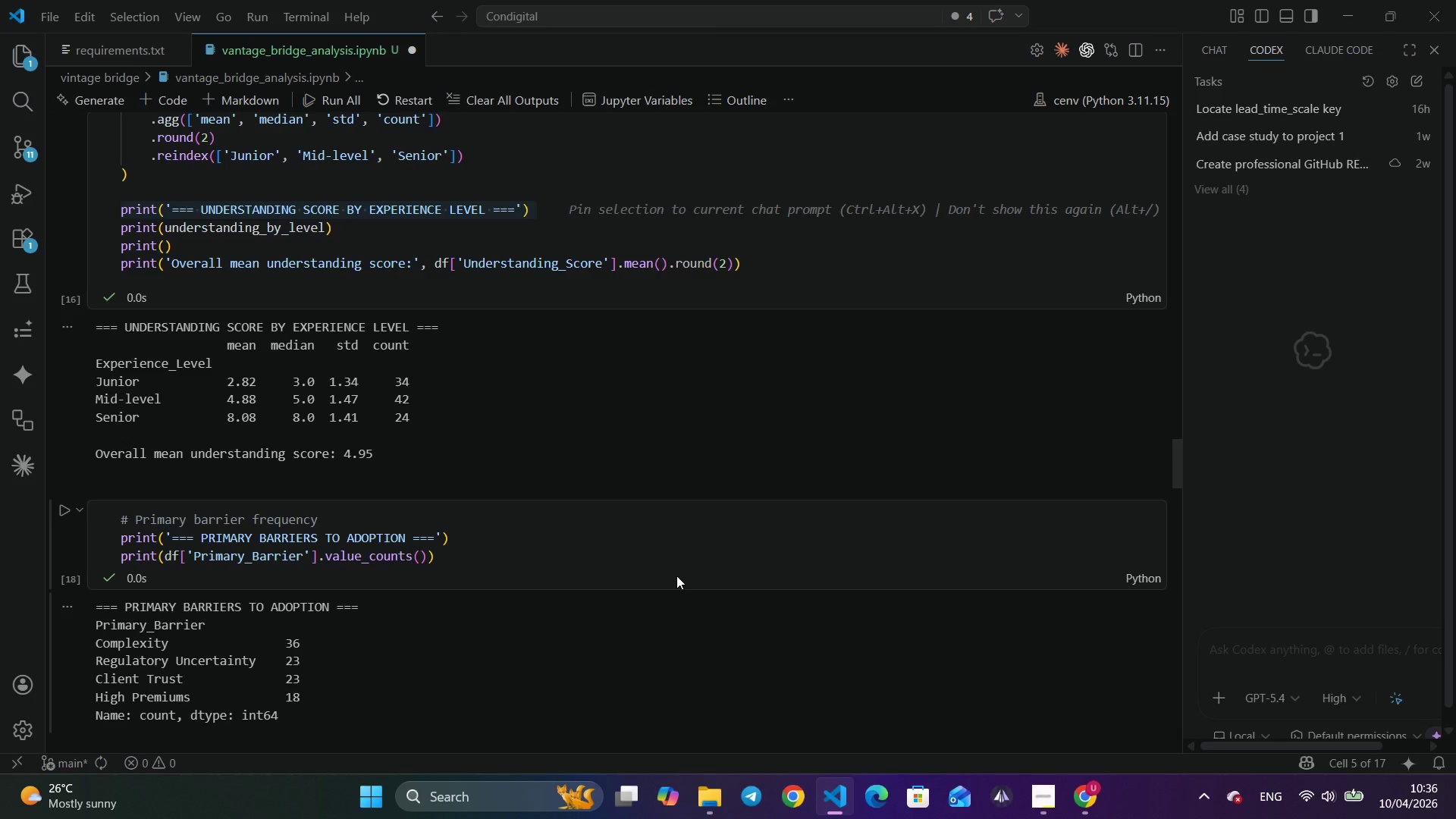 
scroll: coordinate [676, 576], scroll_direction: up, amount: 11.0
 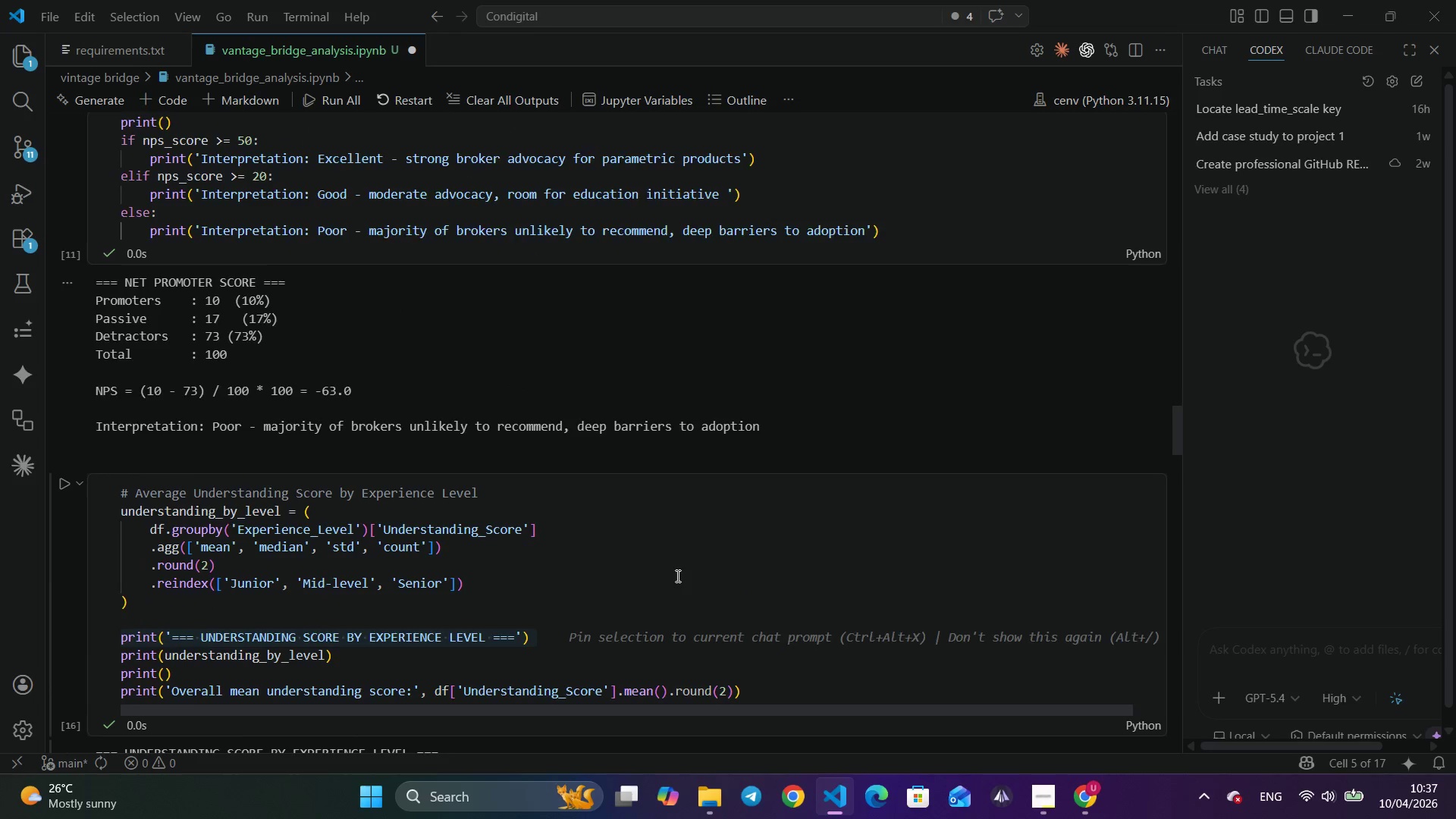 
scroll: coordinate [676, 576], scroll_direction: down, amount: 7.0
 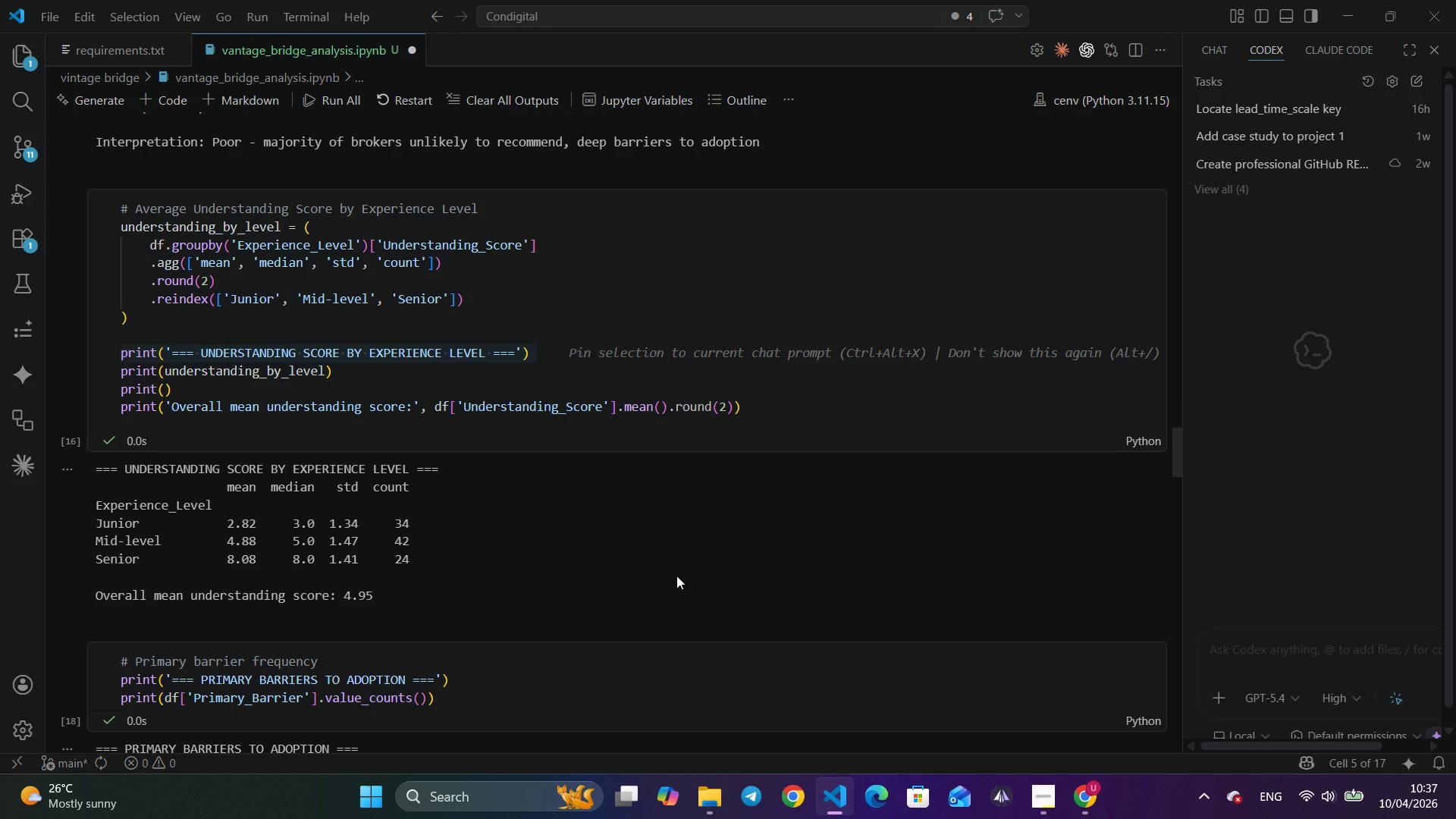 
scroll: coordinate [676, 576], scroll_direction: up, amount: 10.0
 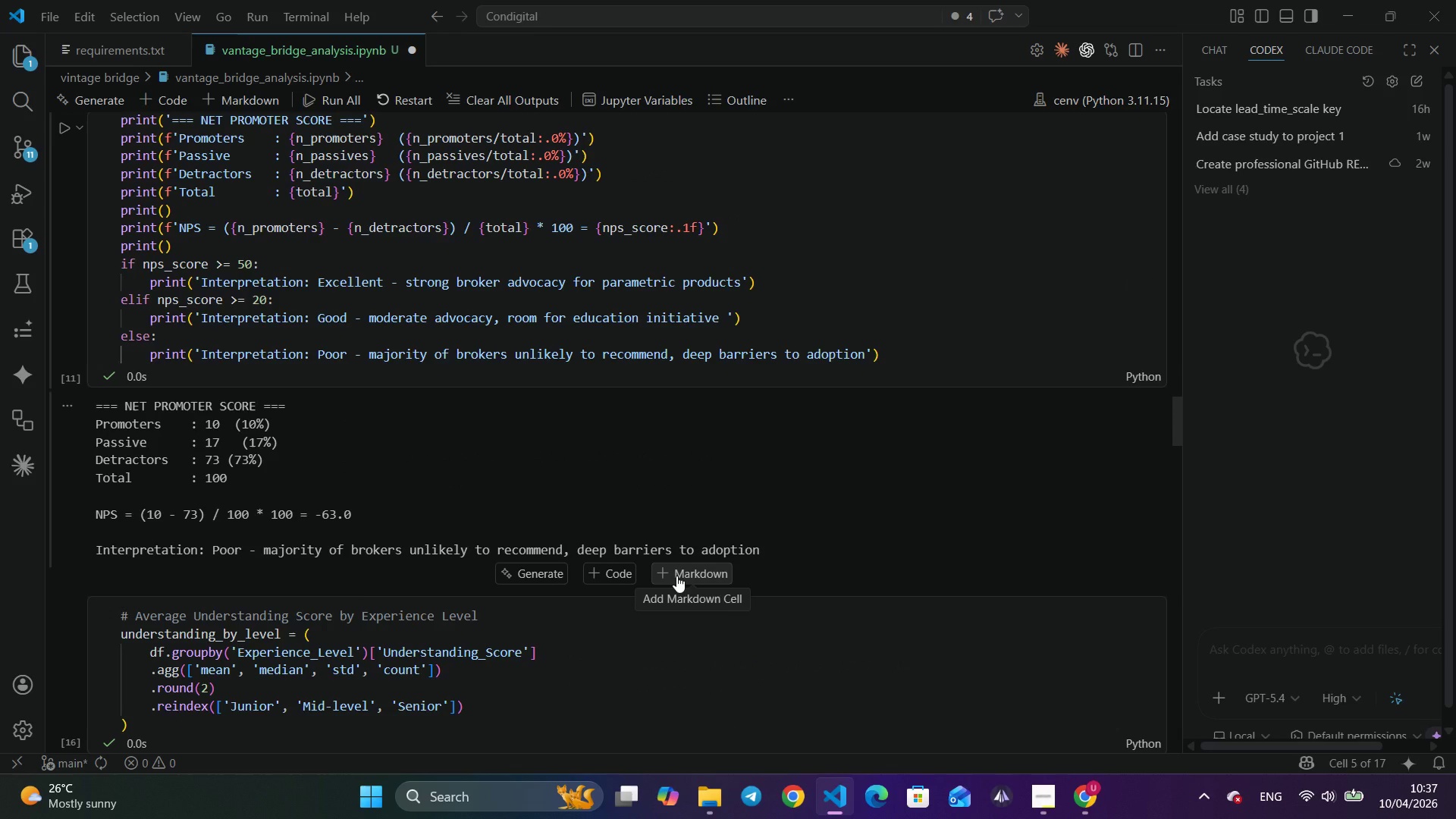 
wait(10.28)
 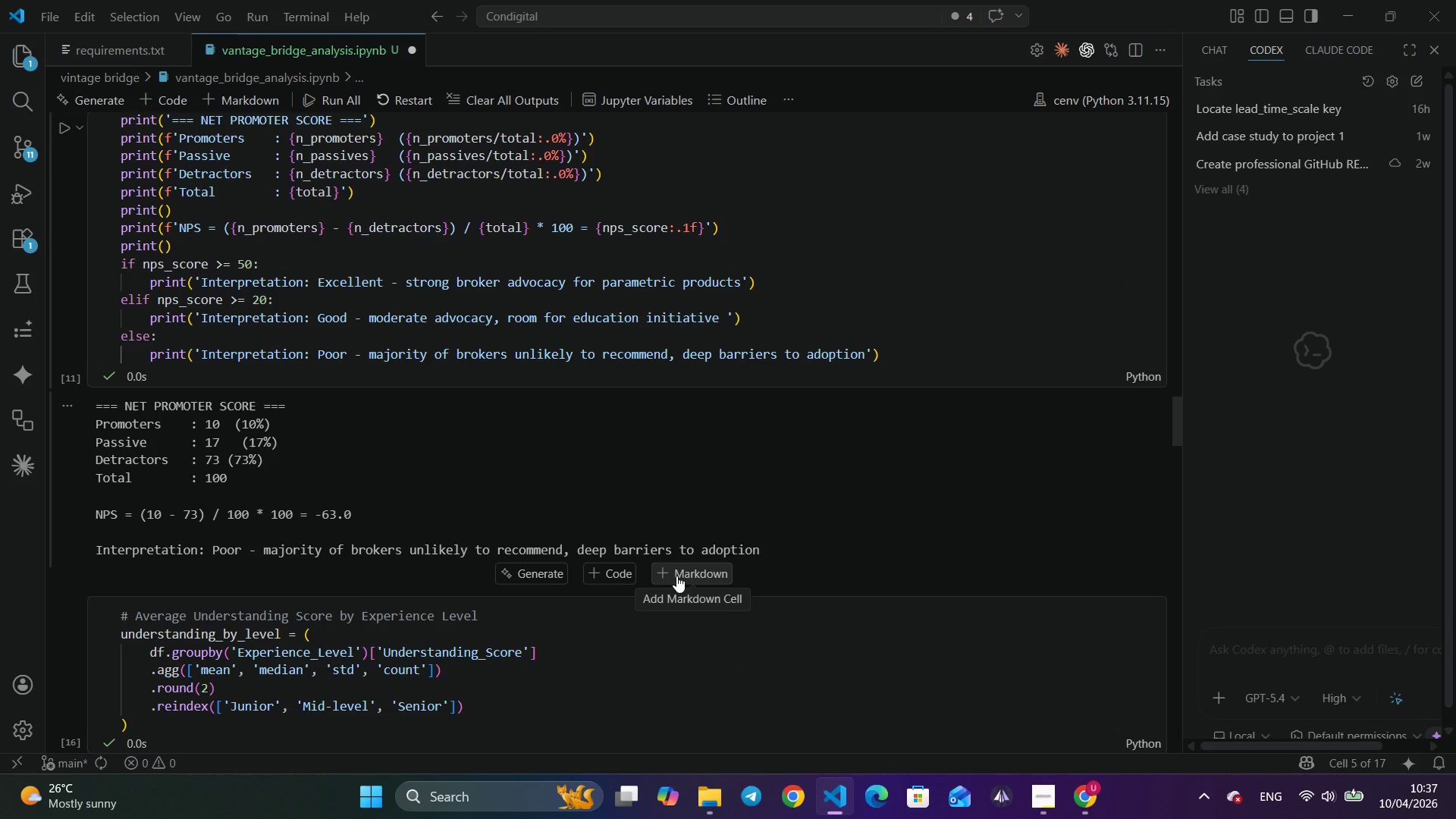 
scroll: coordinate [676, 576], scroll_direction: down, amount: 2.0
 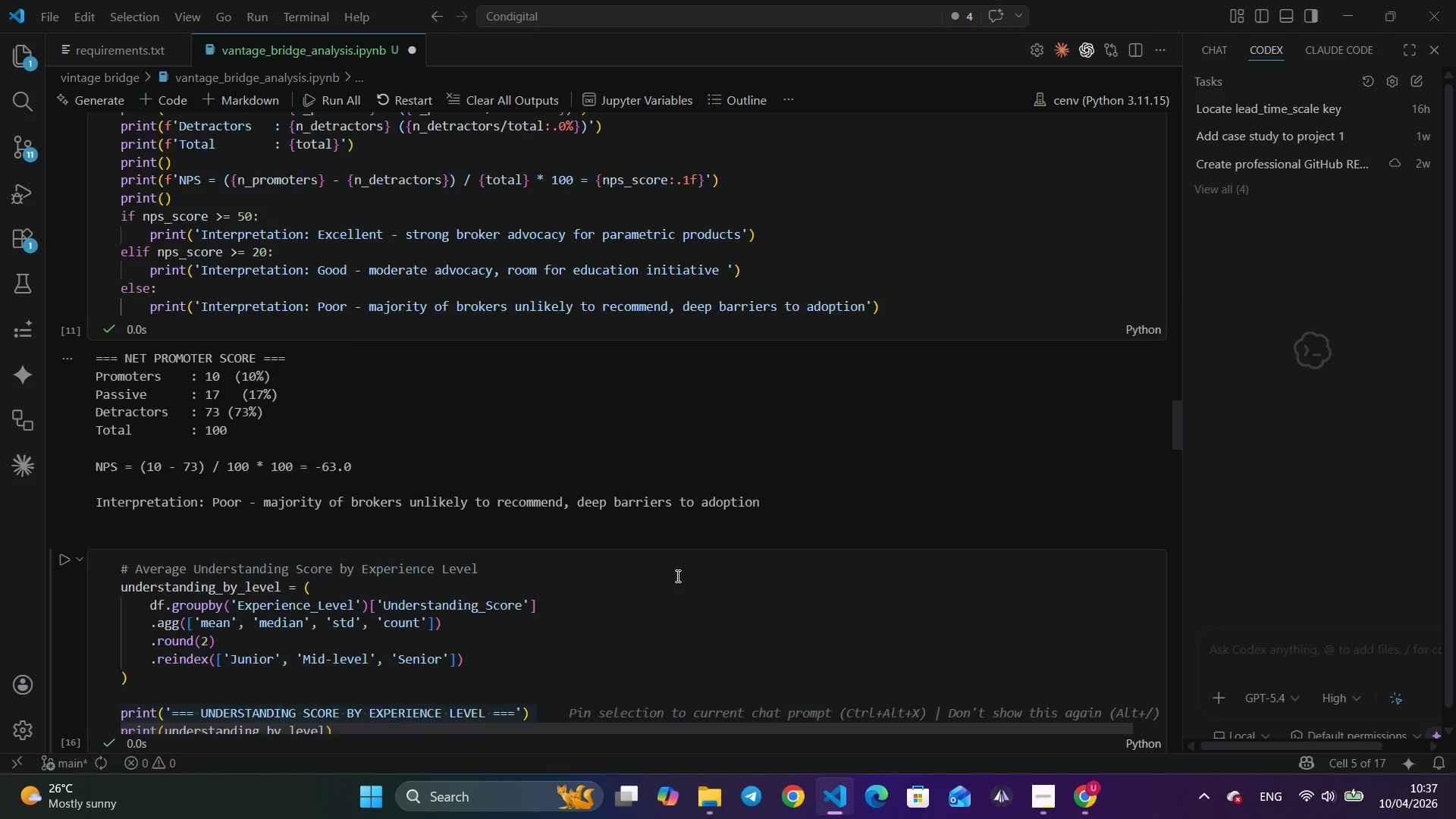 
scroll: coordinate [676, 576], scroll_direction: up, amount: 17.0
 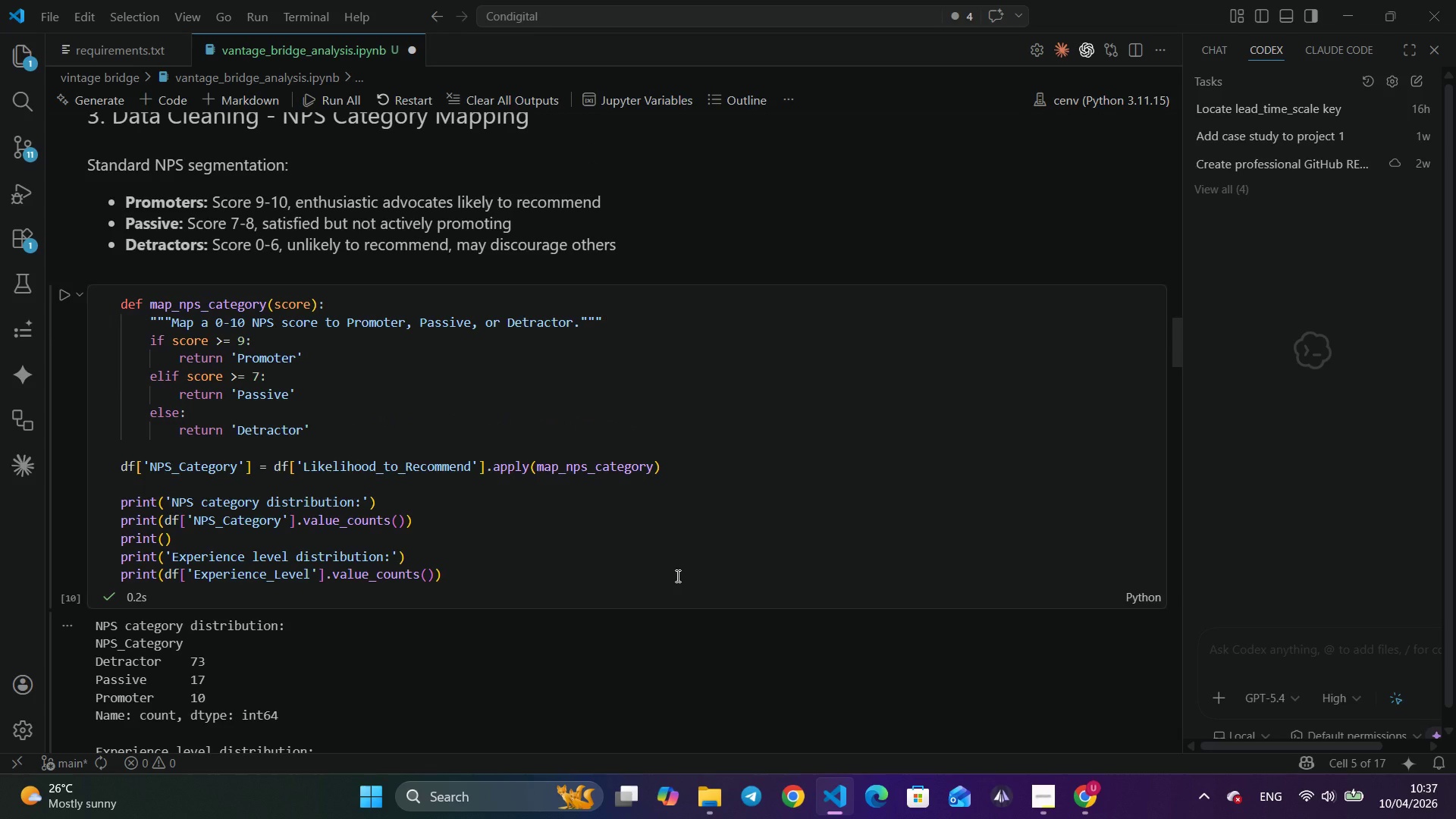 
scroll: coordinate [676, 576], scroll_direction: down, amount: 6.0
 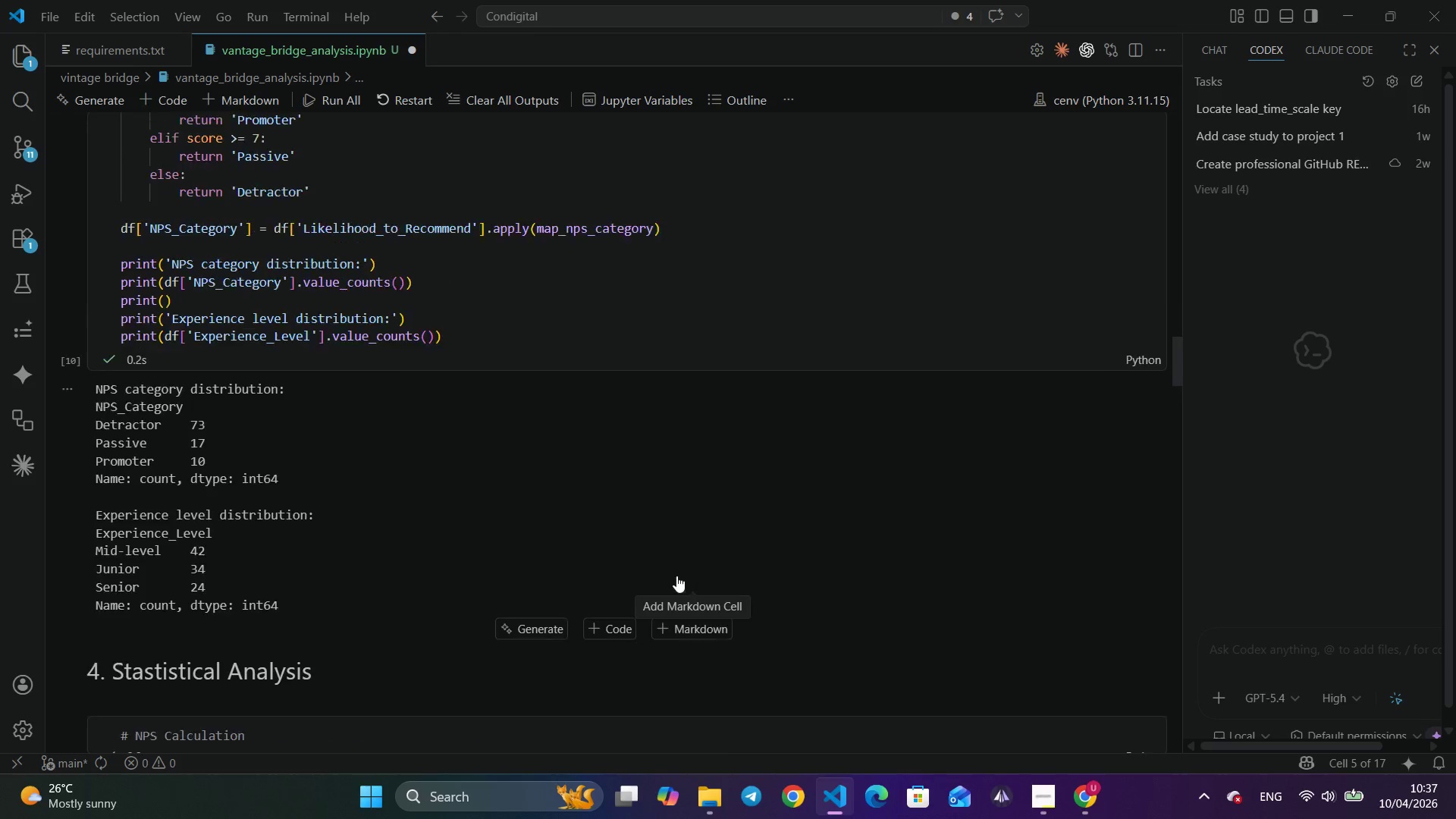 
scroll: coordinate [676, 576], scroll_direction: up, amount: 7.0
 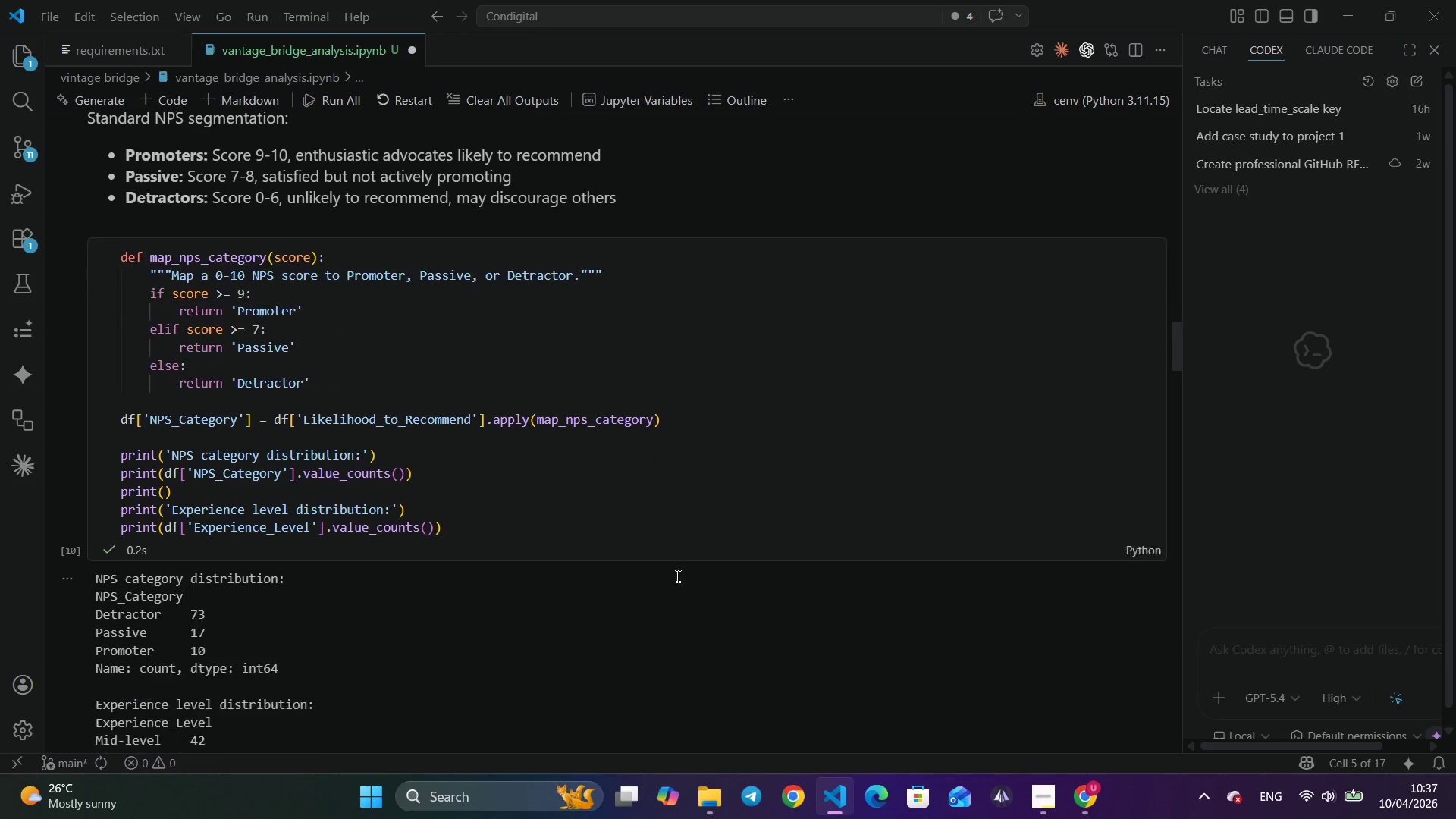 
scroll: coordinate [676, 576], scroll_direction: down, amount: 7.0
 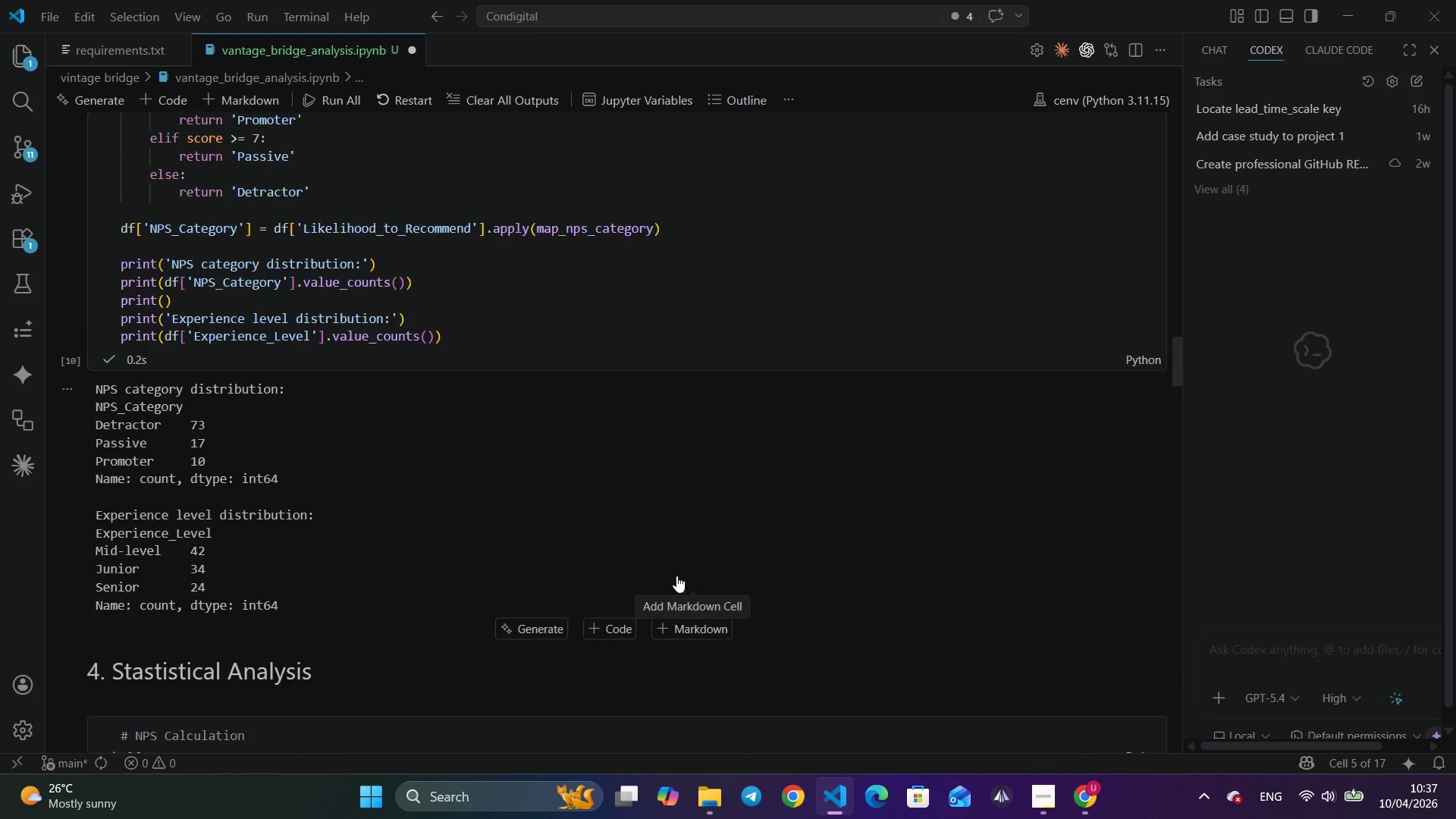 
scroll: coordinate [676, 576], scroll_direction: up, amount: 5.0
 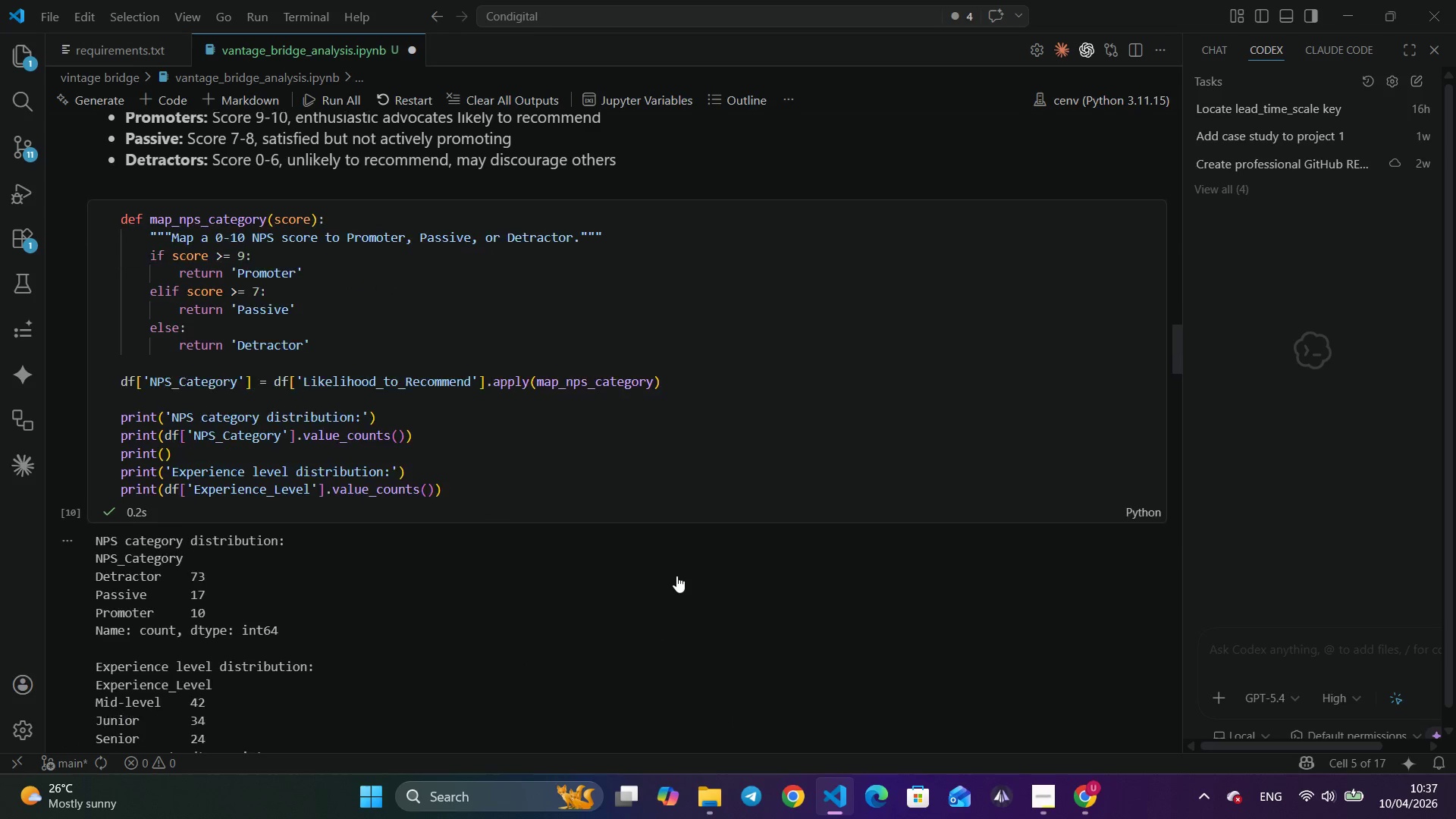 
scroll: coordinate [676, 576], scroll_direction: down, amount: 2.0
 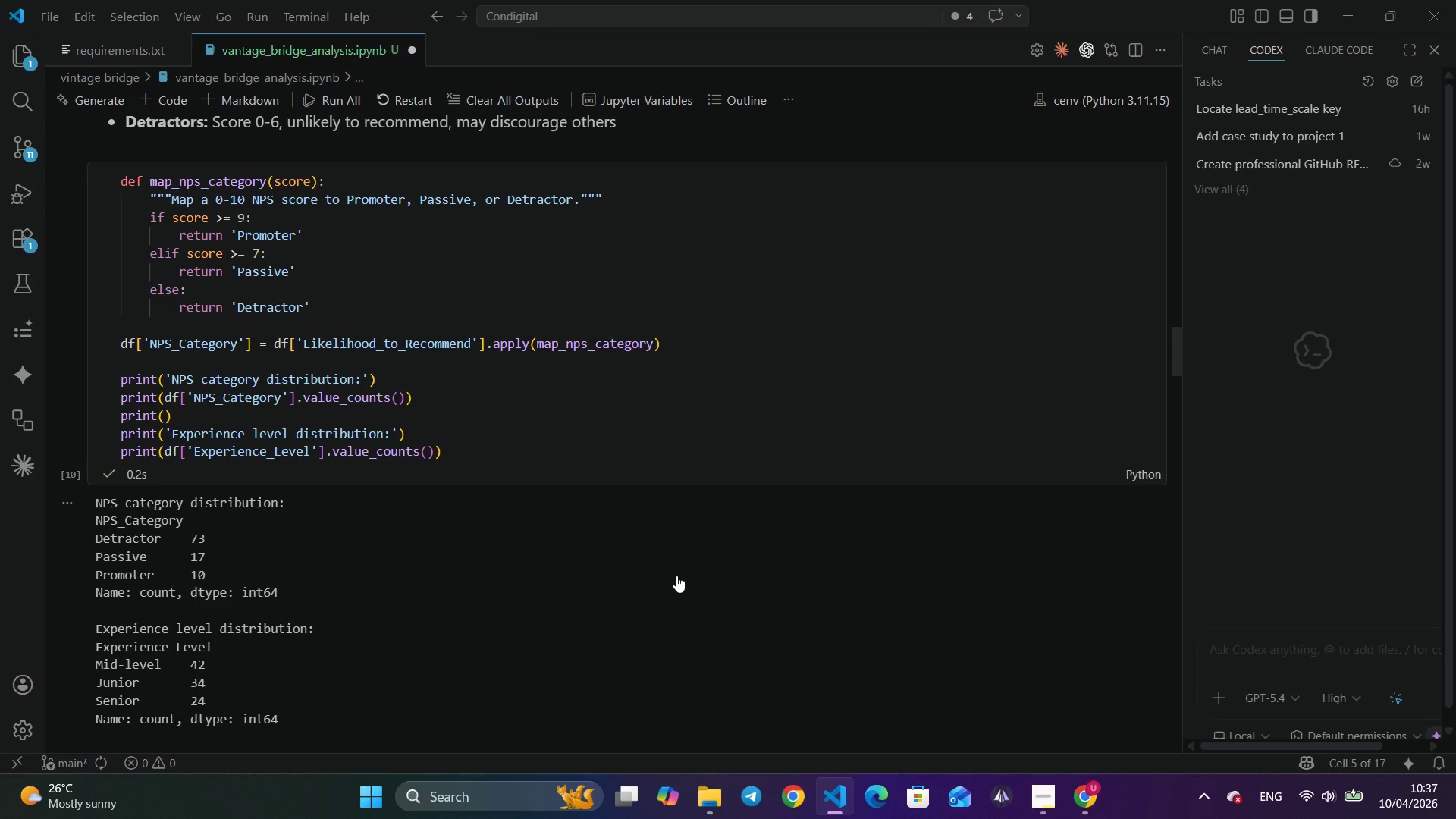 
wait(17.19)
 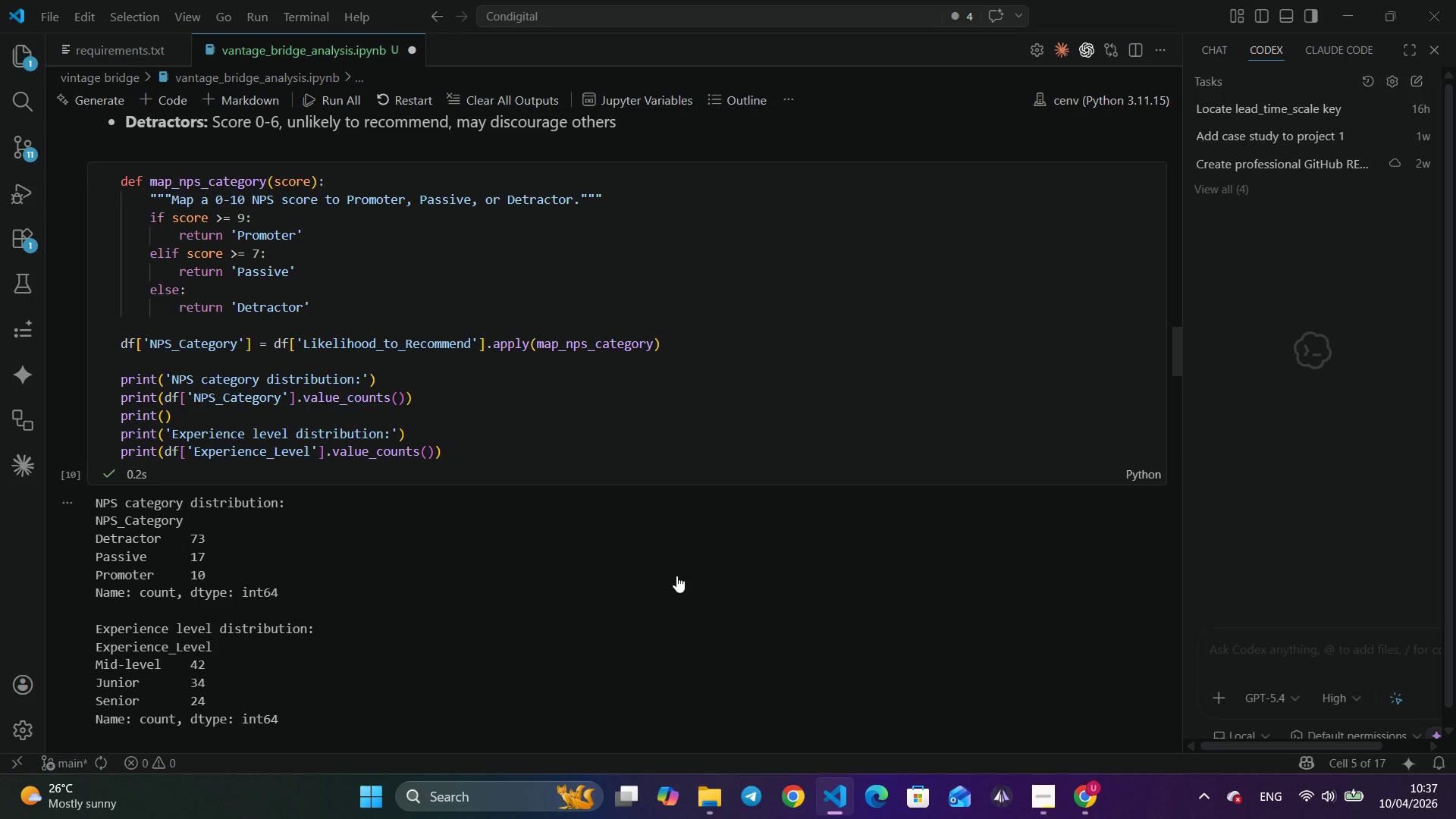 
scroll: coordinate [676, 576], scroll_direction: down, amount: 4.0
 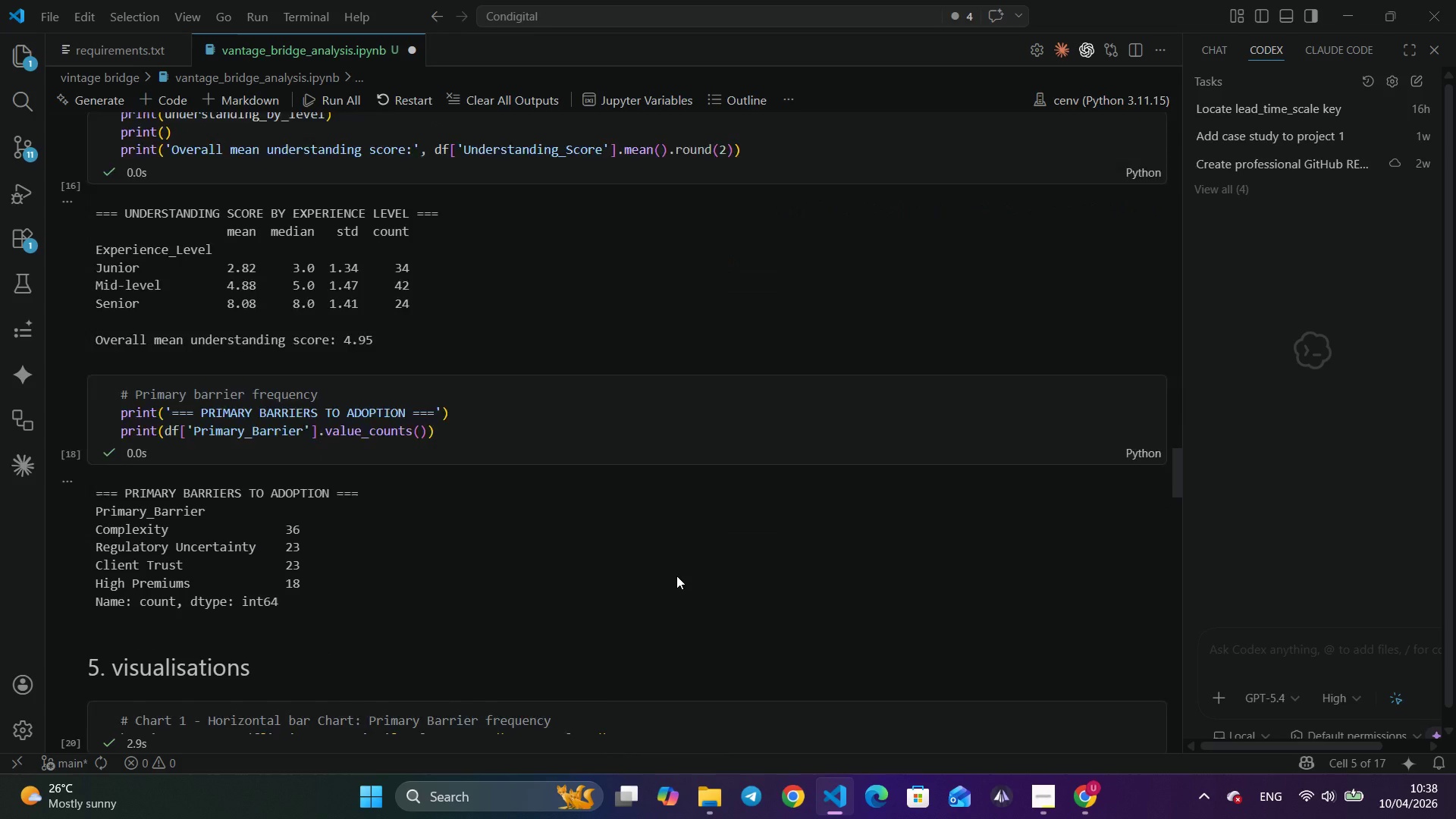 
scroll: coordinate [676, 576], scroll_direction: up, amount: 47.0
 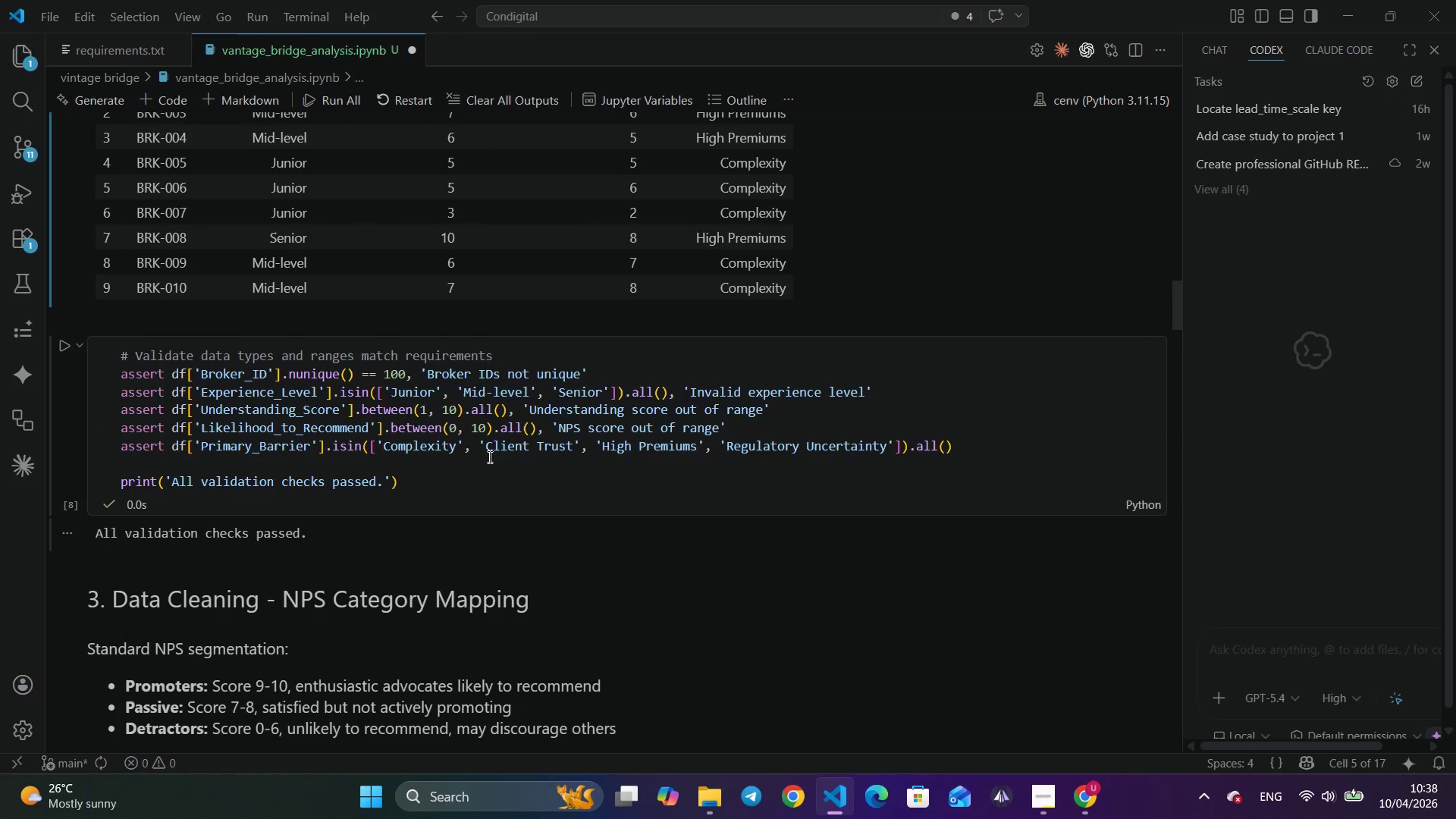 
left_click_drag(start_coordinate=[362, 409], to_coordinate=[614, 415])
 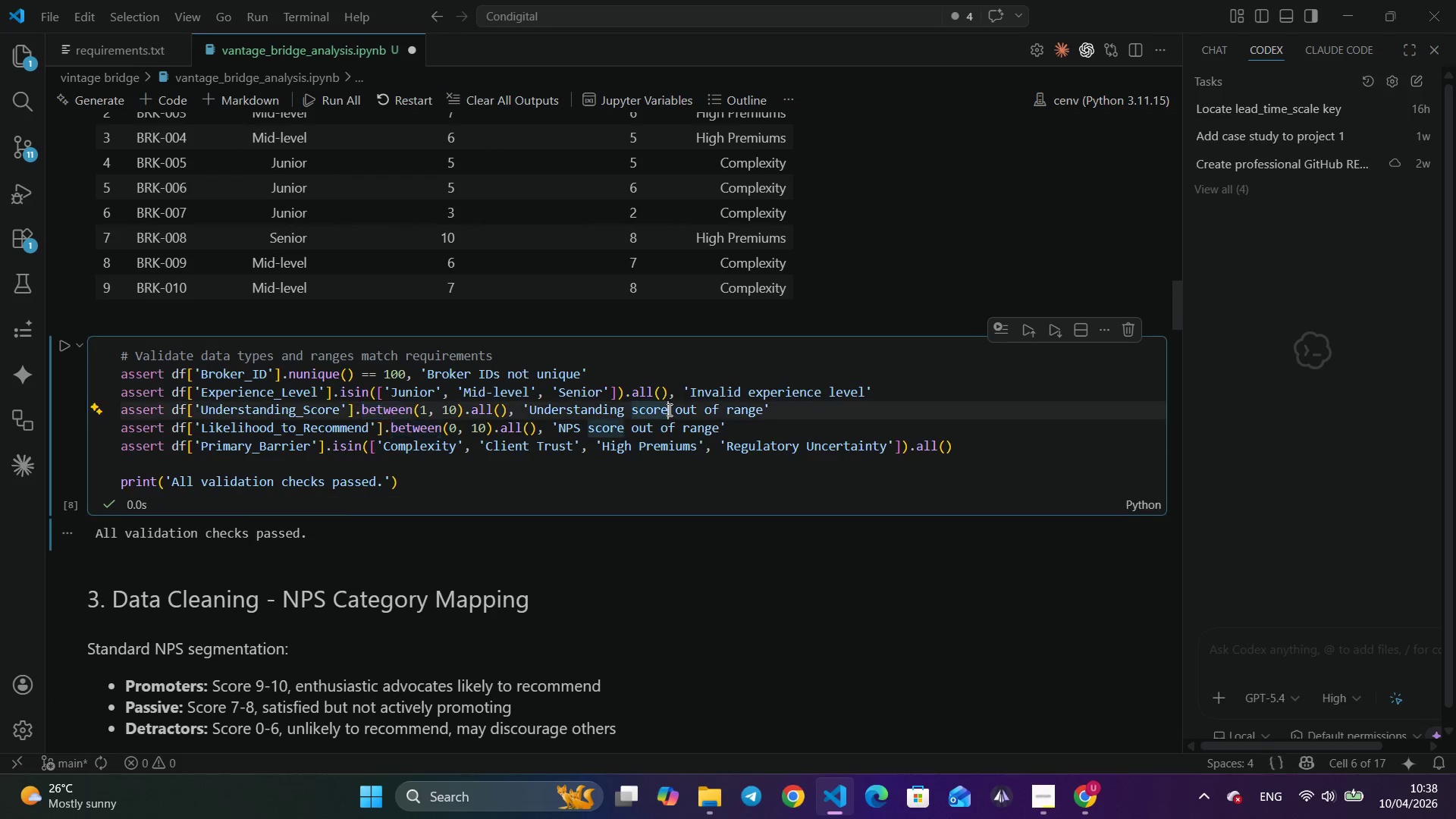 
left_click_drag(start_coordinate=[667, 409], to_coordinate=[553, 410])
 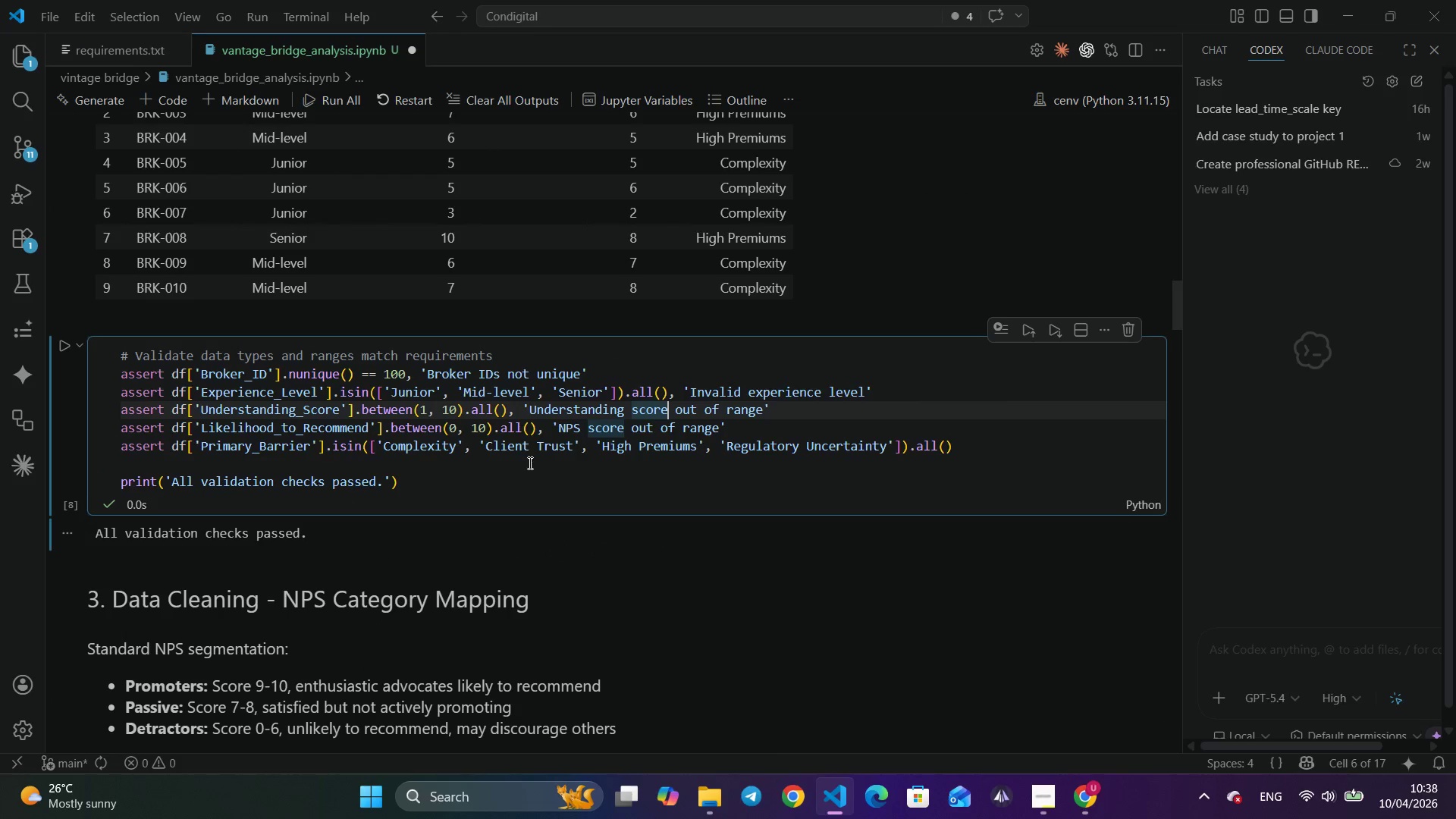 
scroll: coordinate [529, 463], scroll_direction: down, amount: 3.0
 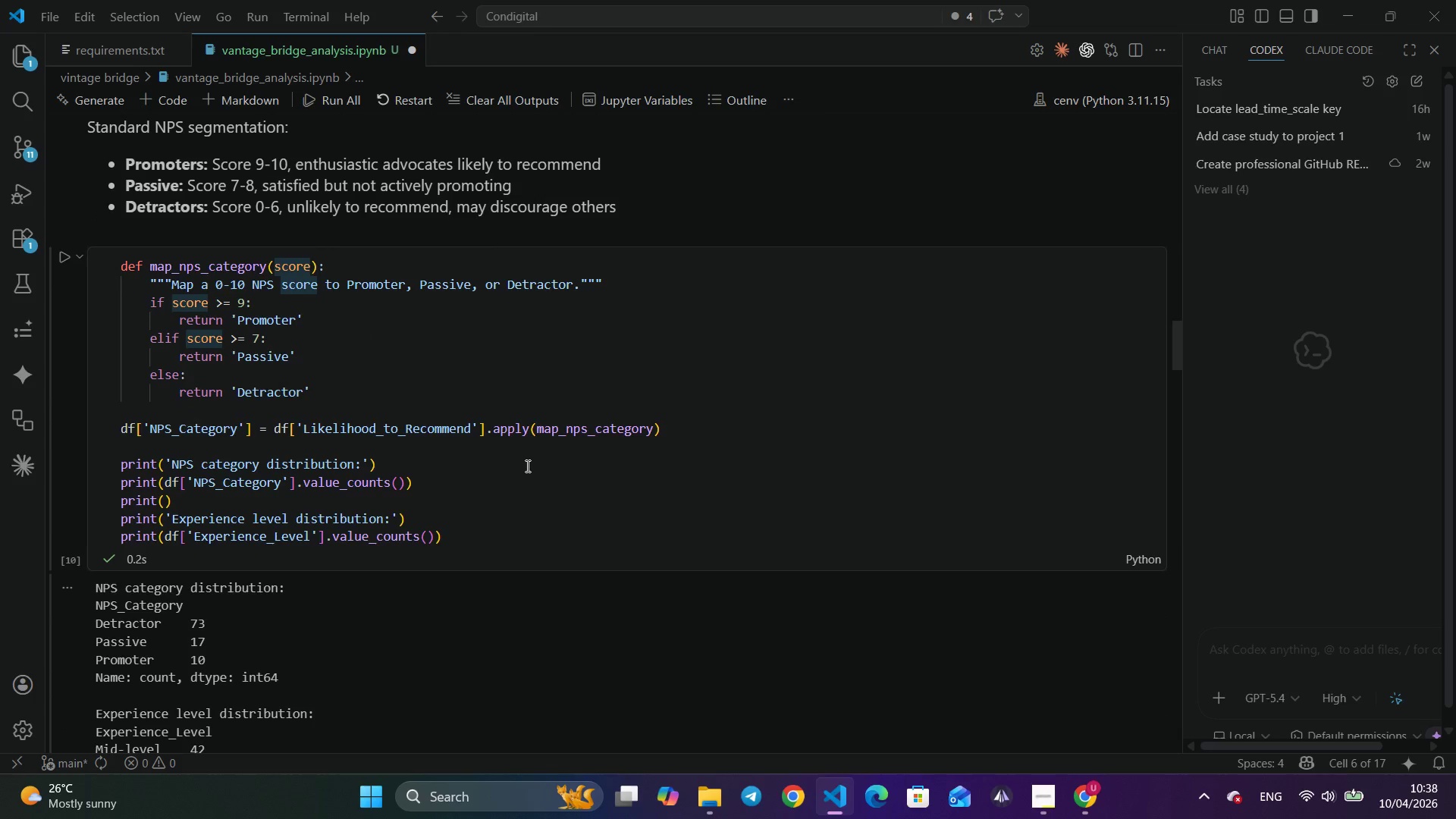 
left_click_drag(start_coordinate=[529, 465], to_coordinate=[223, 459])
 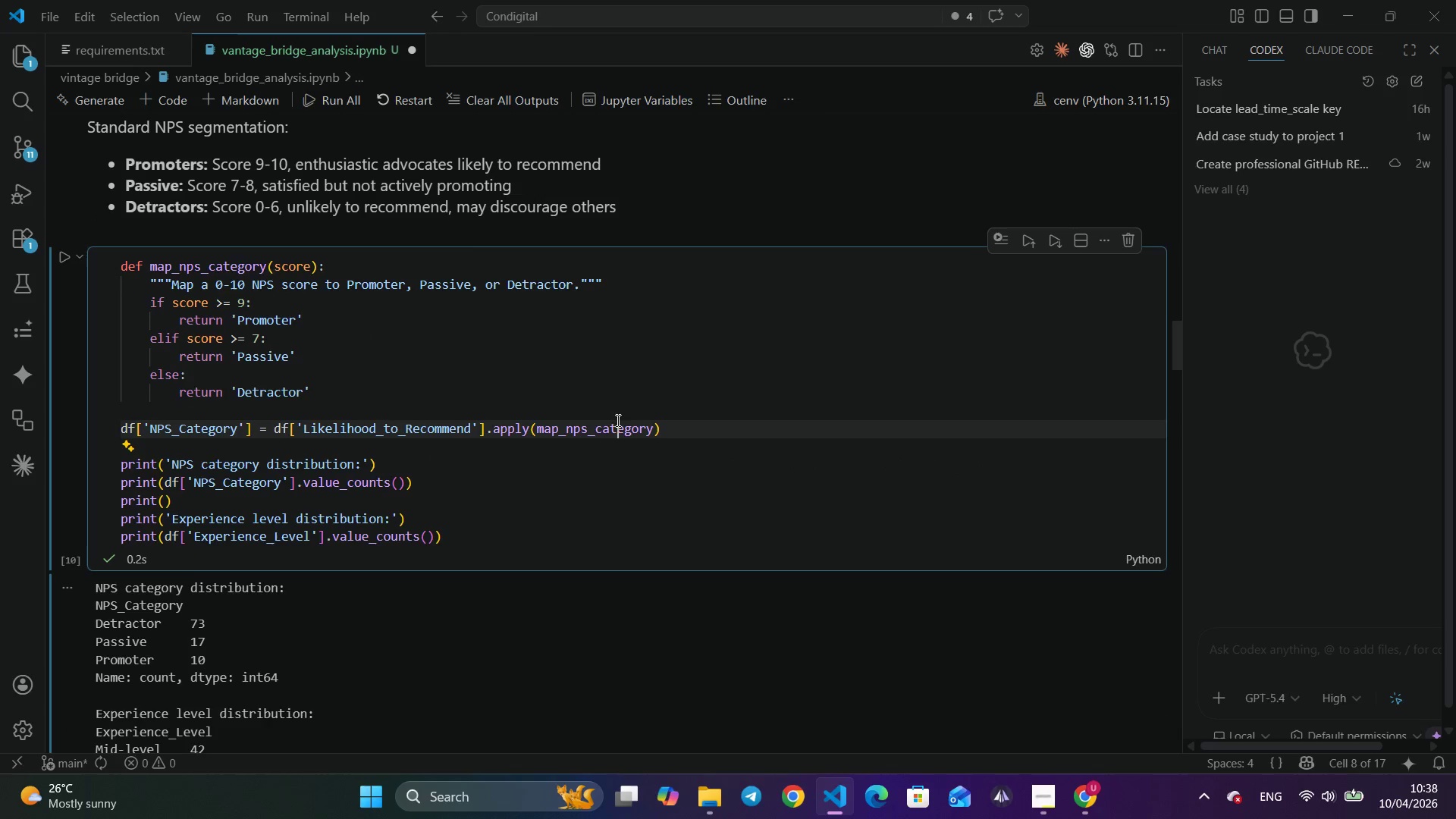 
left_click_drag(start_coordinate=[616, 420], to_coordinate=[334, 427])
 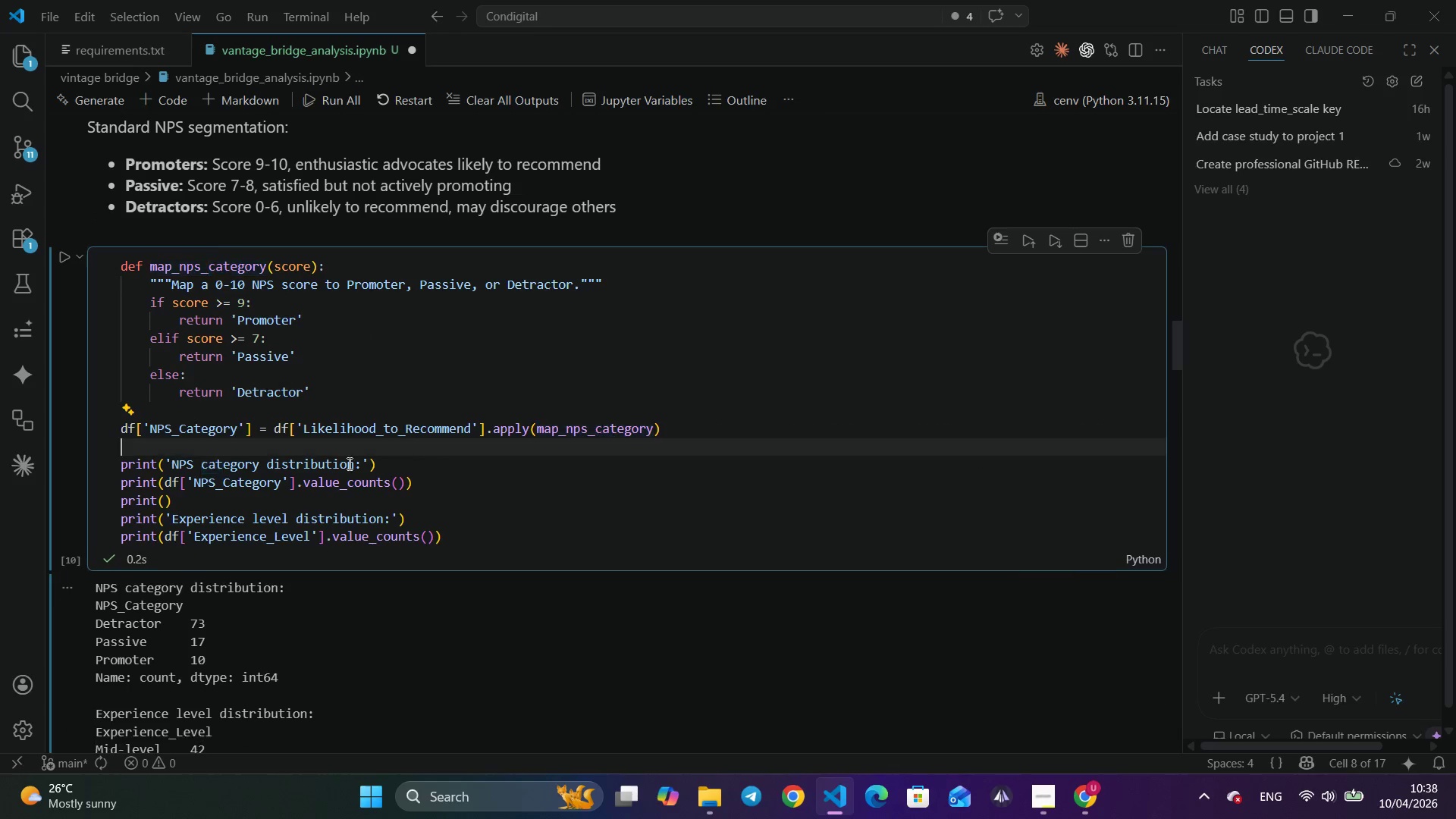 
left_click_drag(start_coordinate=[408, 453], to_coordinate=[218, 470])
 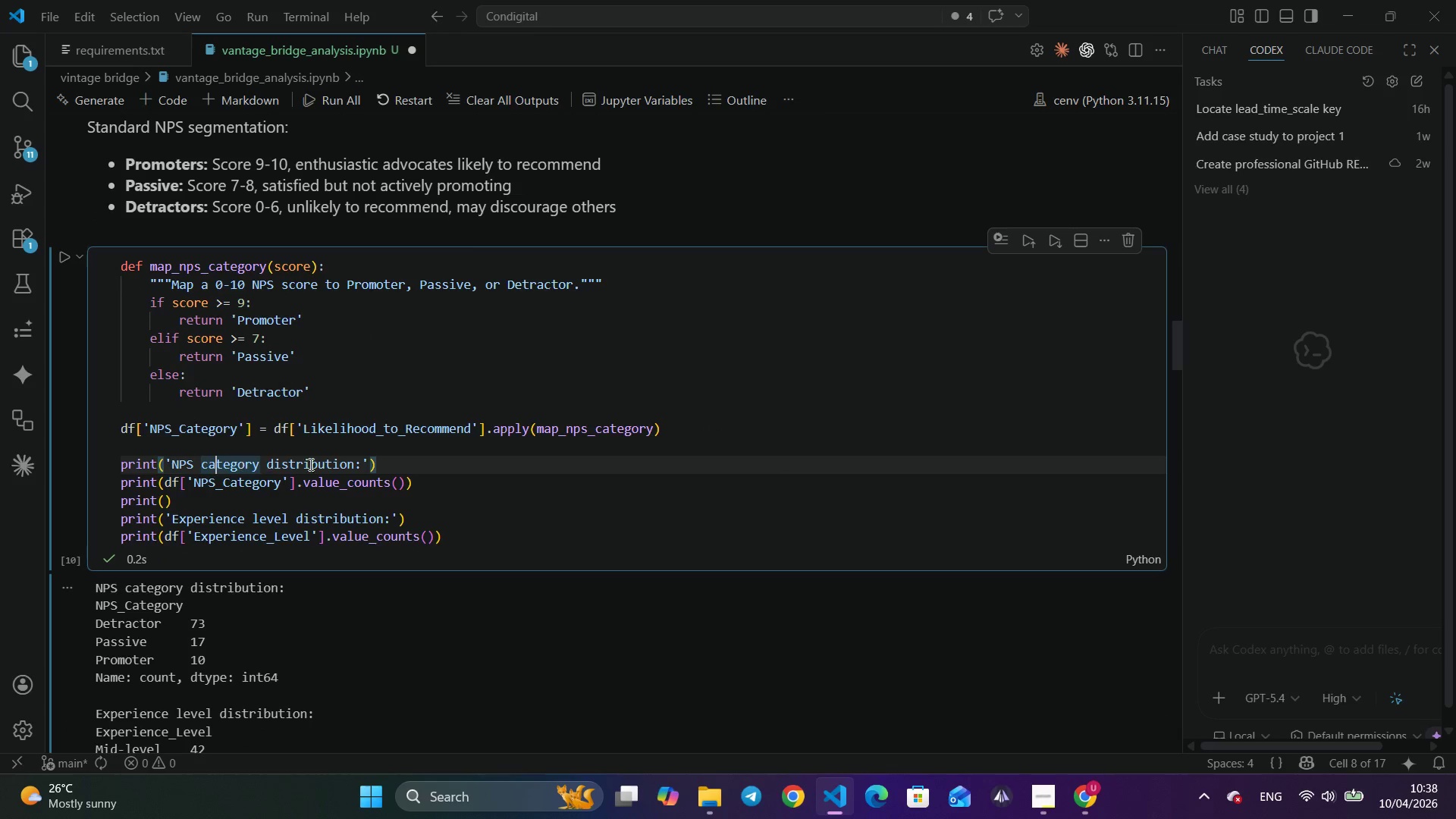 
double_click([218, 470])
 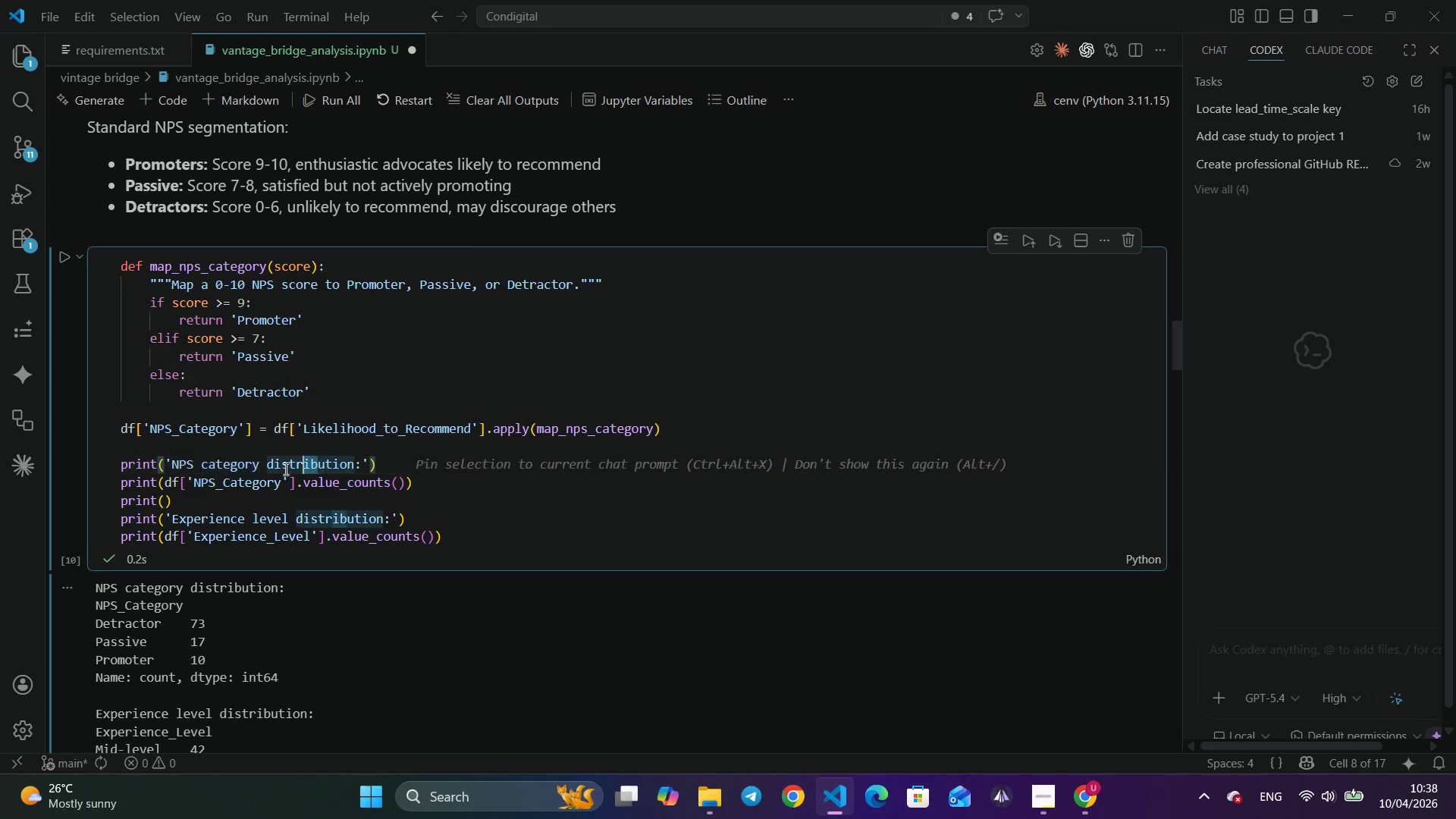 
left_click_drag(start_coordinate=[316, 465], to_coordinate=[195, 469])
 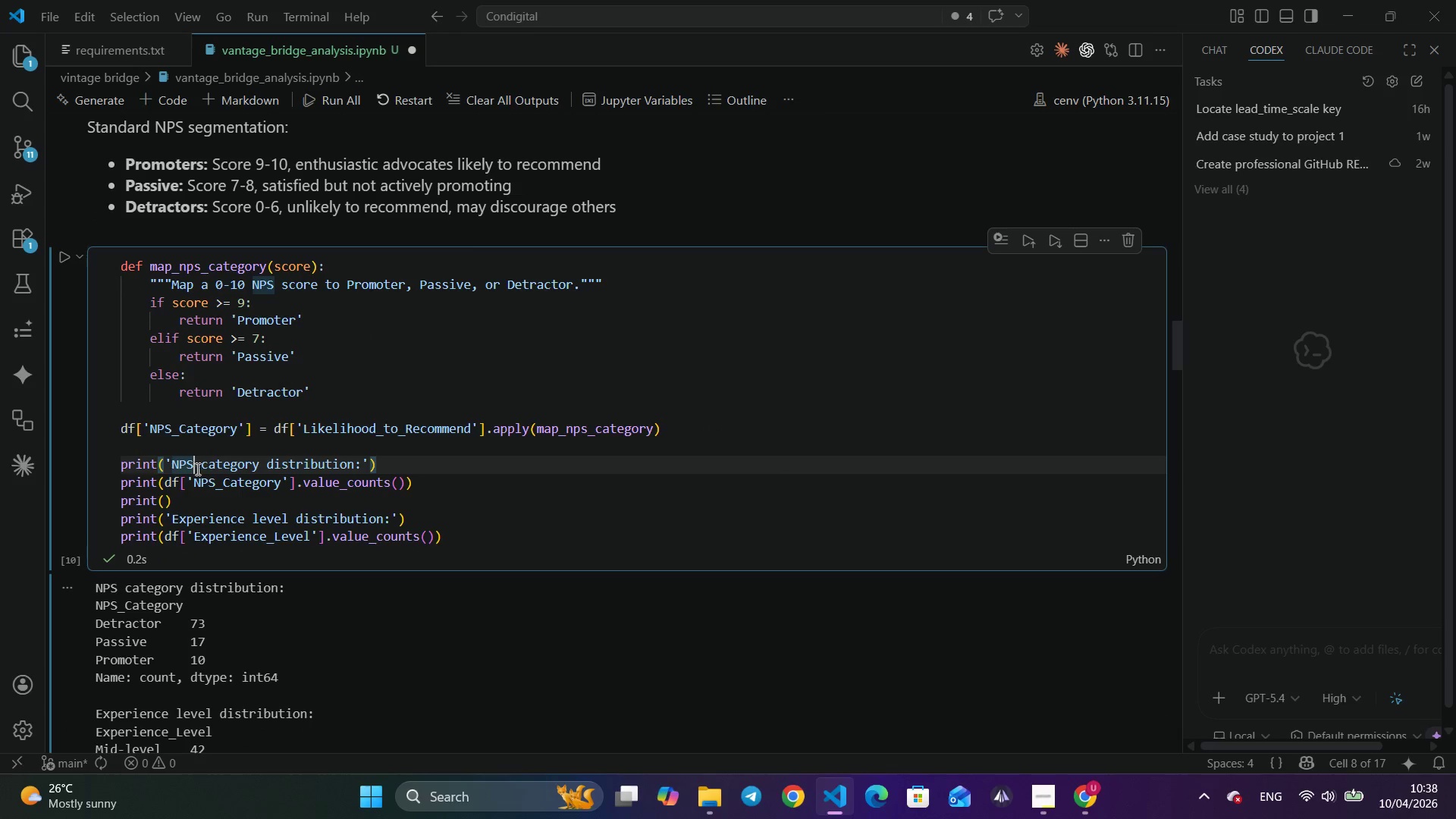 
triple_click([195, 469])
 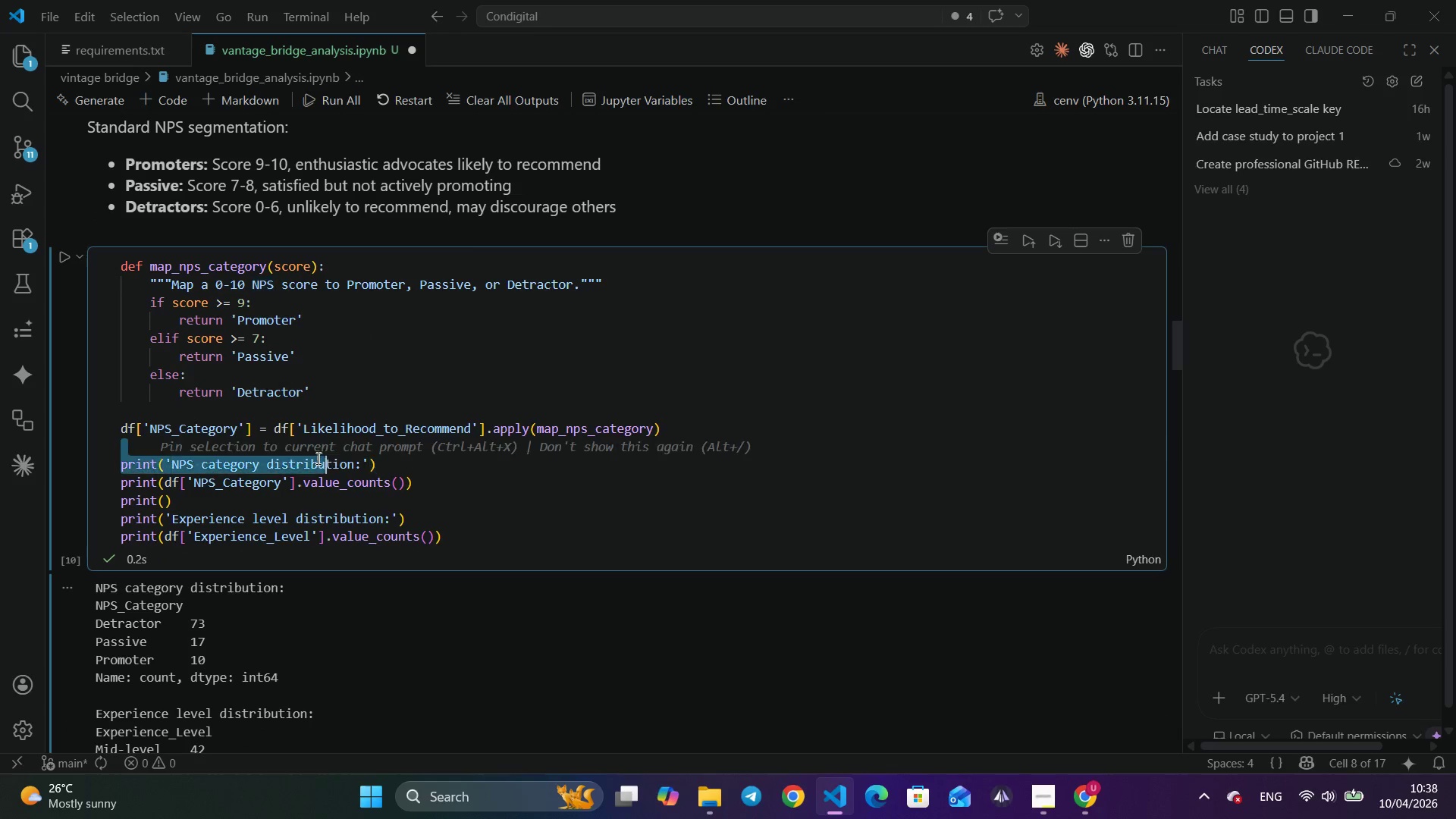 
left_click_drag(start_coordinate=[331, 456], to_coordinate=[224, 464])
 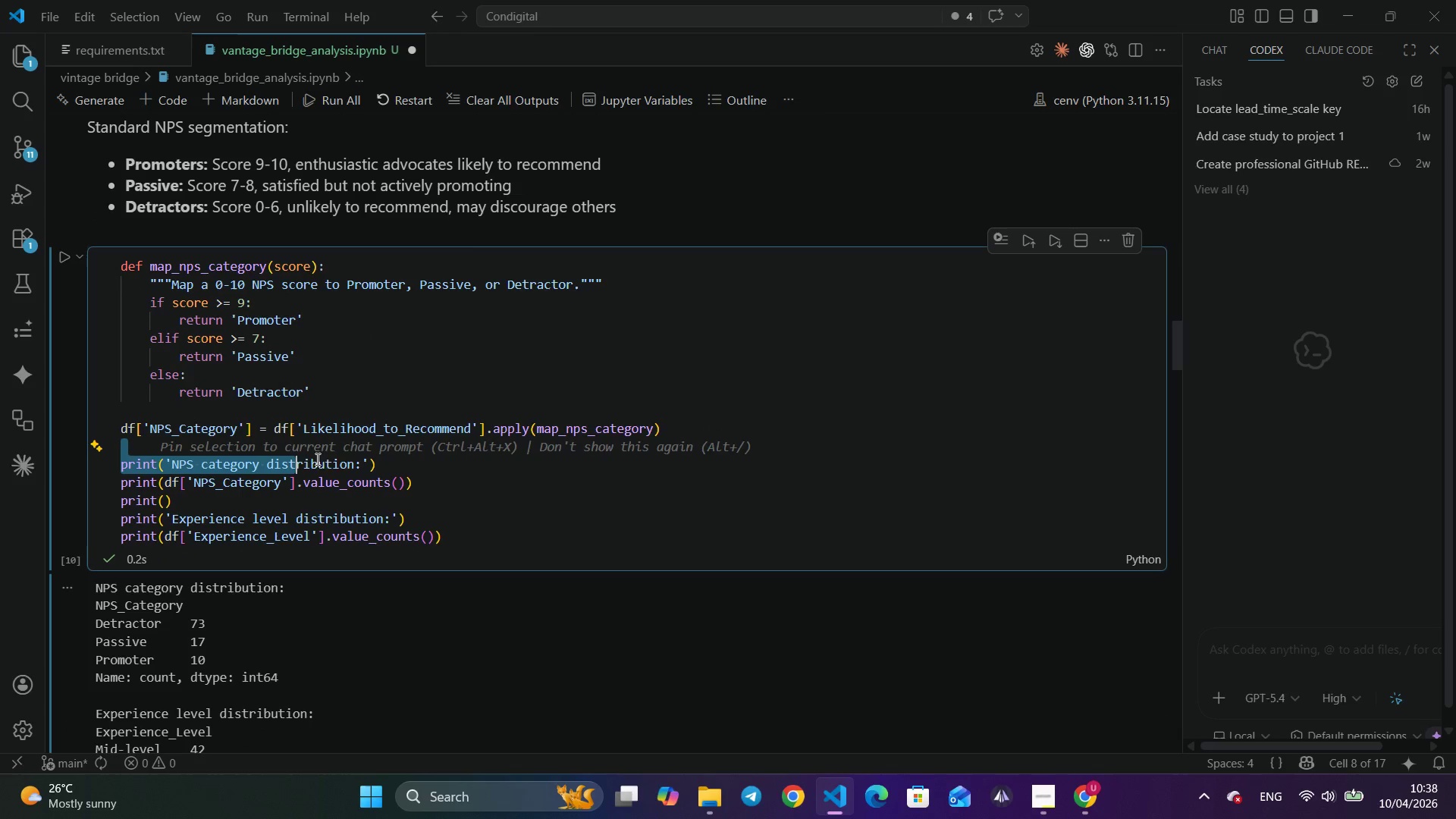 
left_click_drag(start_coordinate=[279, 456], to_coordinate=[381, 459])
 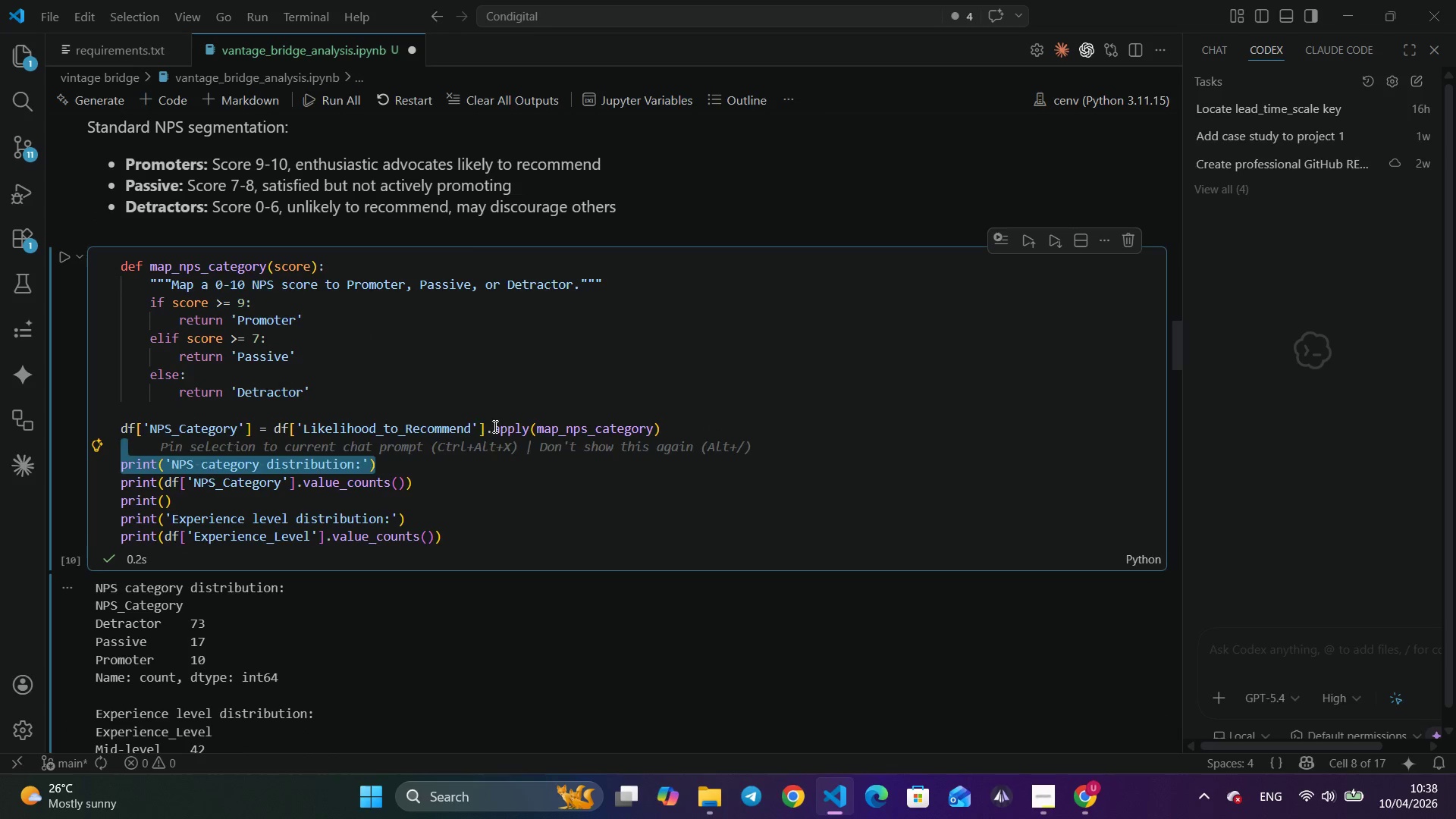 
left_click_drag(start_coordinate=[491, 426], to_coordinate=[592, 424])
 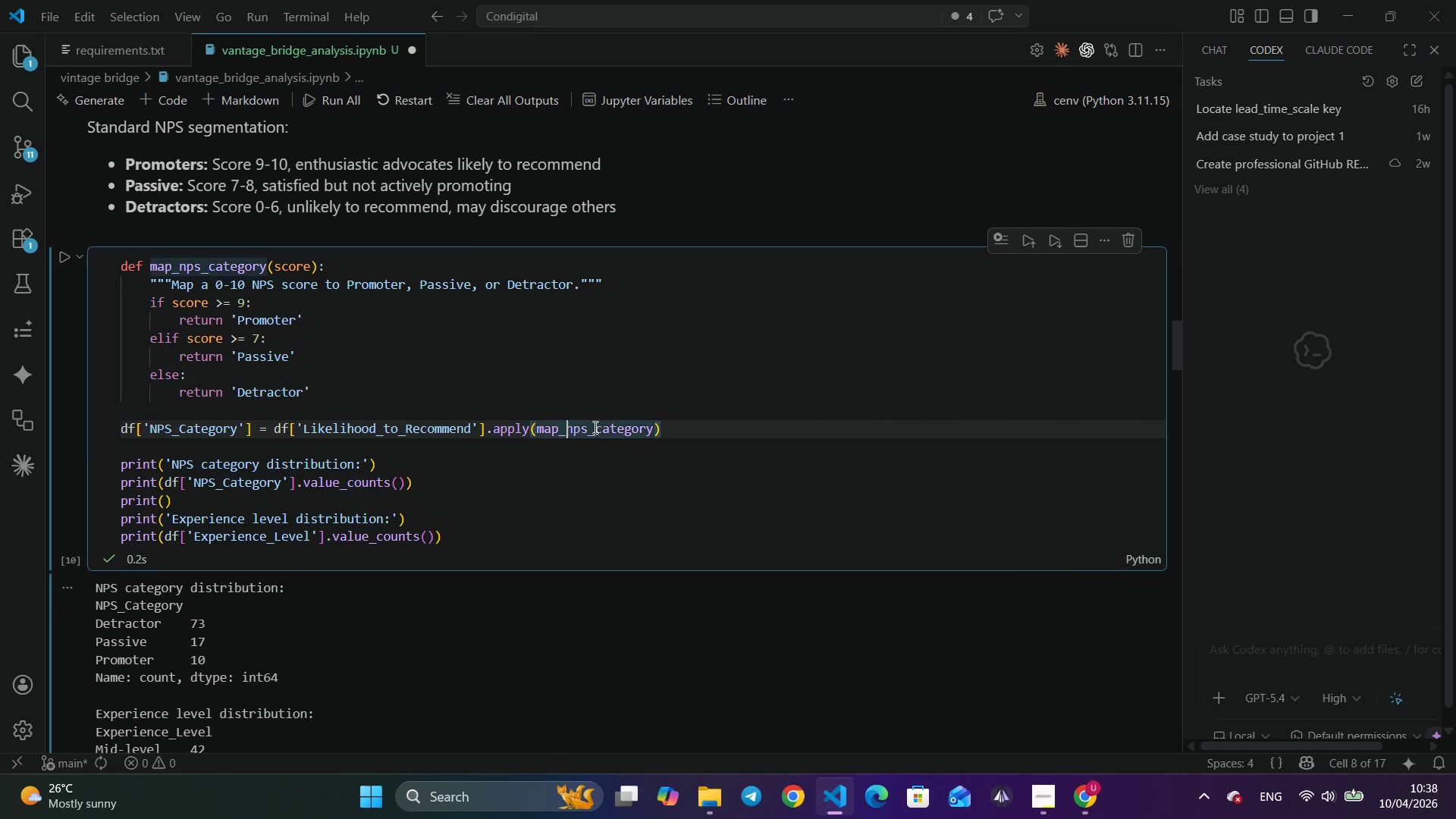 
left_click_drag(start_coordinate=[565, 427], to_coordinate=[642, 433])
 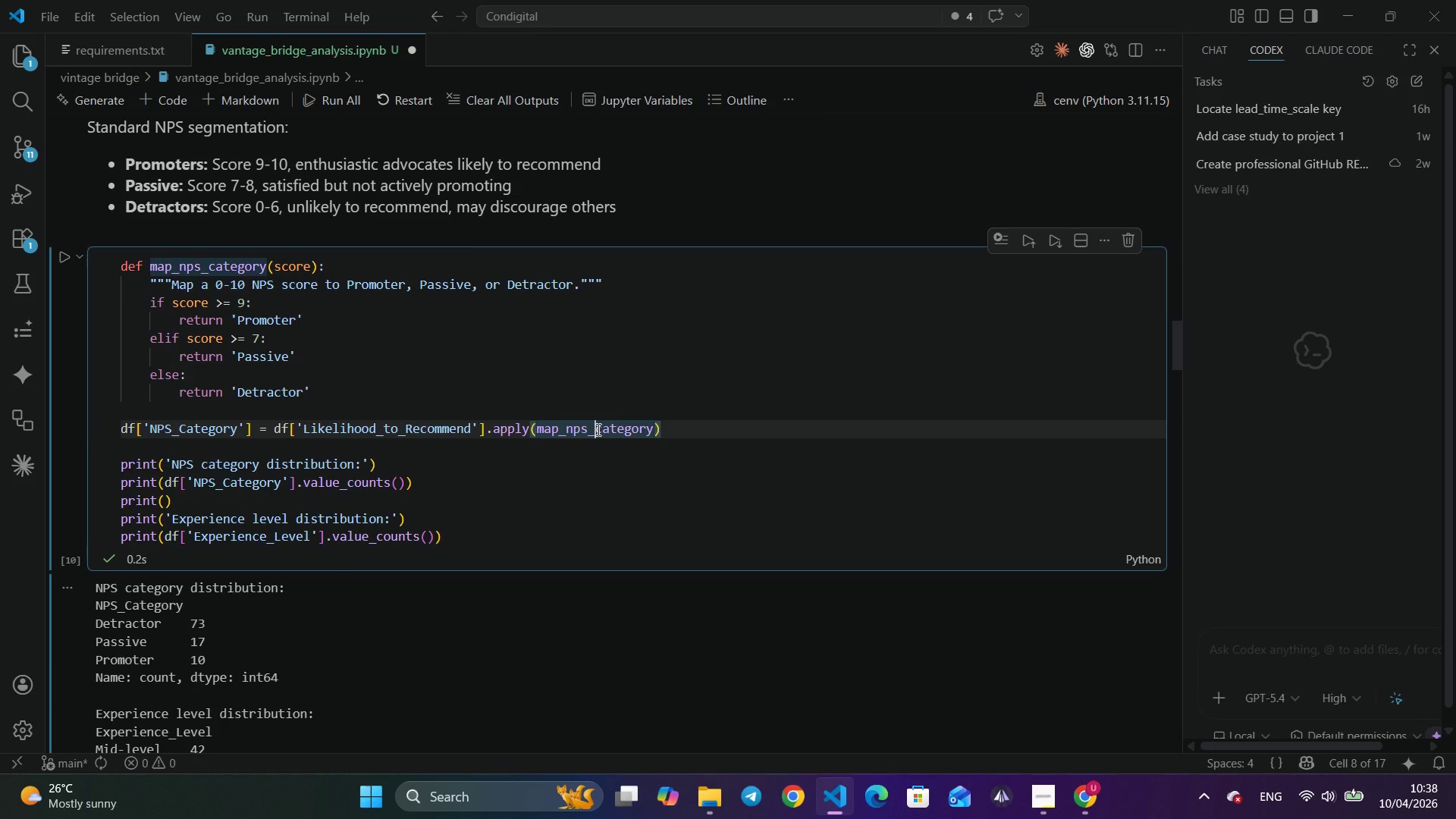 
left_click_drag(start_coordinate=[597, 429], to_coordinate=[638, 432])
 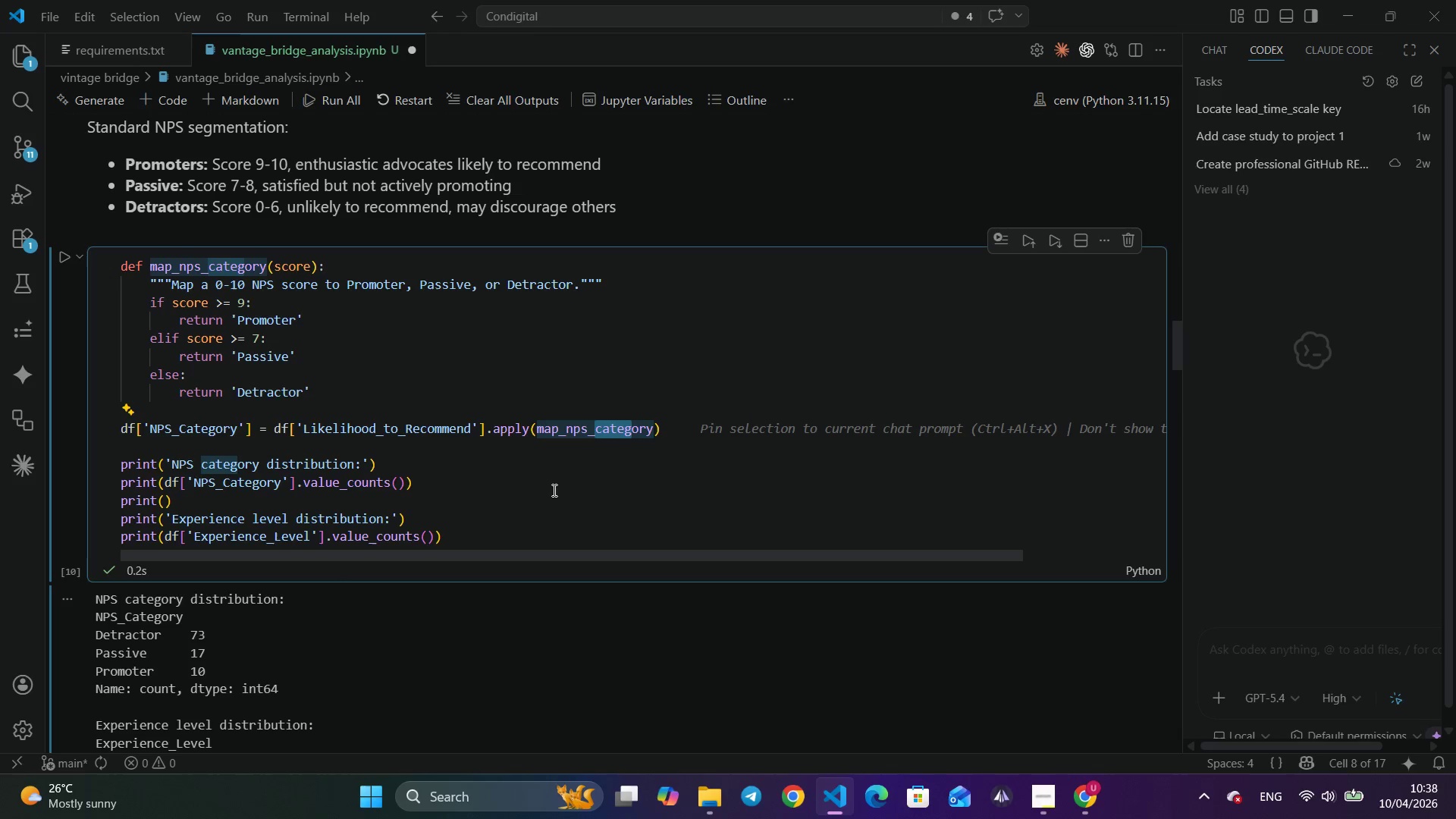 
scroll: coordinate [553, 490], scroll_direction: down, amount: 2.0
 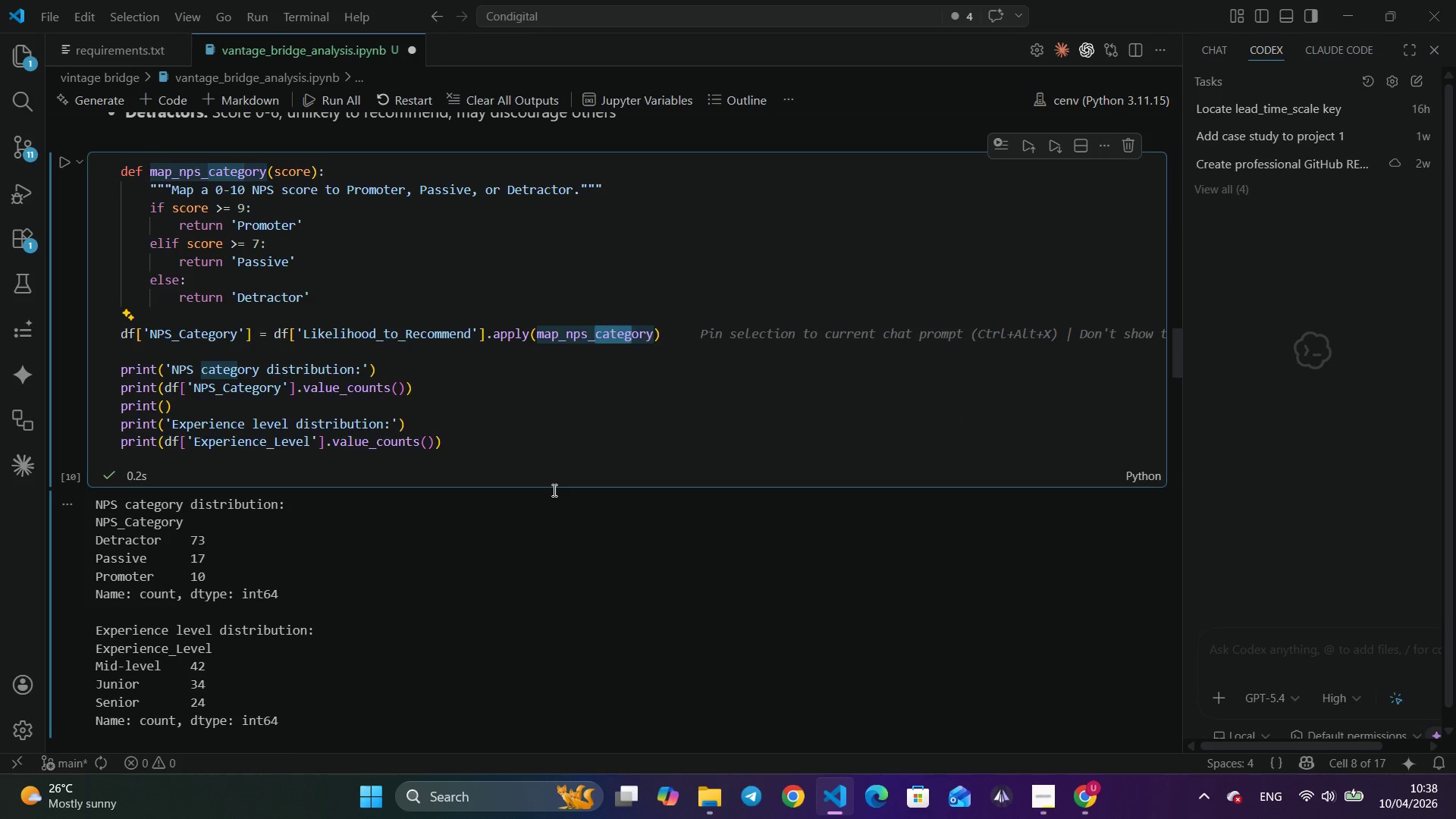 
wait(7.13)
 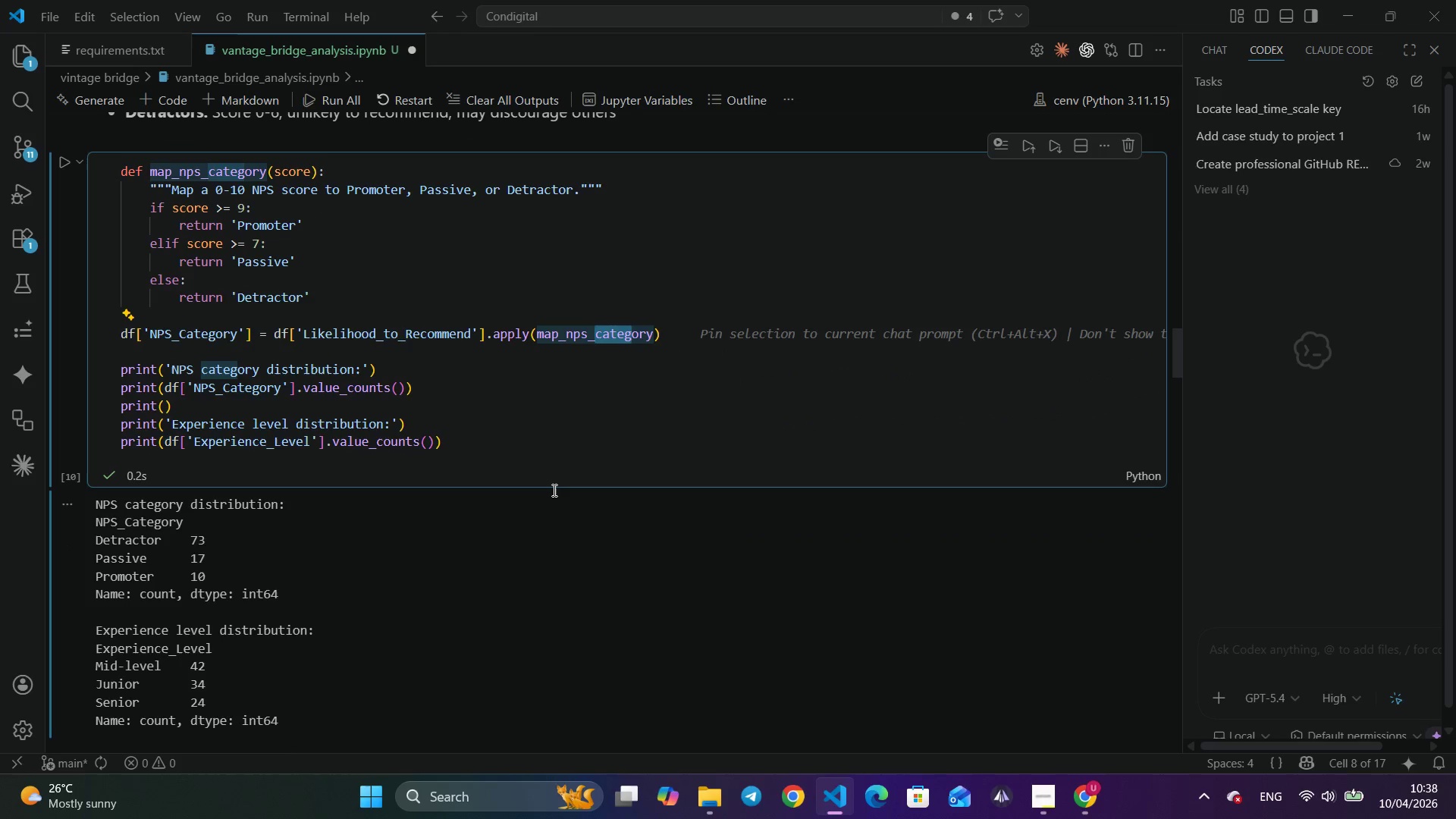 
scroll: coordinate [553, 490], scroll_direction: down, amount: 6.0
 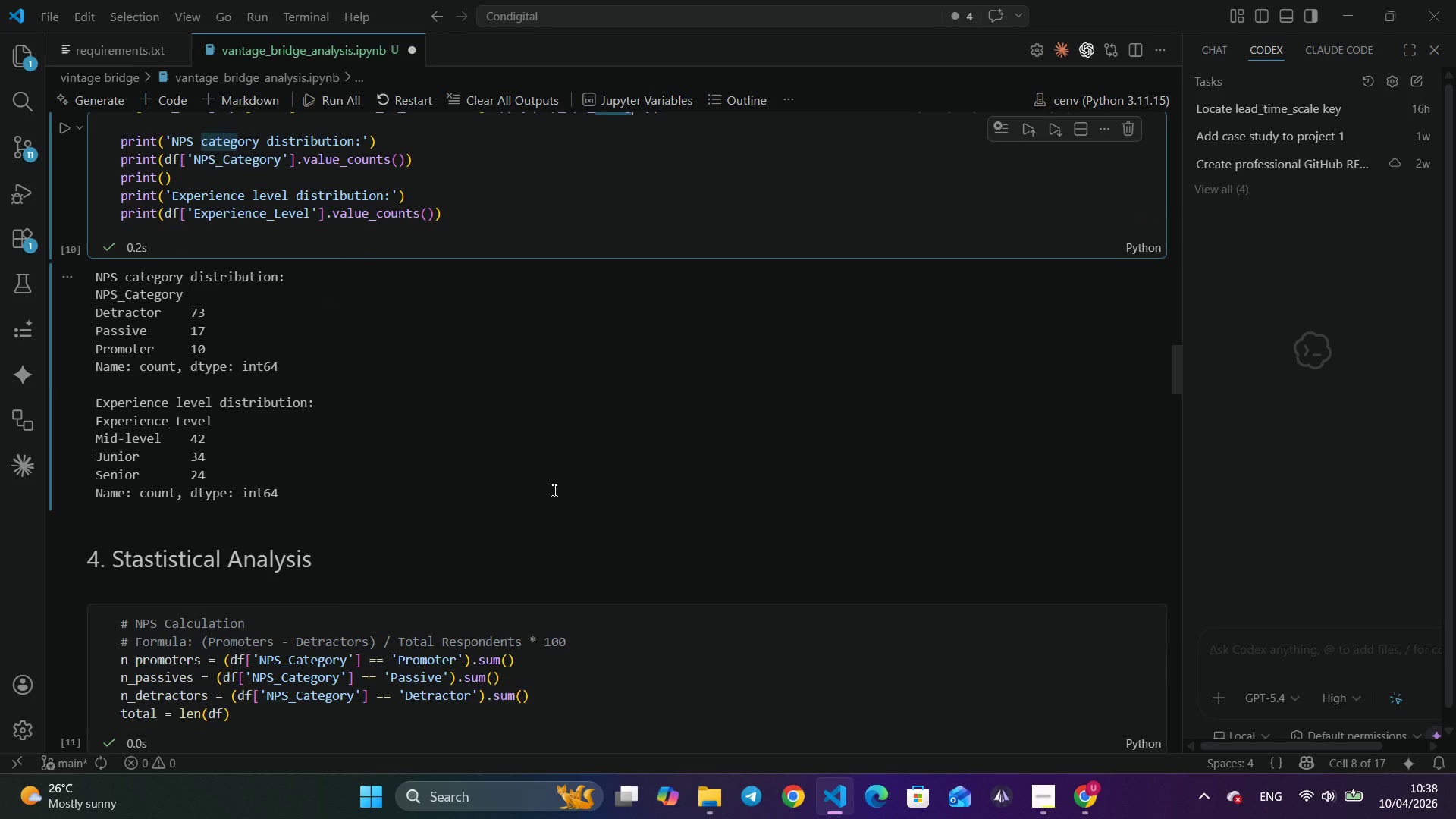 
wait(5.02)
 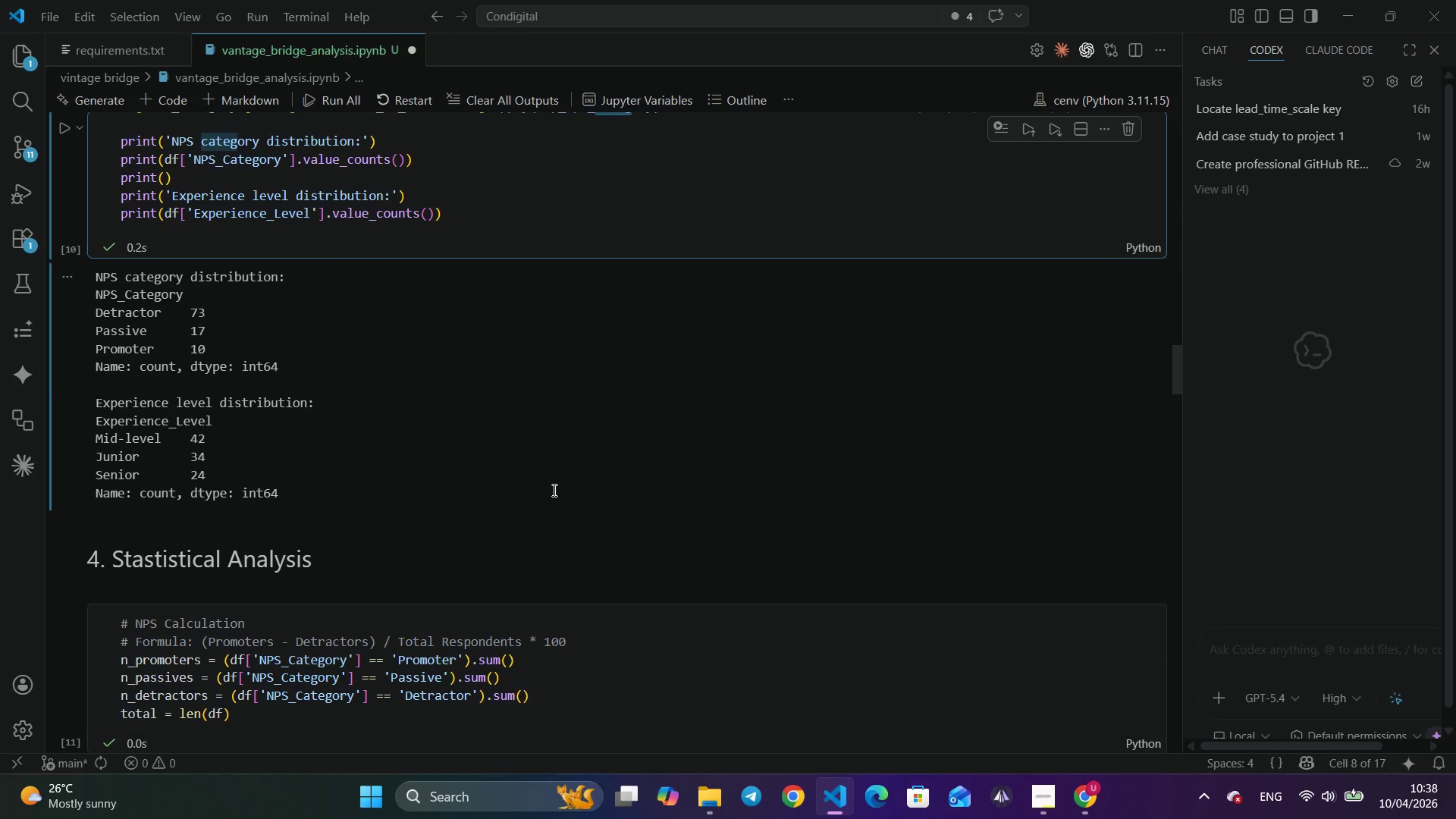 
scroll: coordinate [553, 490], scroll_direction: down, amount: 3.0
 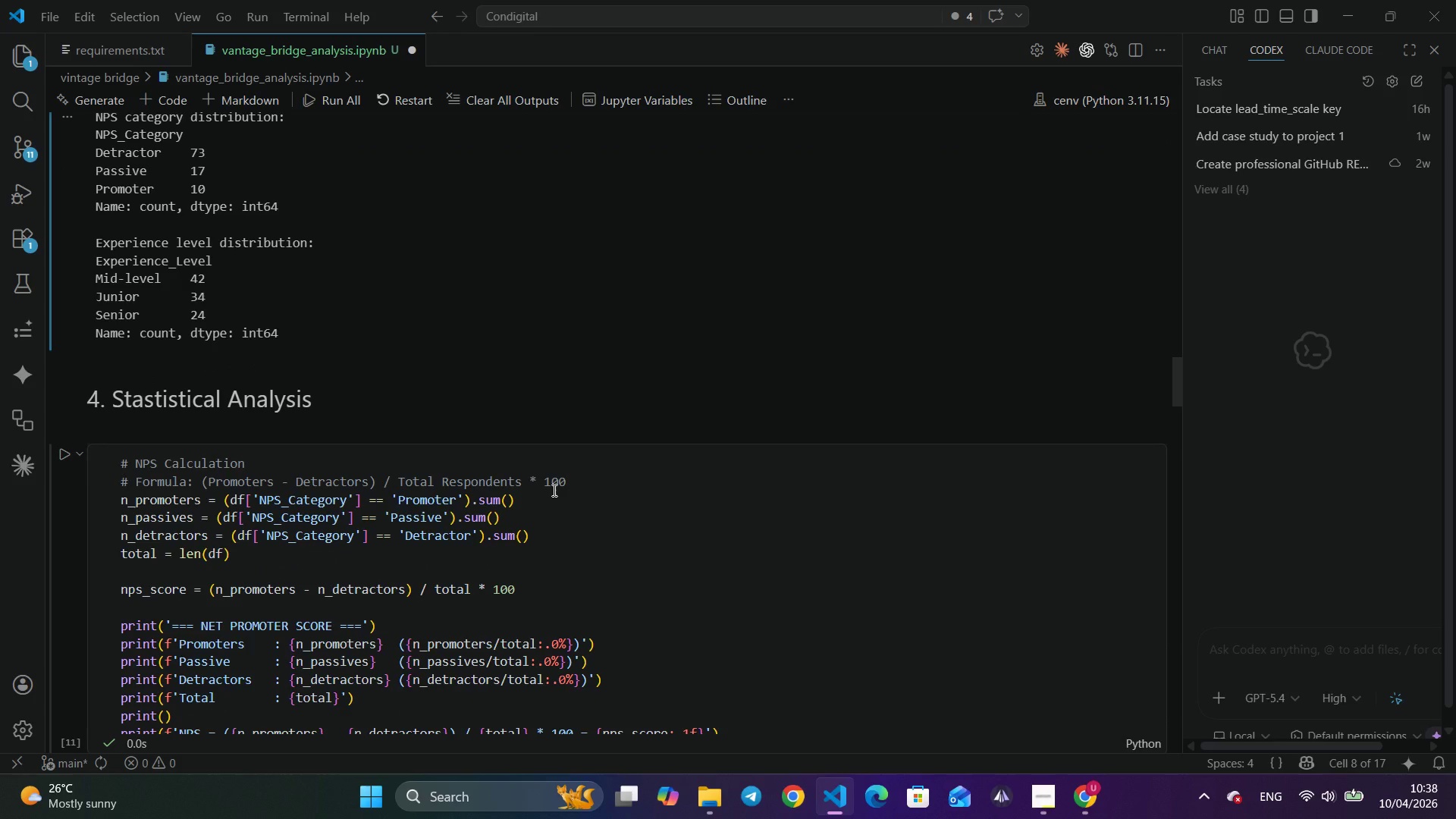 
wait(5.06)
 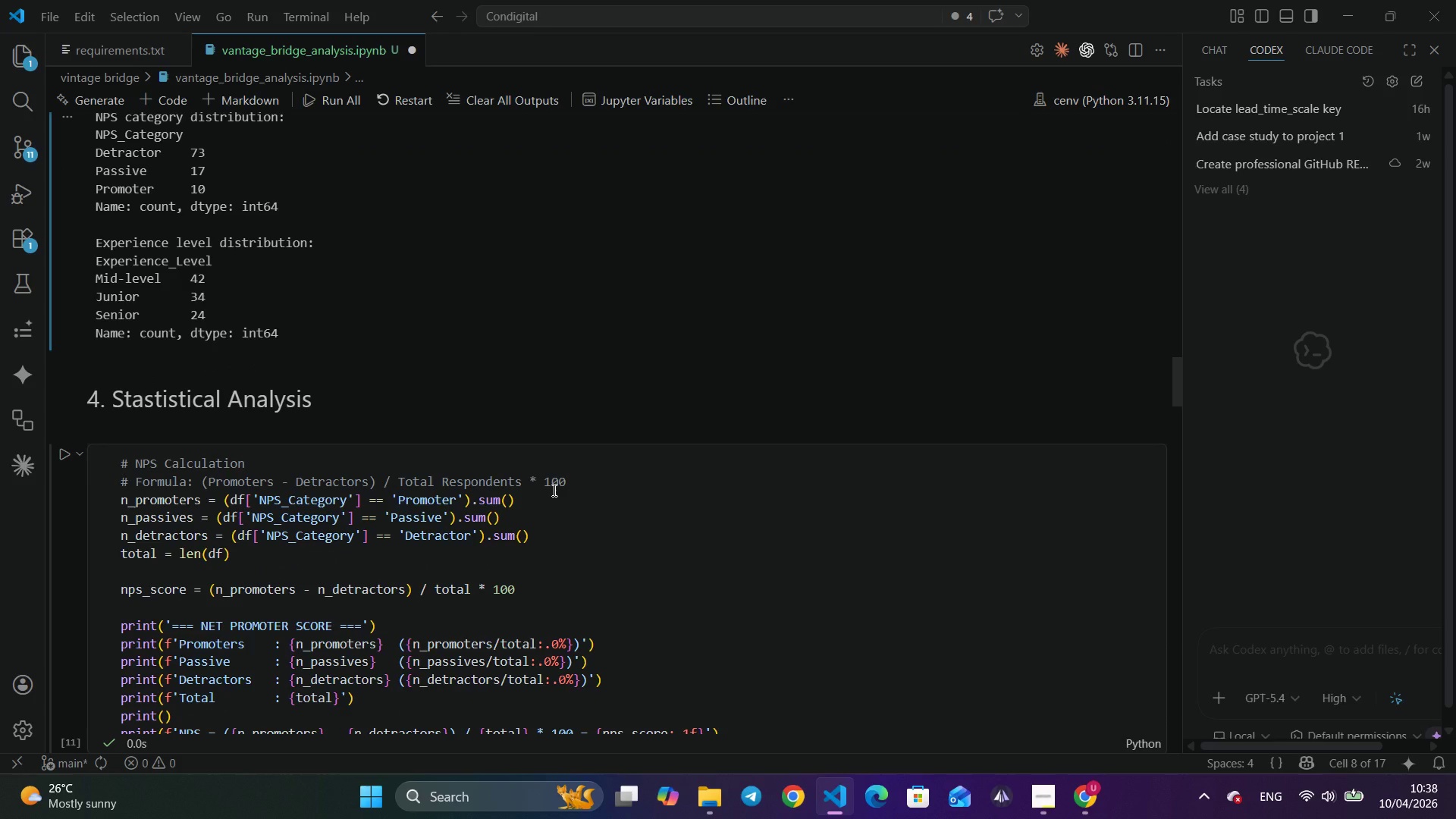 
scroll: coordinate [553, 490], scroll_direction: down, amount: 9.0
 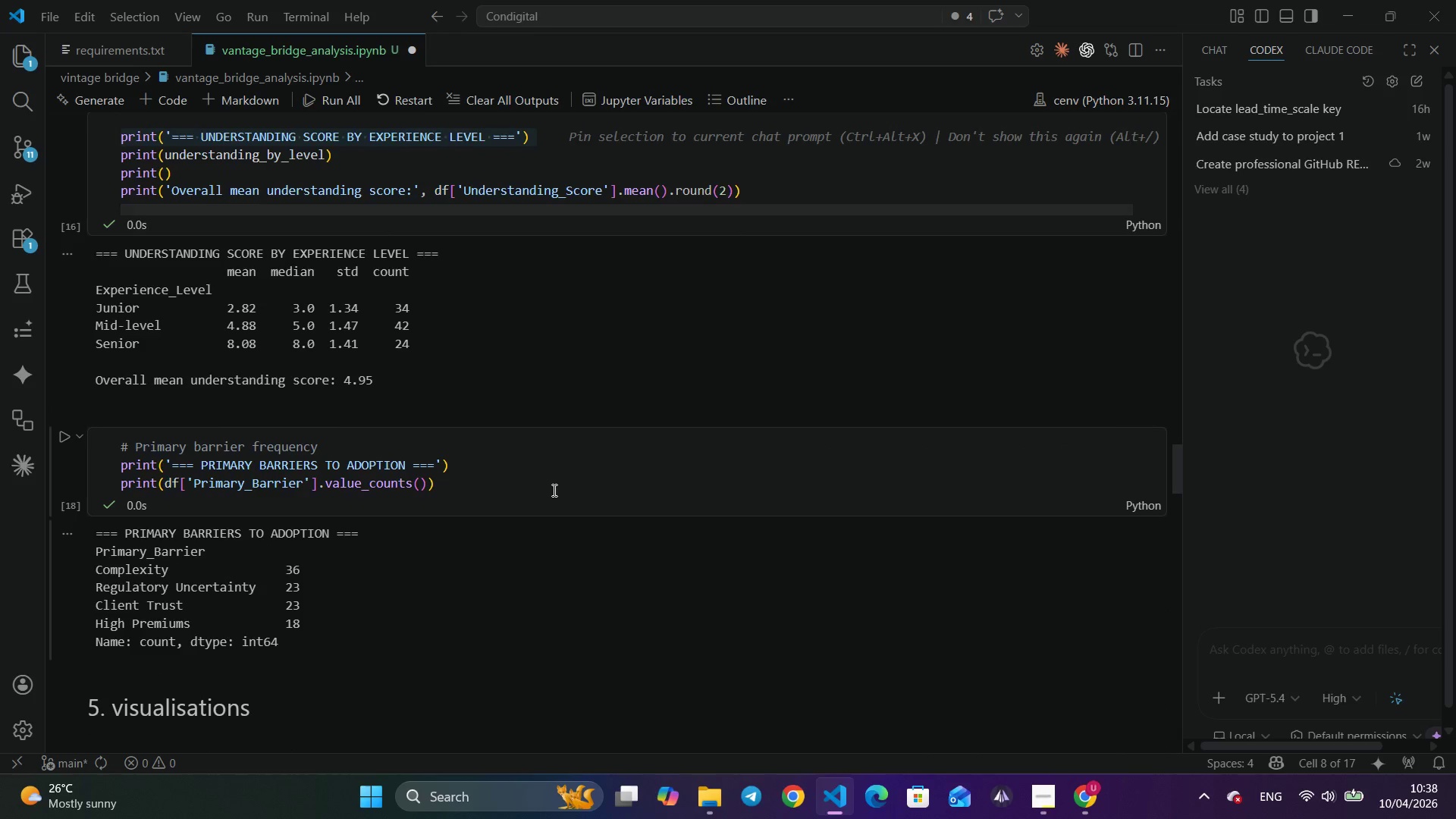 
left_click_drag(start_coordinate=[504, 483], to_coordinate=[267, 492])
 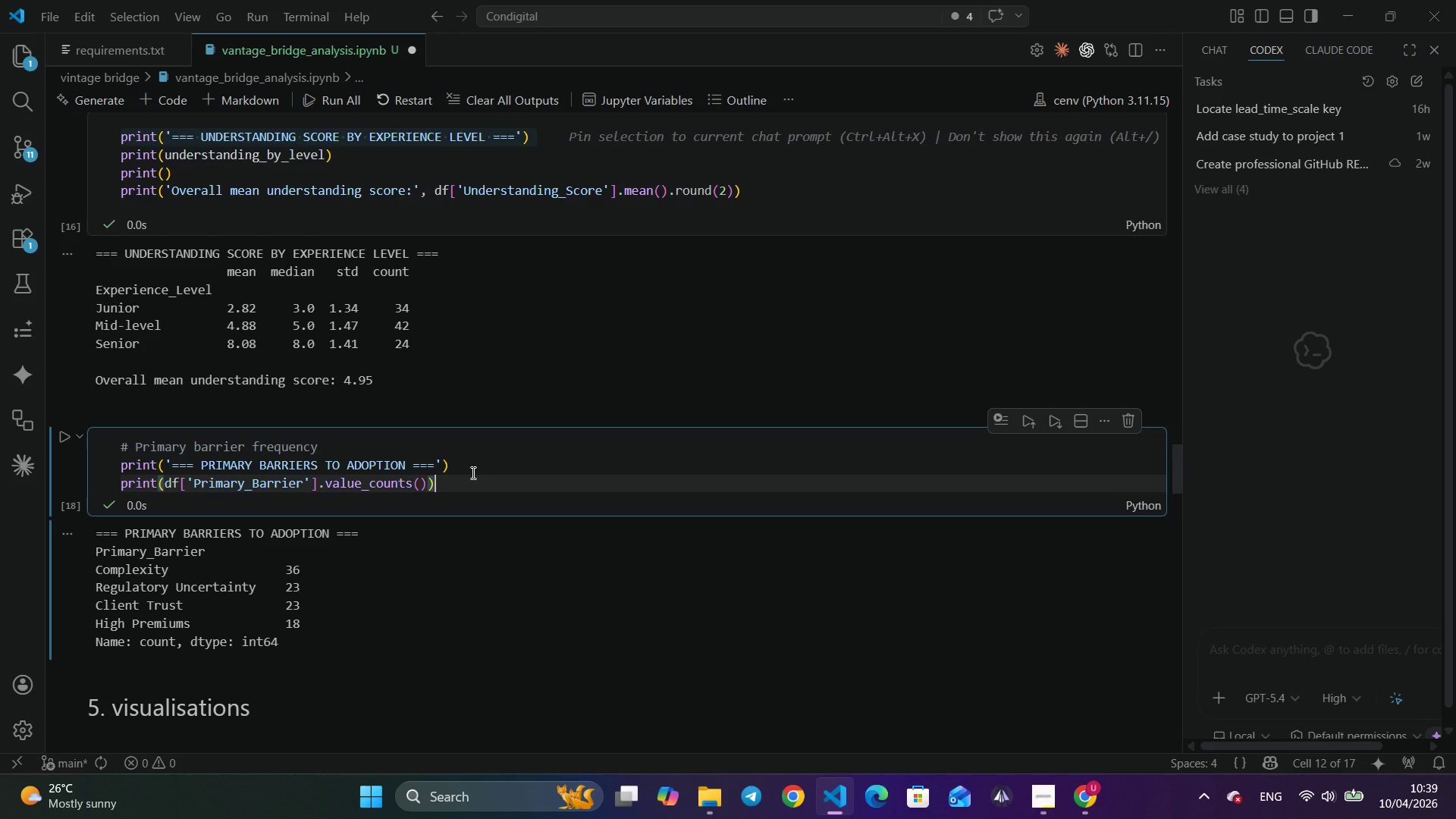 
wait(13.94)
 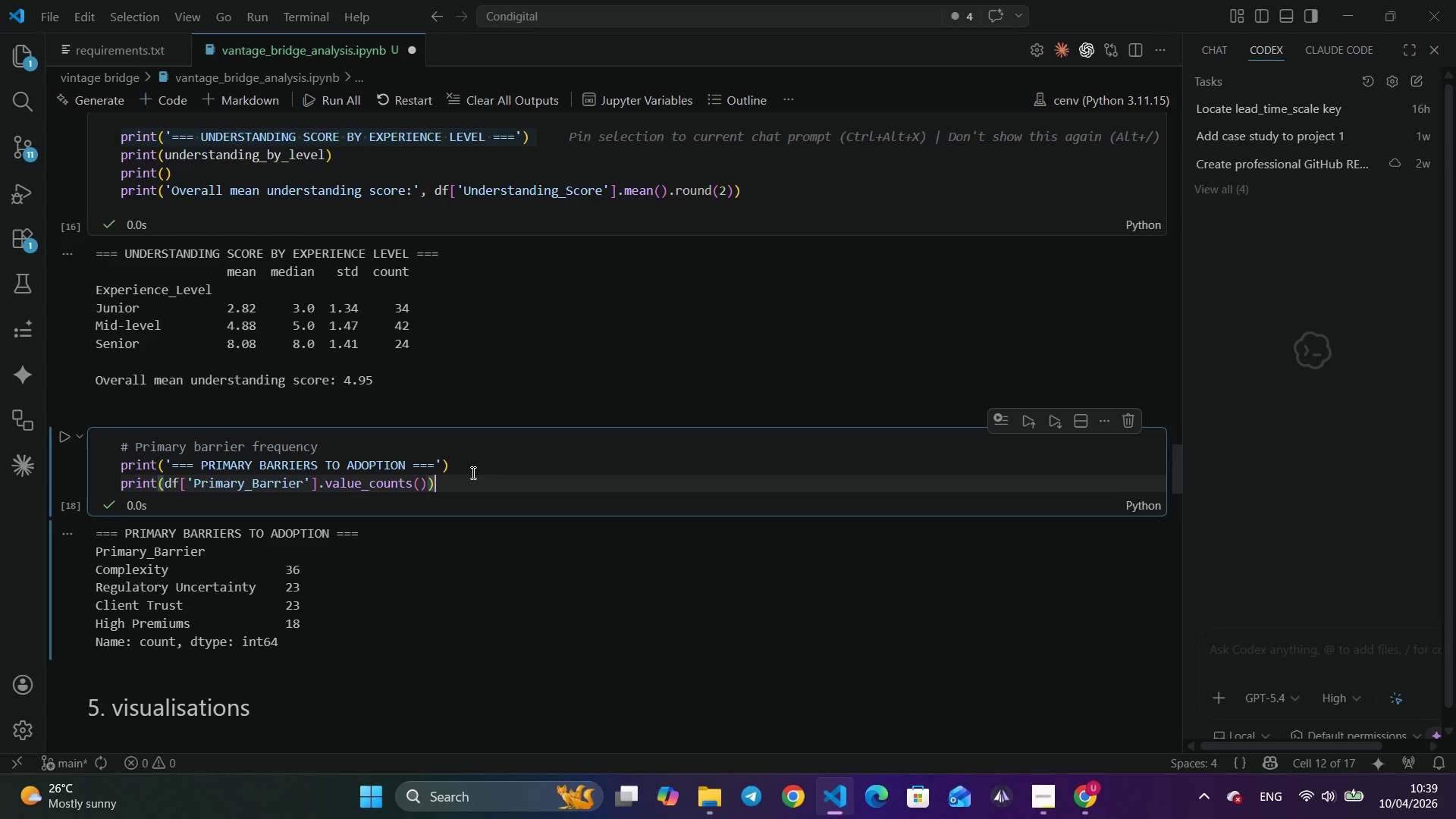 
scroll: coordinate [480, 463], scroll_direction: down, amount: 10.0
 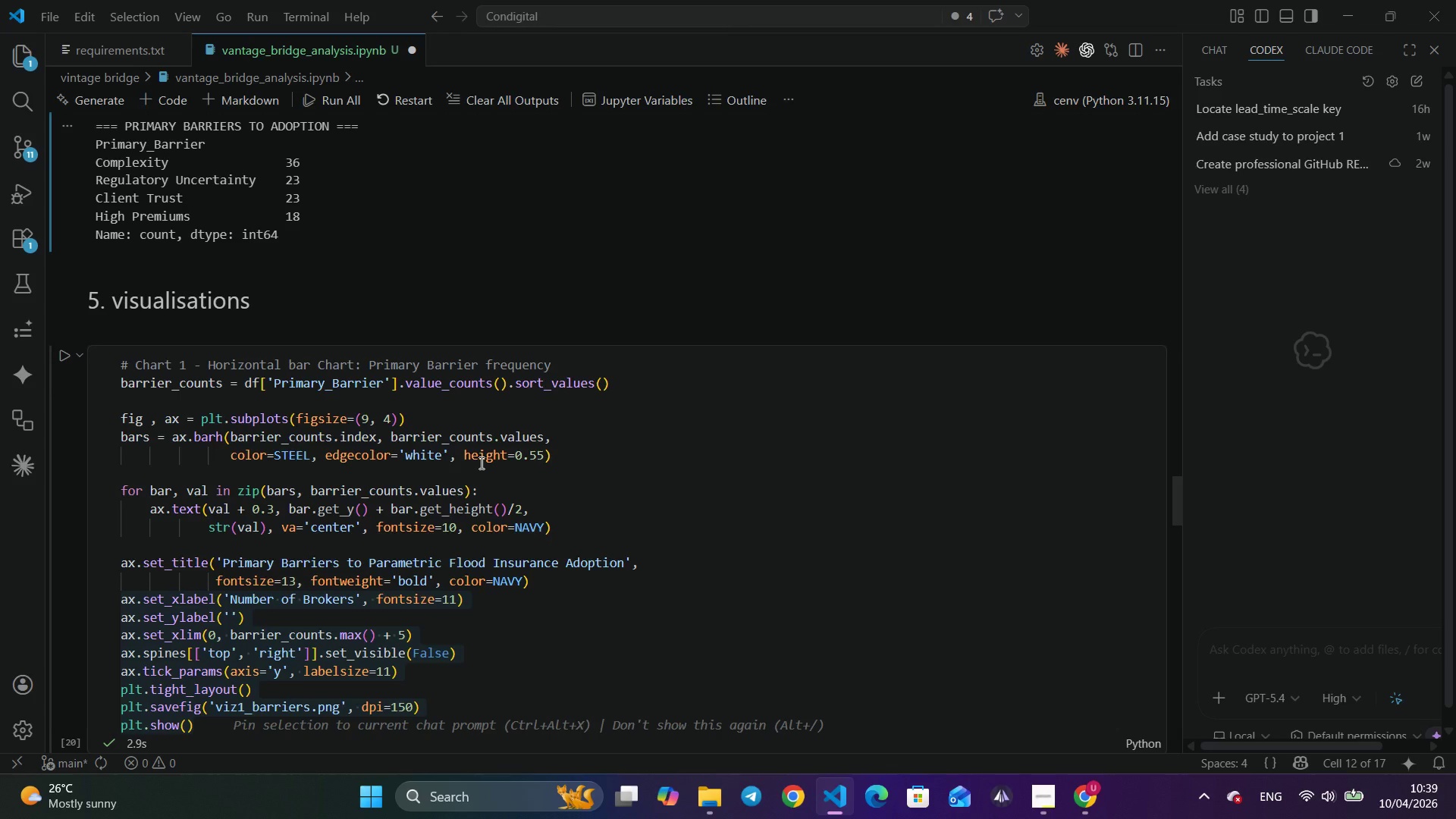 
wait(14.59)
 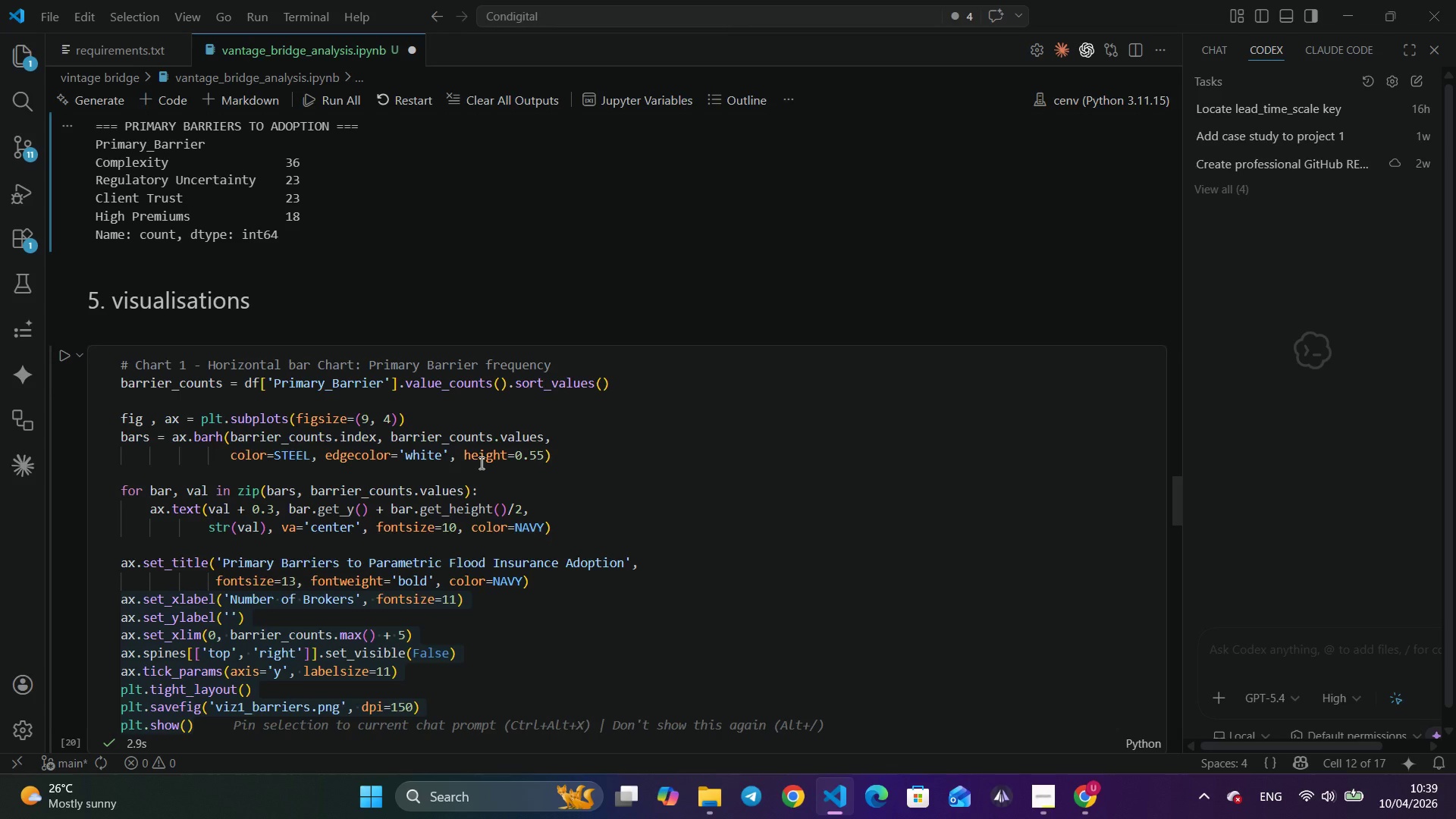 
scroll: coordinate [480, 463], scroll_direction: down, amount: 32.0
 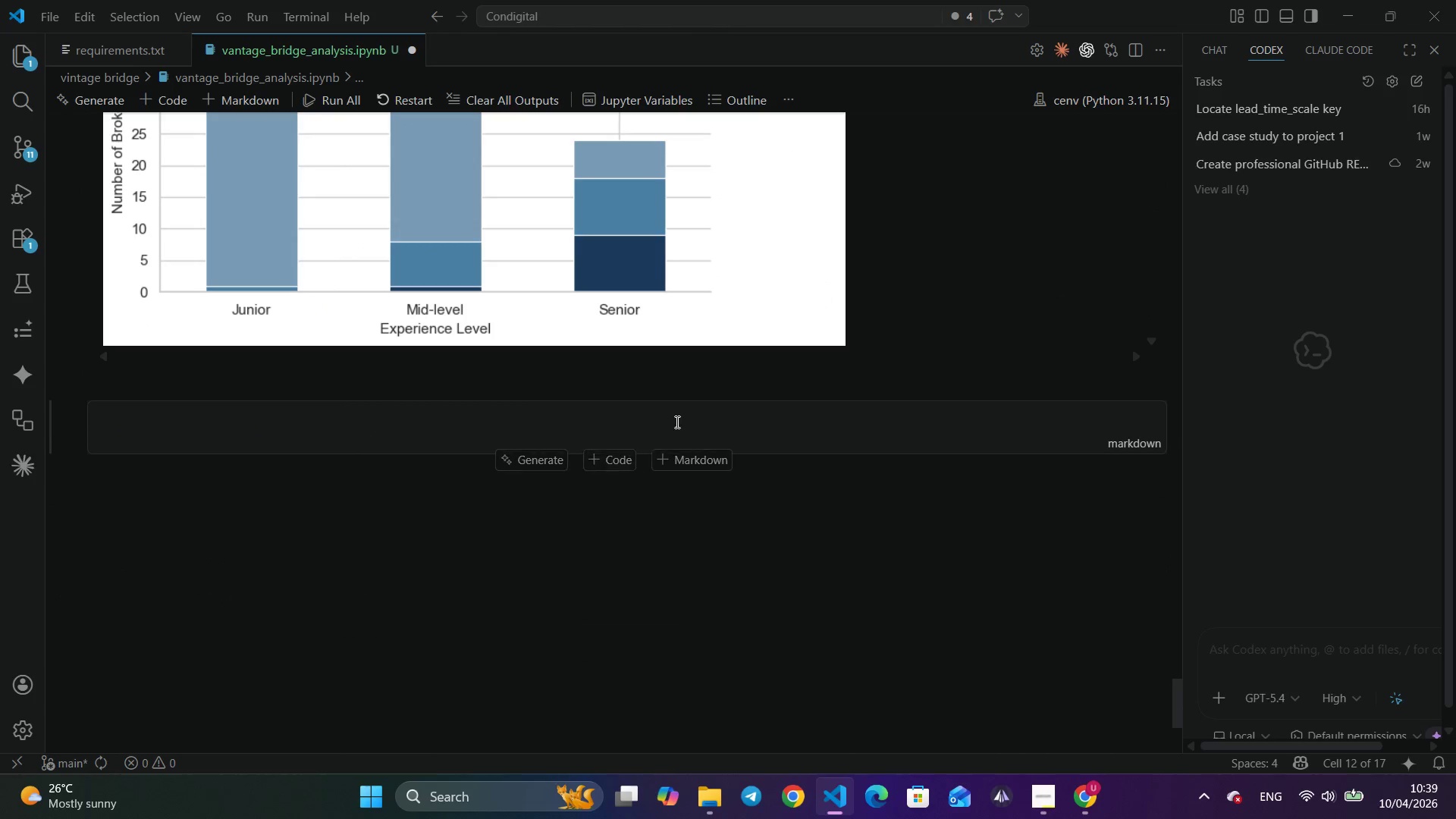 
left_click([583, 401])
 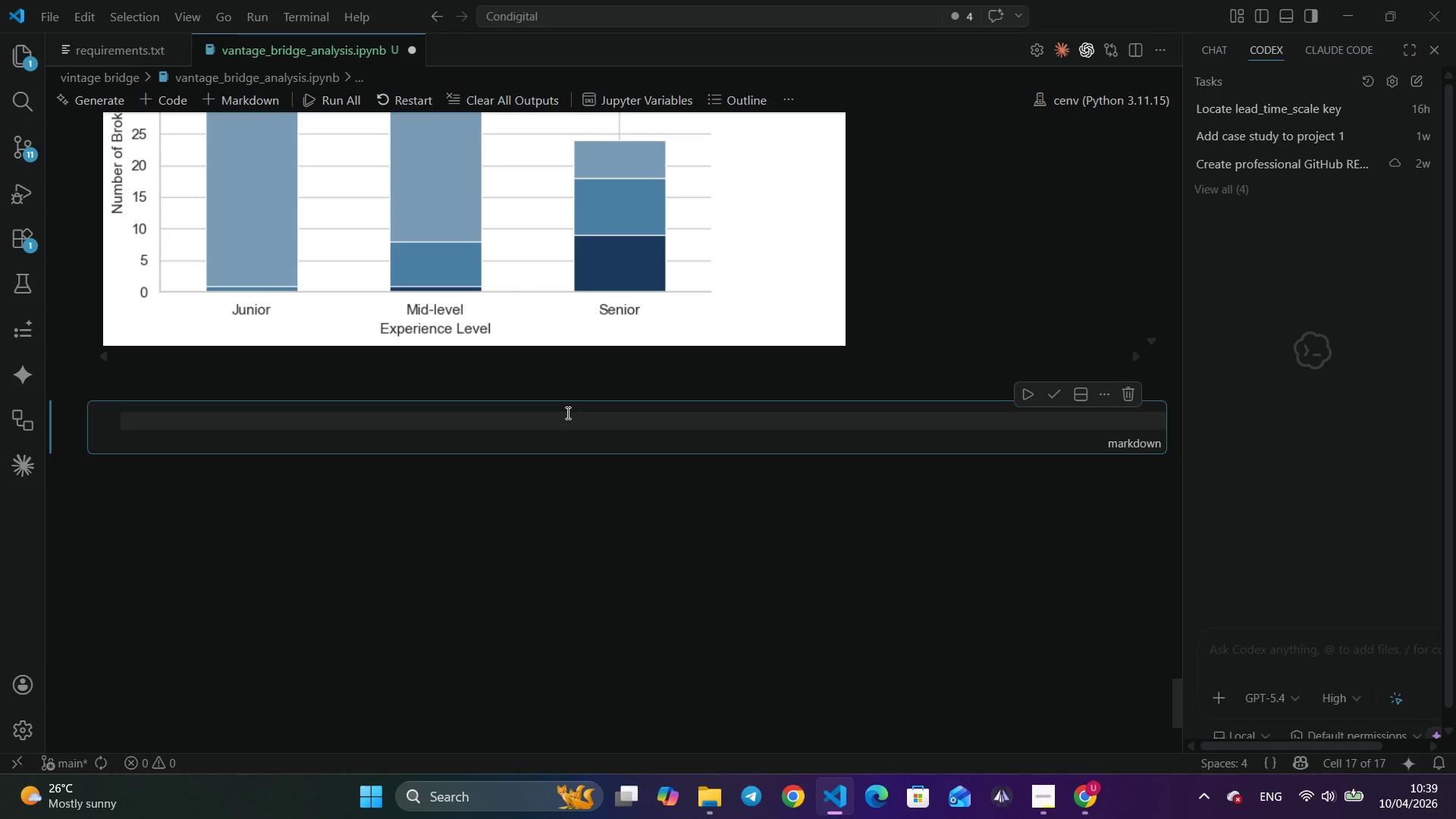 
wait(13.17)
 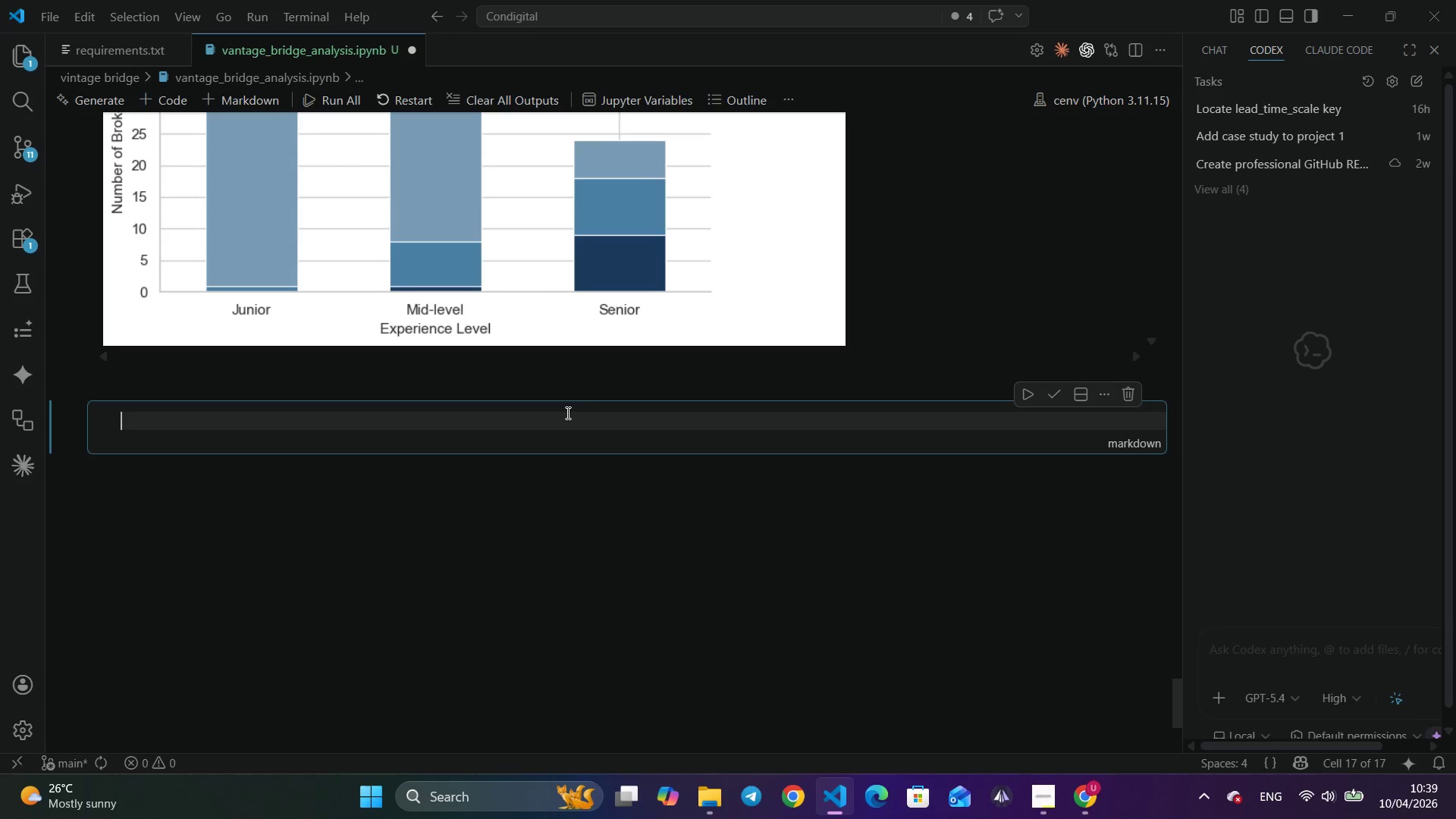 
type(### 6. Expoe)
key(Backspace)
type(rt CSV)
 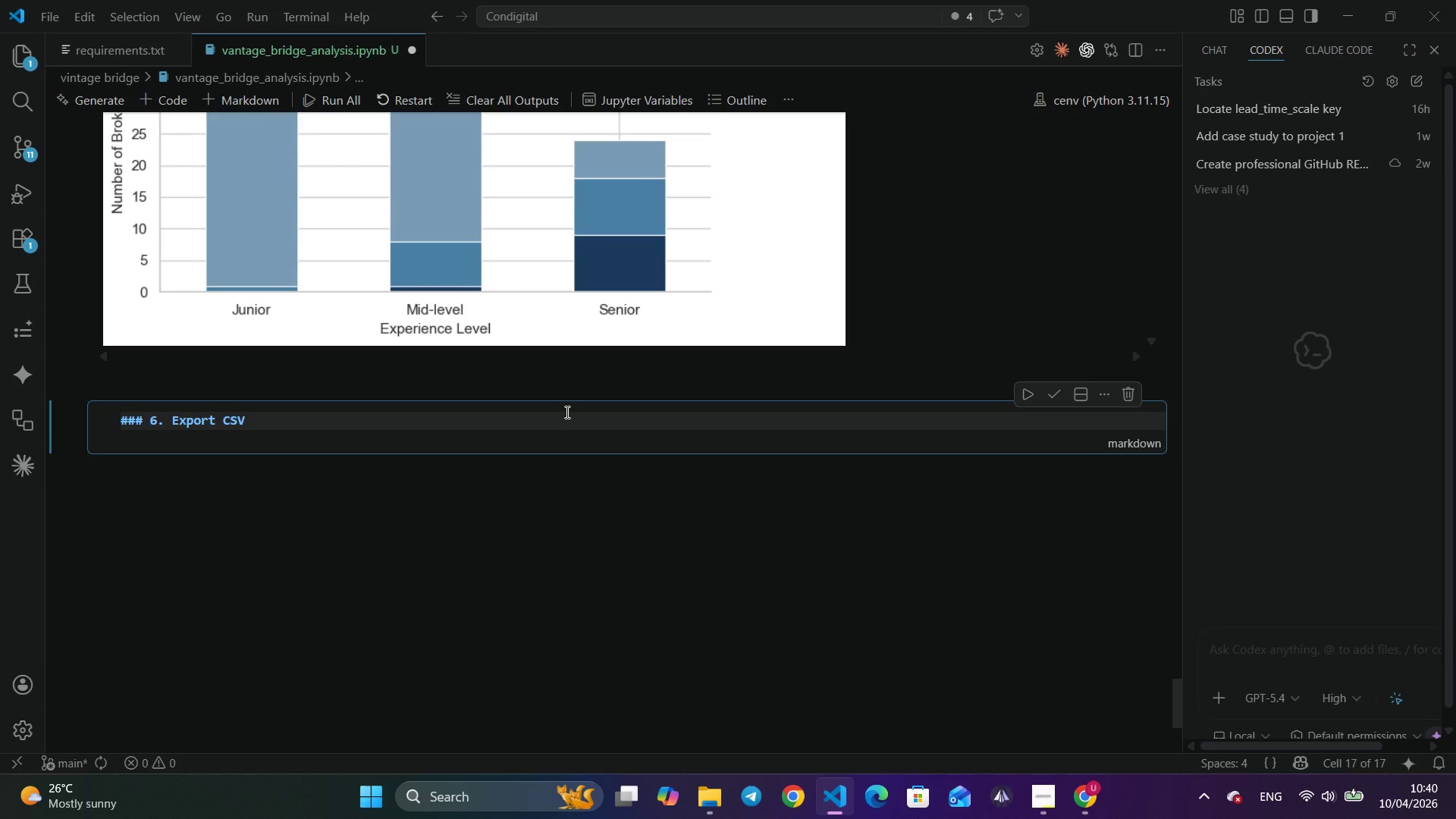 
scroll: coordinate [515, 416], scroll_direction: down, amount: 1.0
 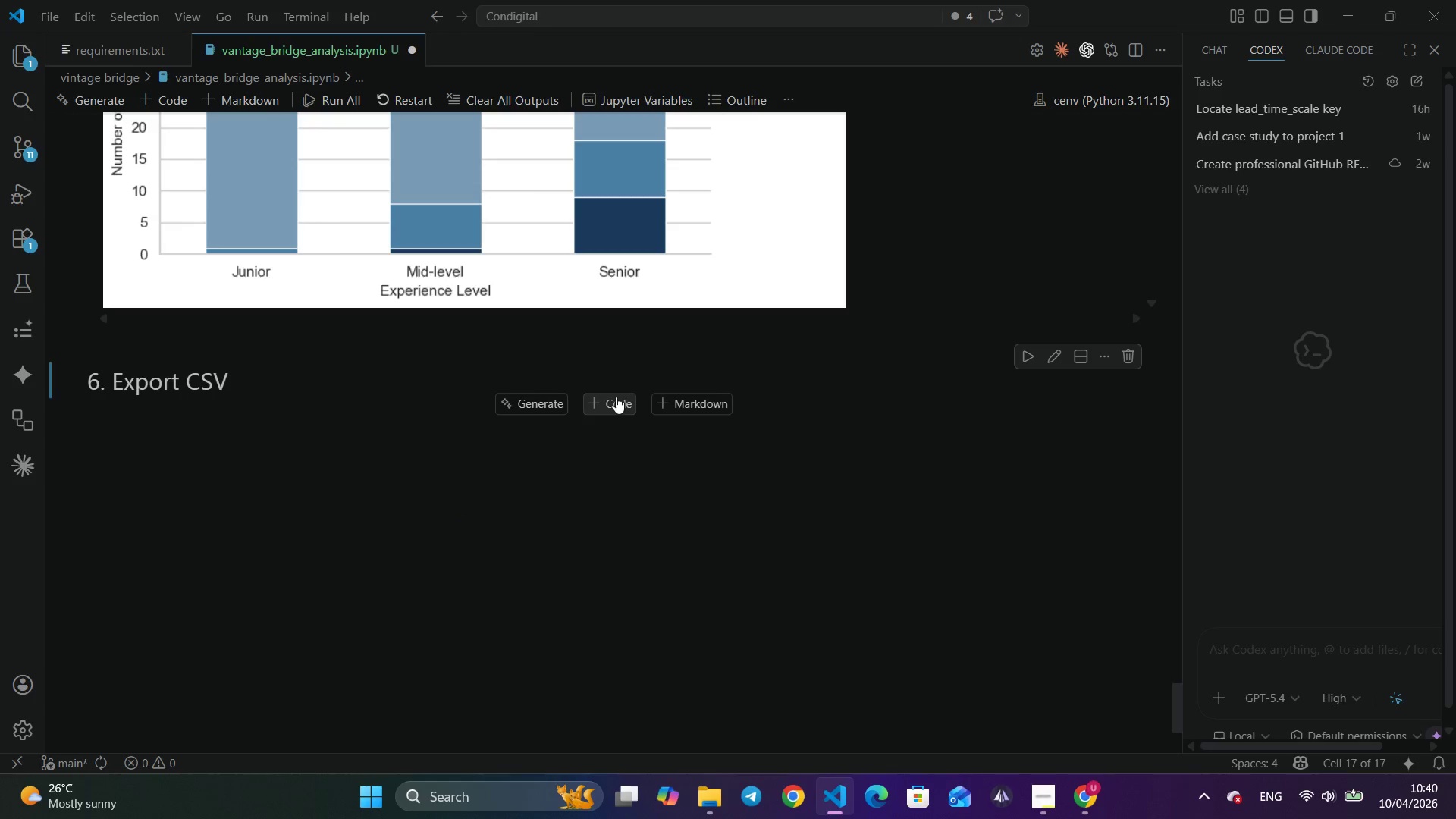 
left_click([614, 397])
 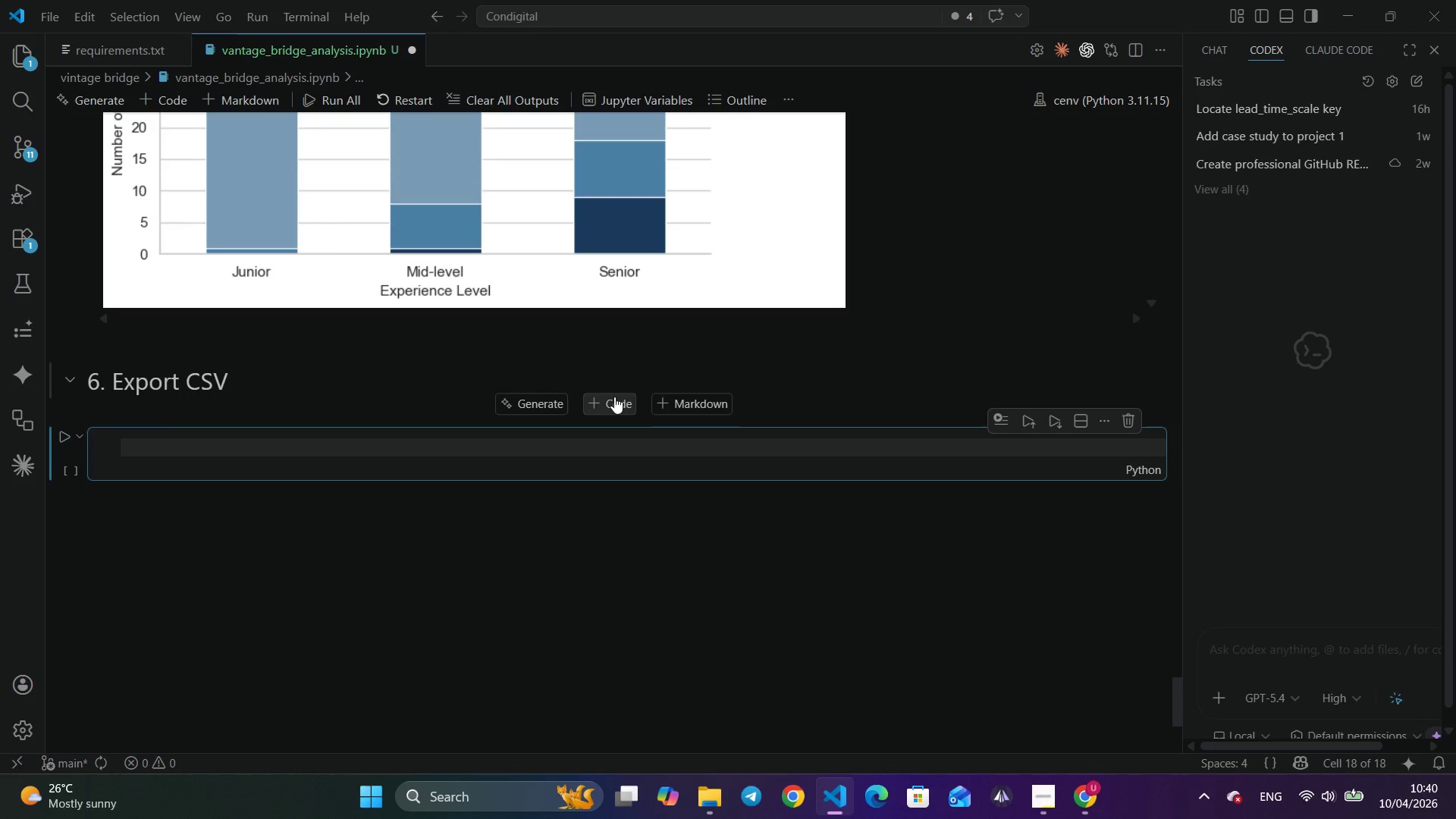 
wait(7.2)
 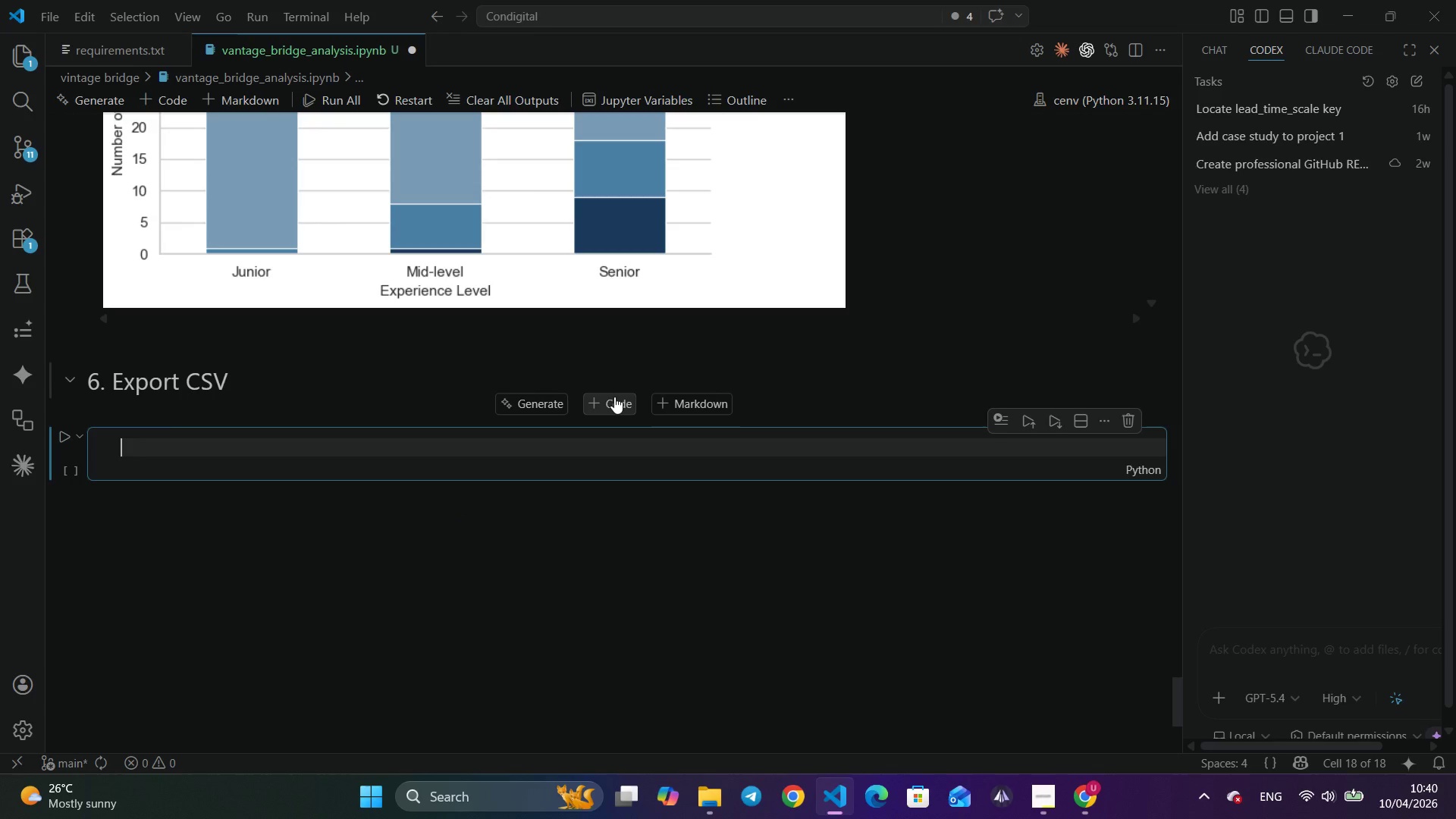 
type(df.tocs)
 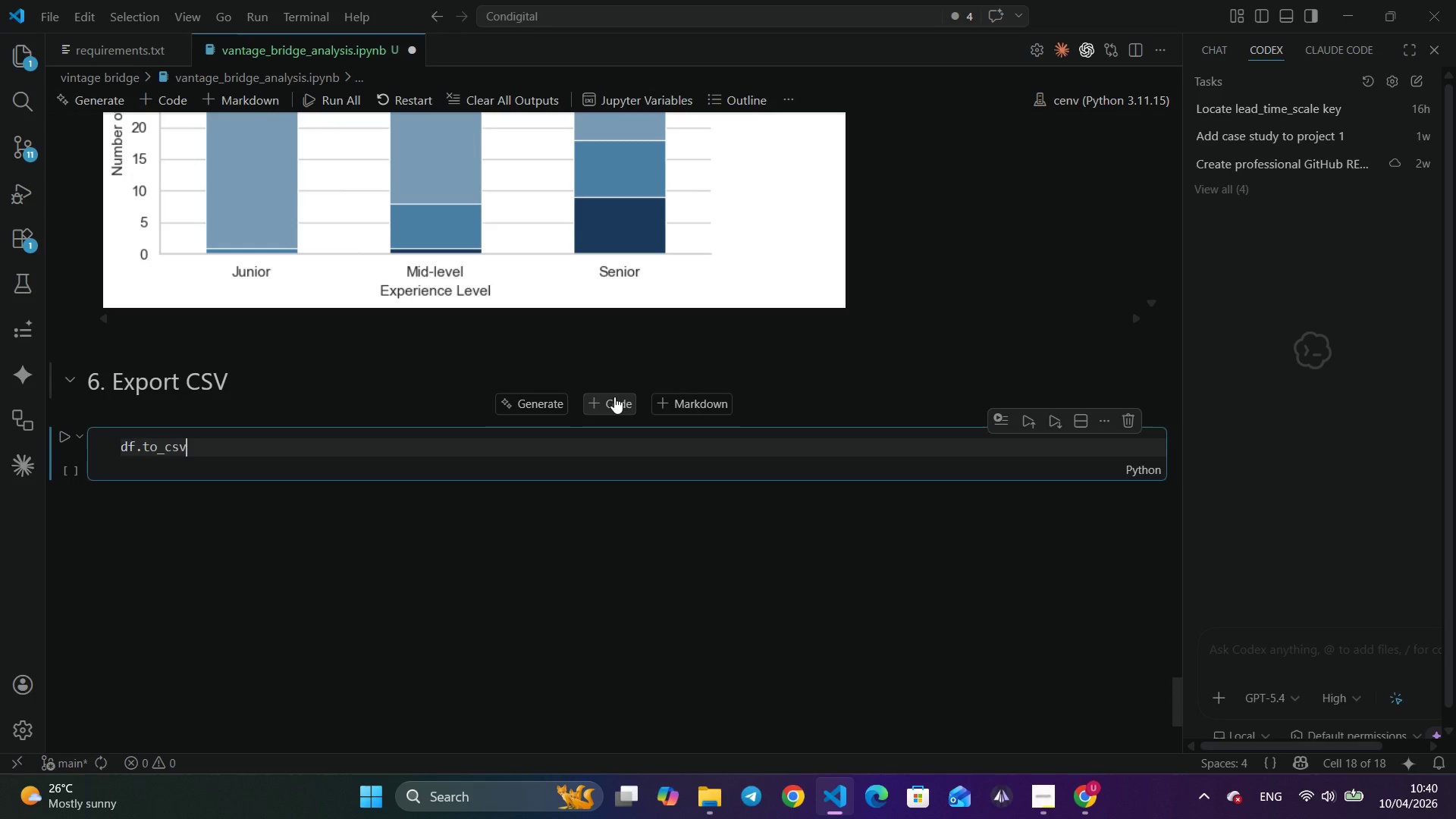 
key(Enter)
 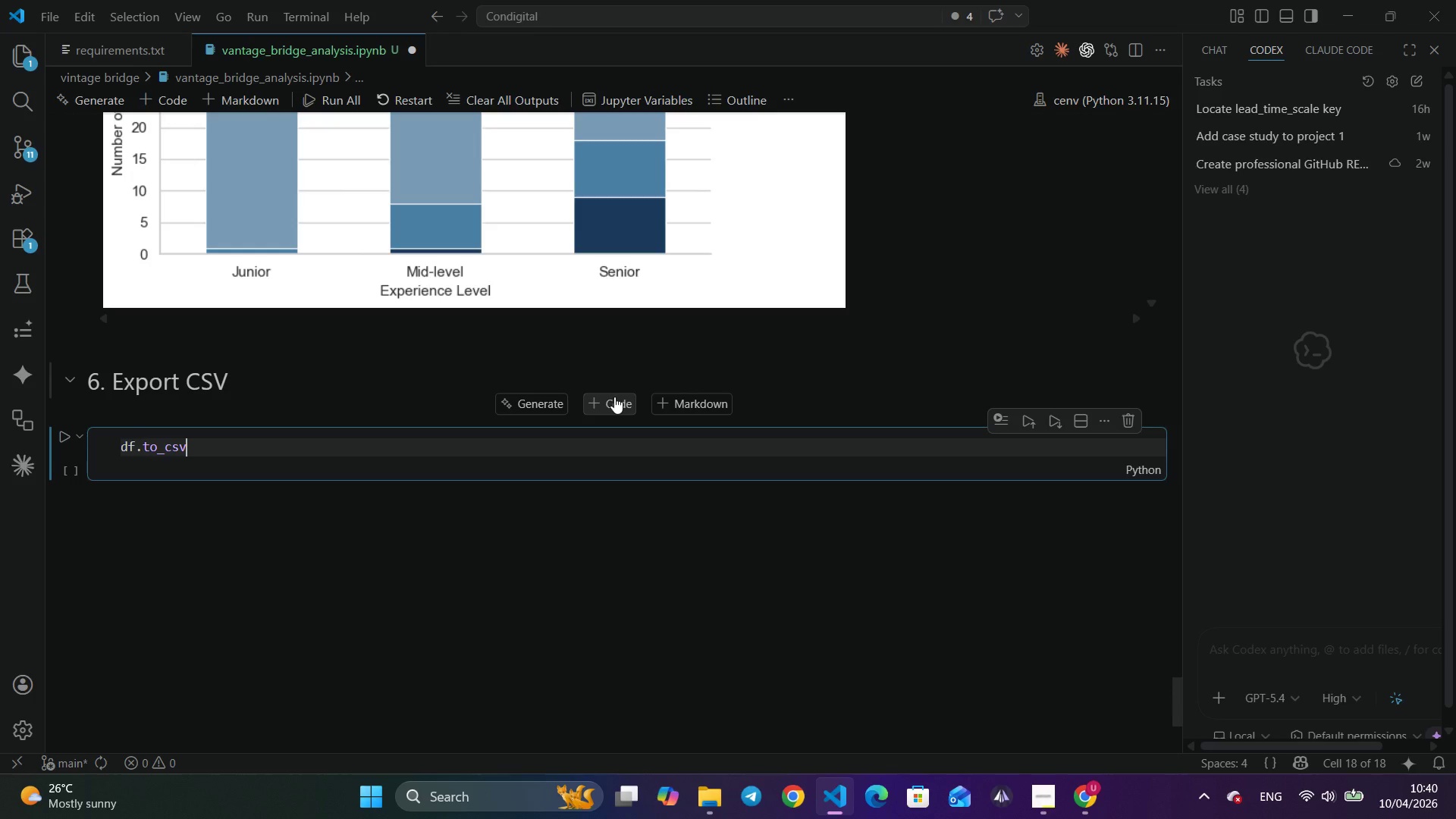 
type((V)
key(Backspace)
type('vantage)
 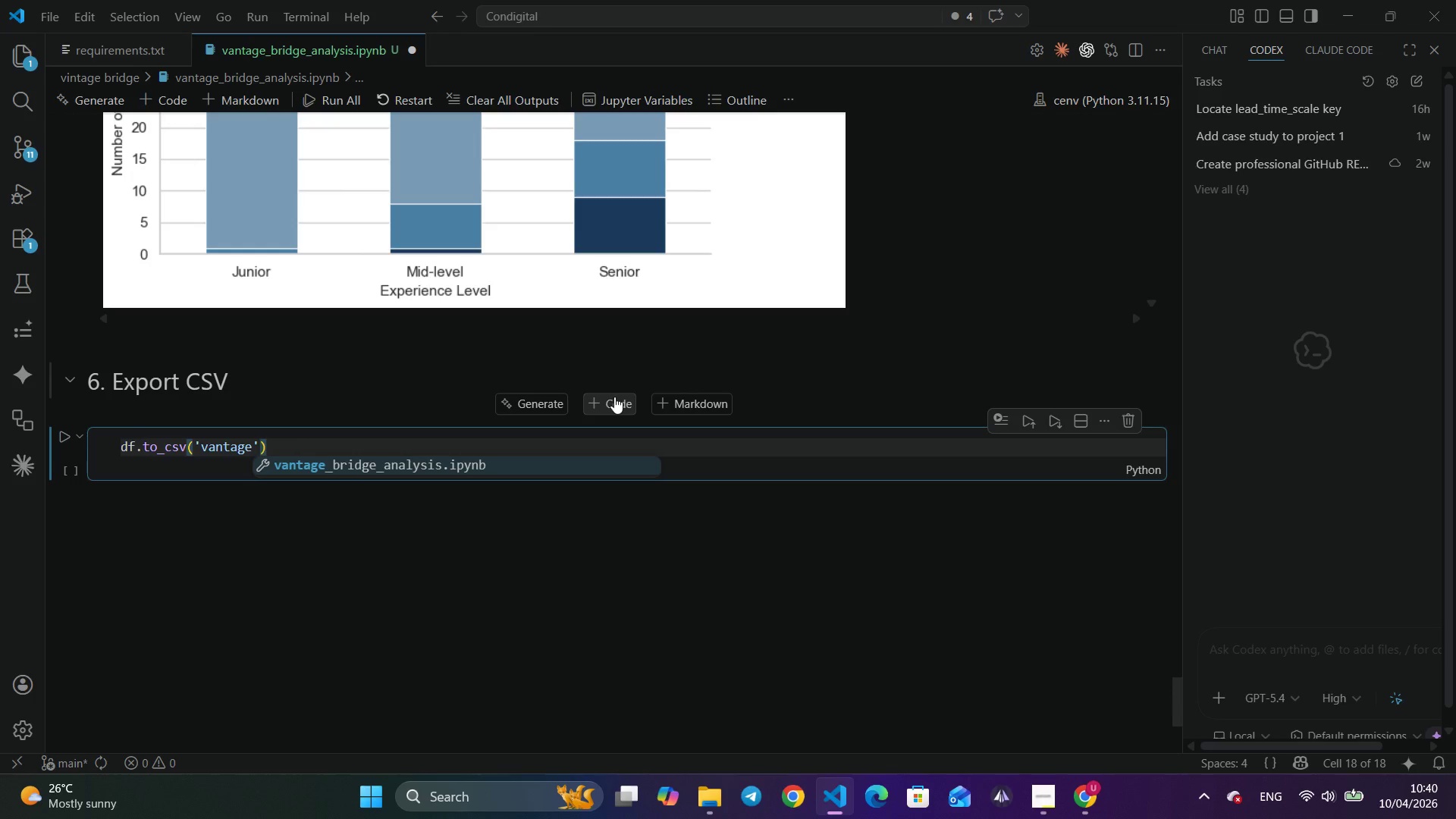 
type(_bridge_broker_survey.csv)
 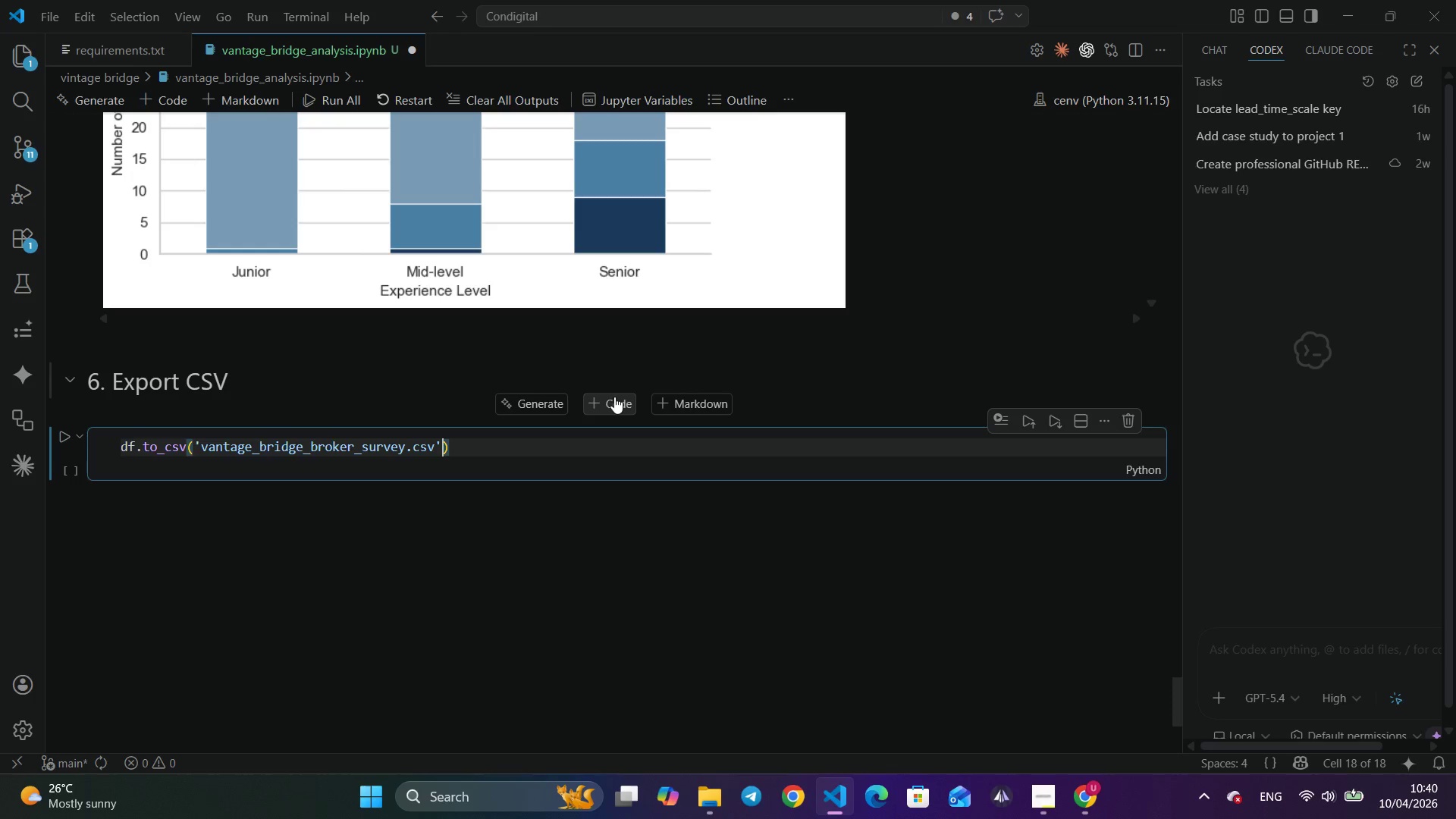 
 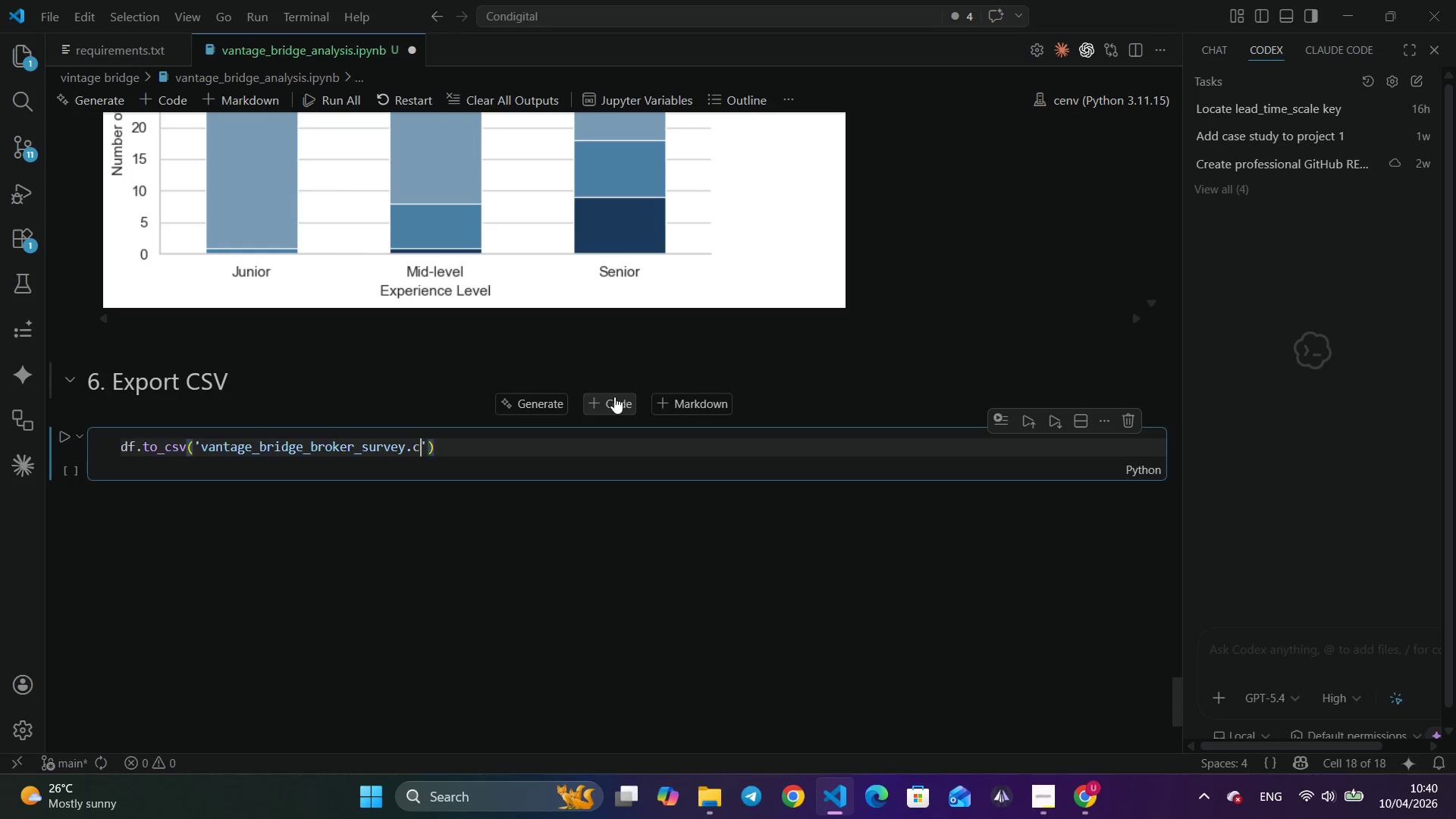 
key(ArrowRight)
 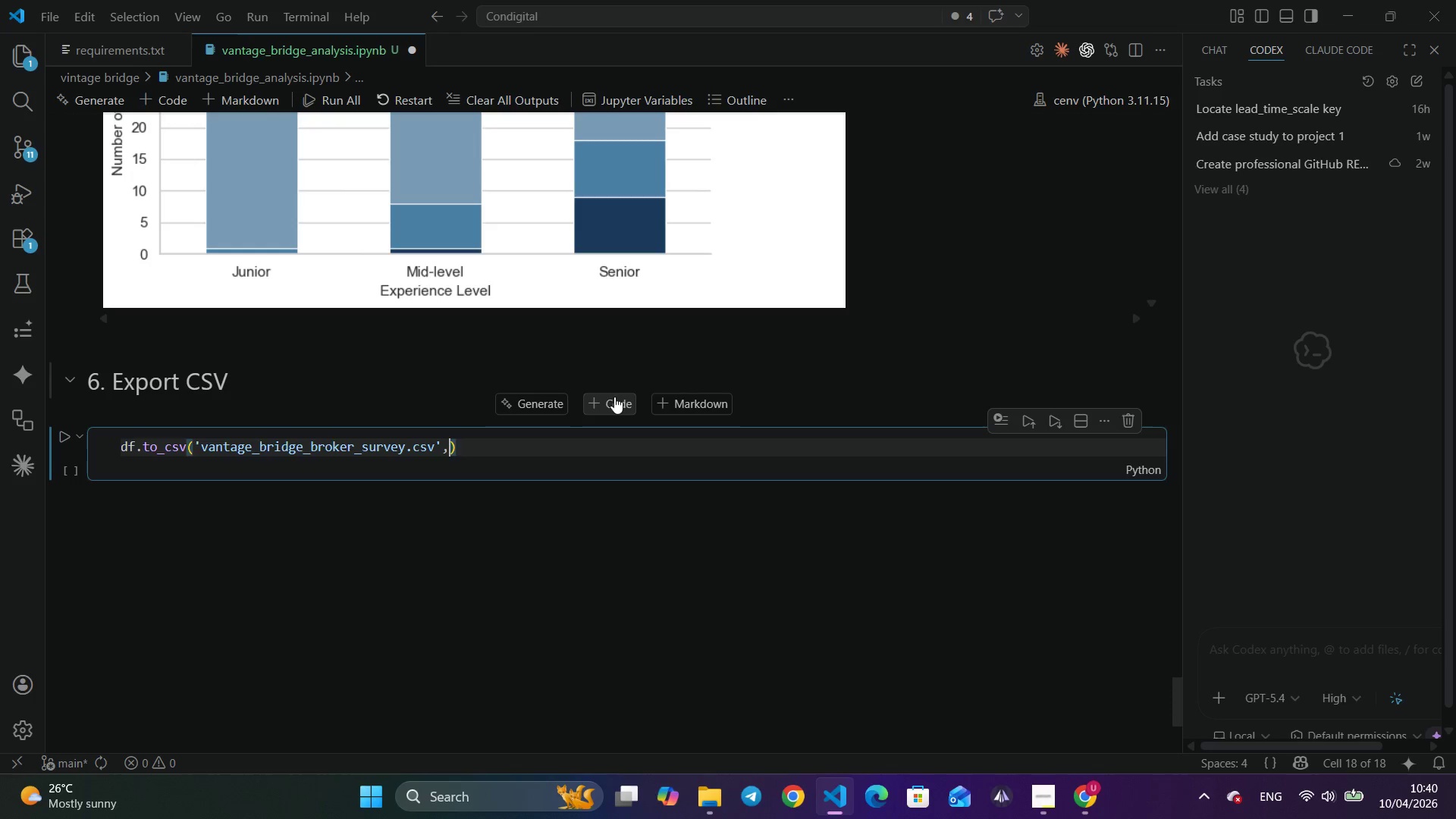 
type(, index)
 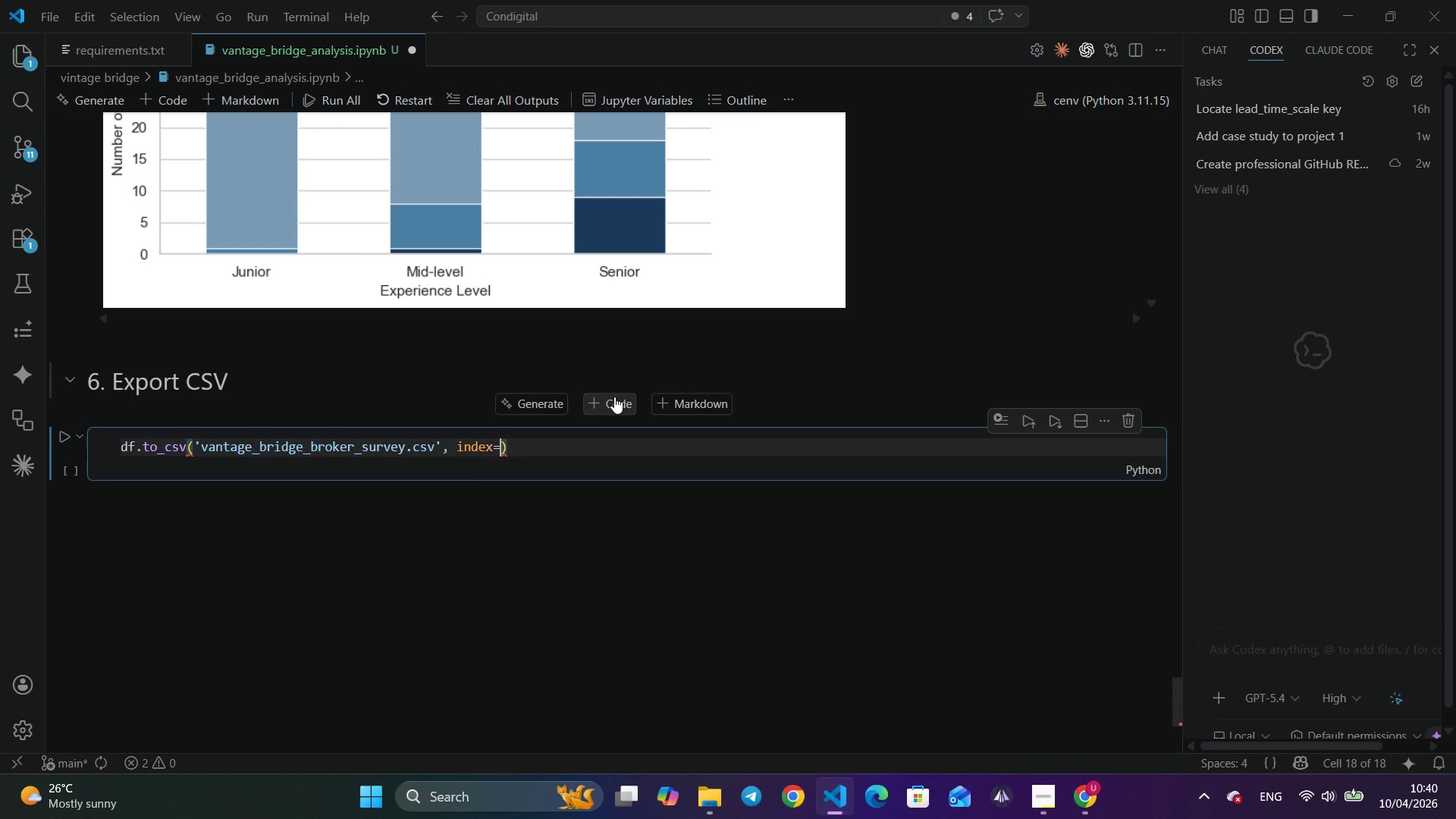 
key(Enter)
 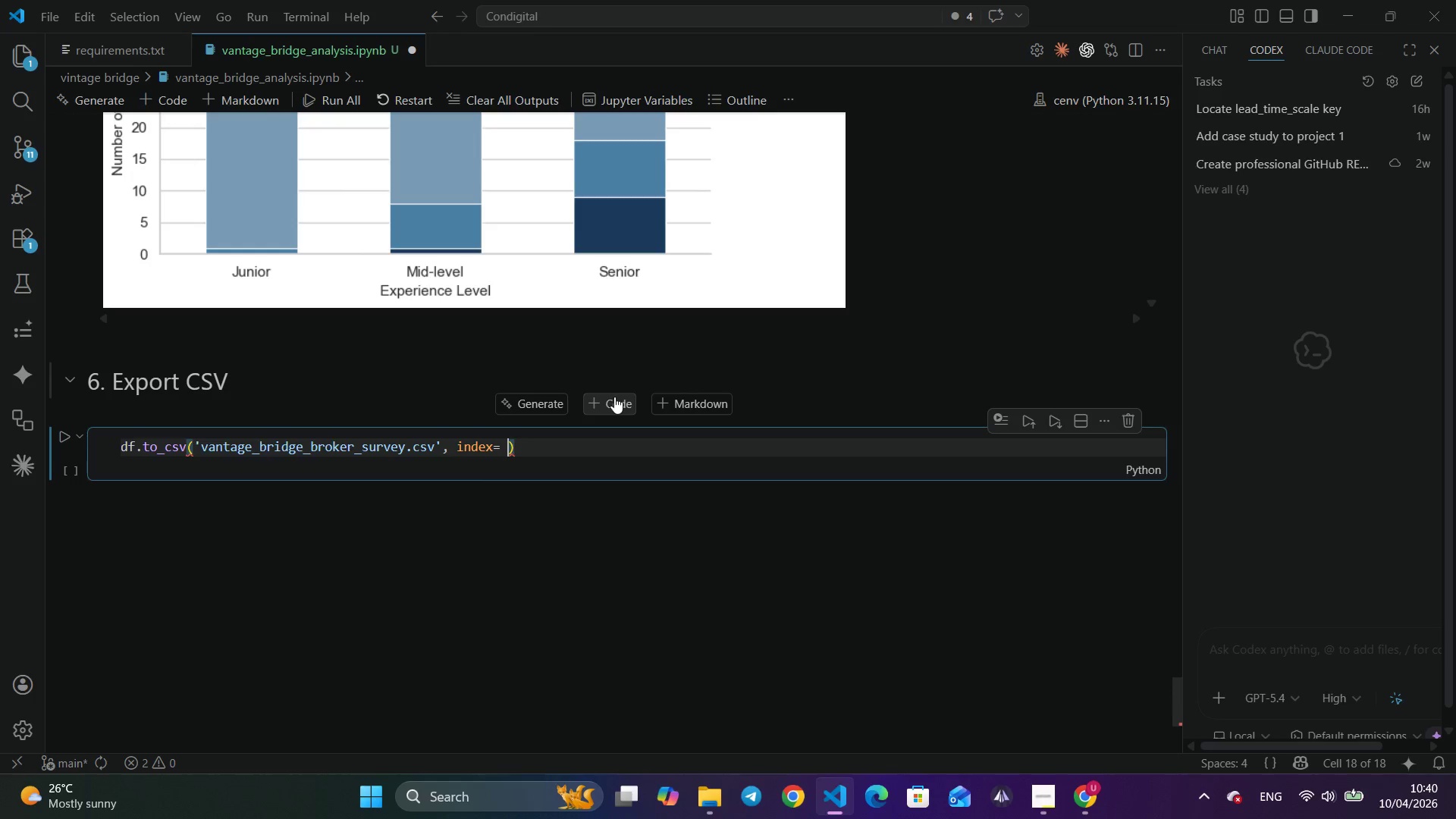 
type( )
key(Backspace)
type(False)
 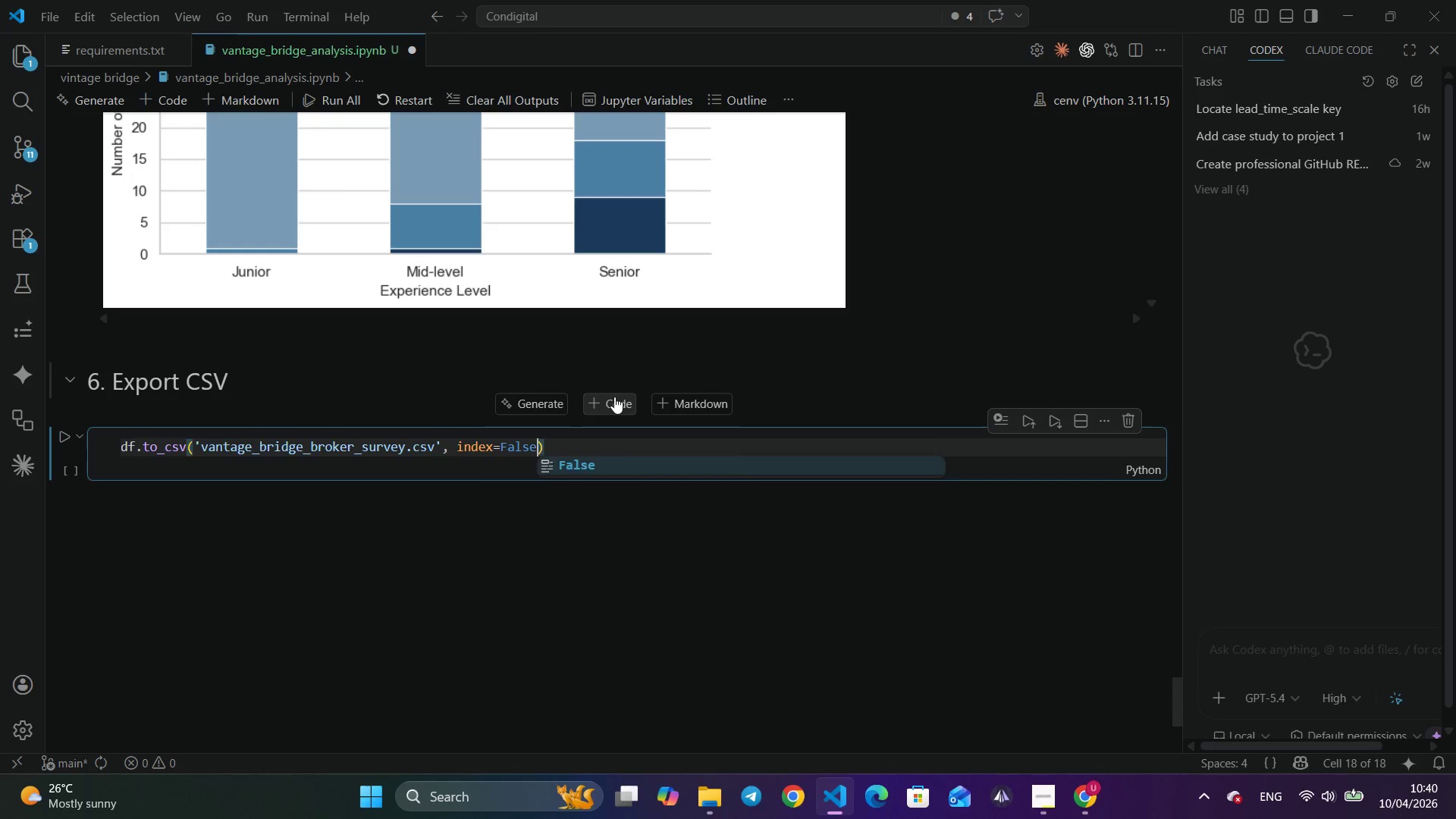 
key(ArrowRight)
 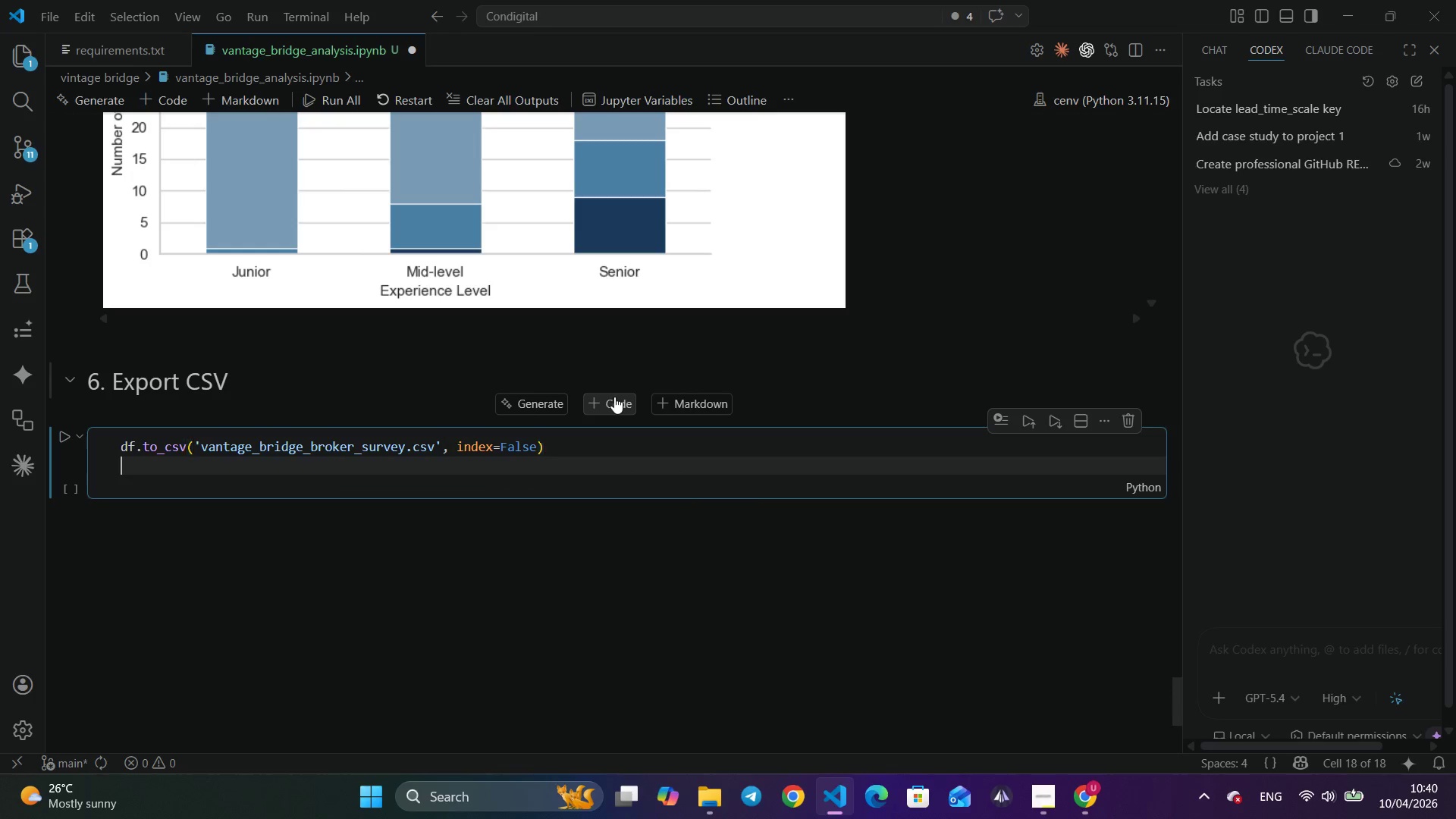 
key(Enter)
 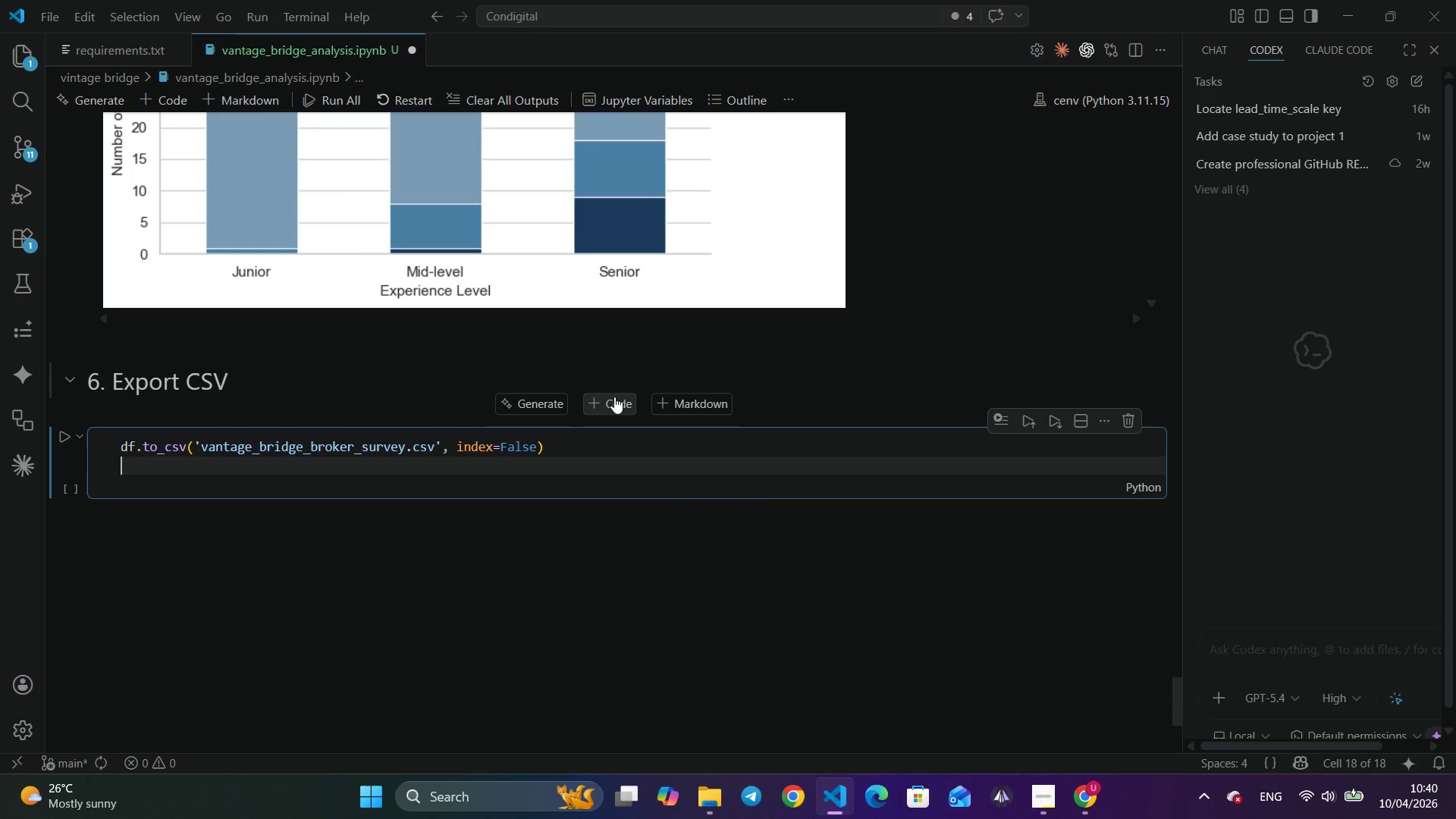 
type(print(f'Exported {lend)
key(Backspace)
type((df)
 